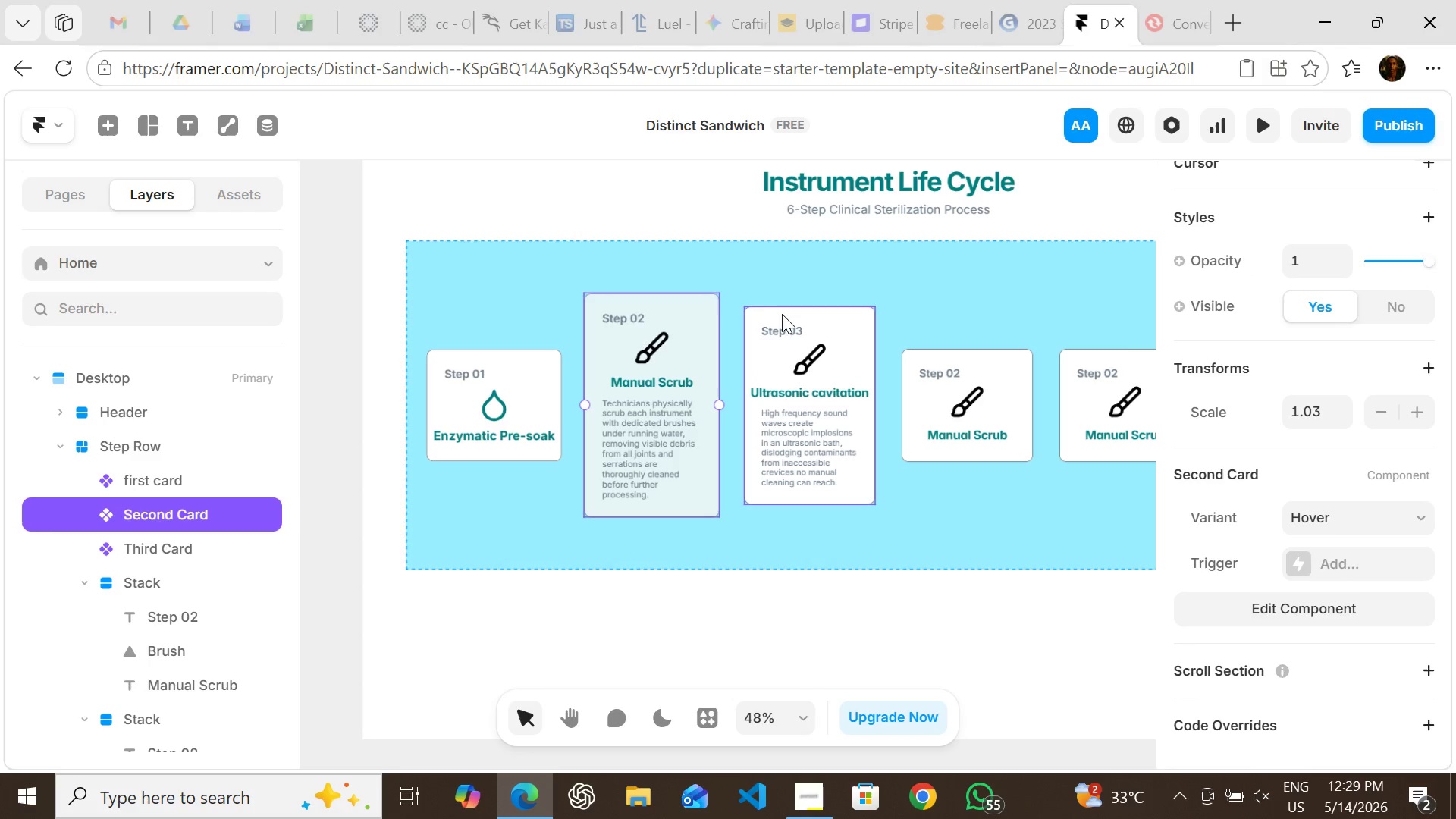 
left_click([775, 306])
 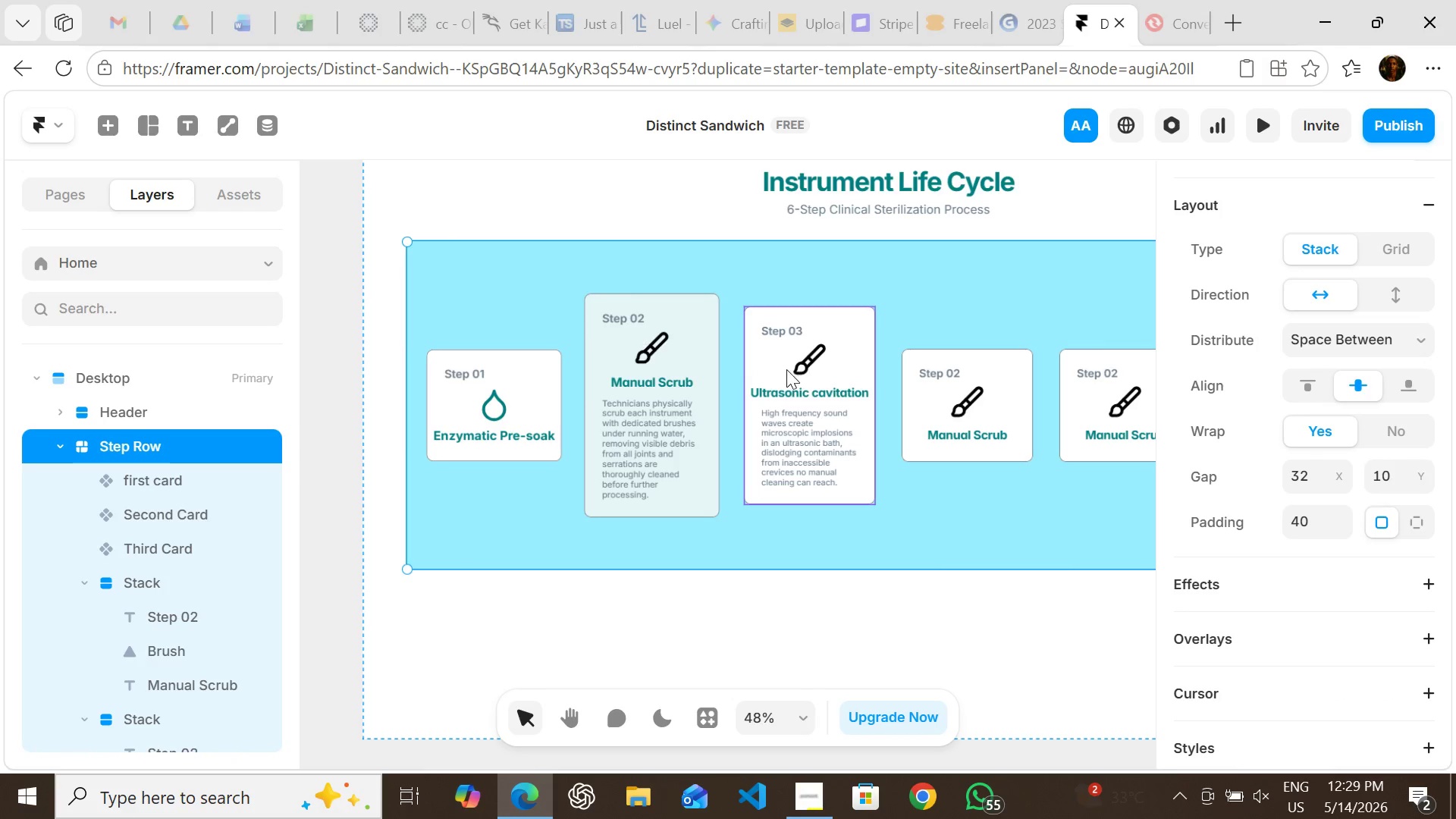 
left_click([786, 369])
 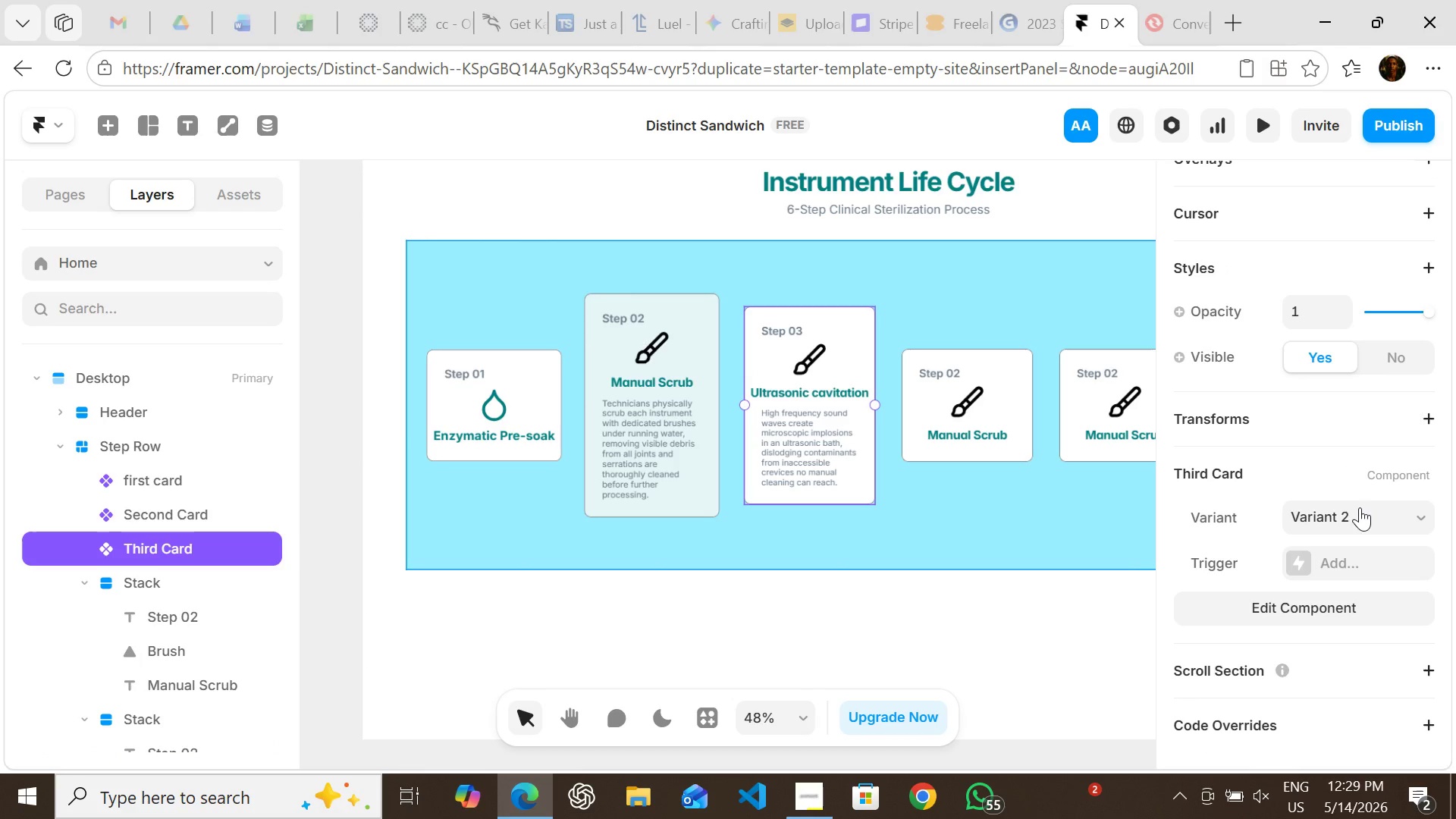 
left_click([1335, 410])
 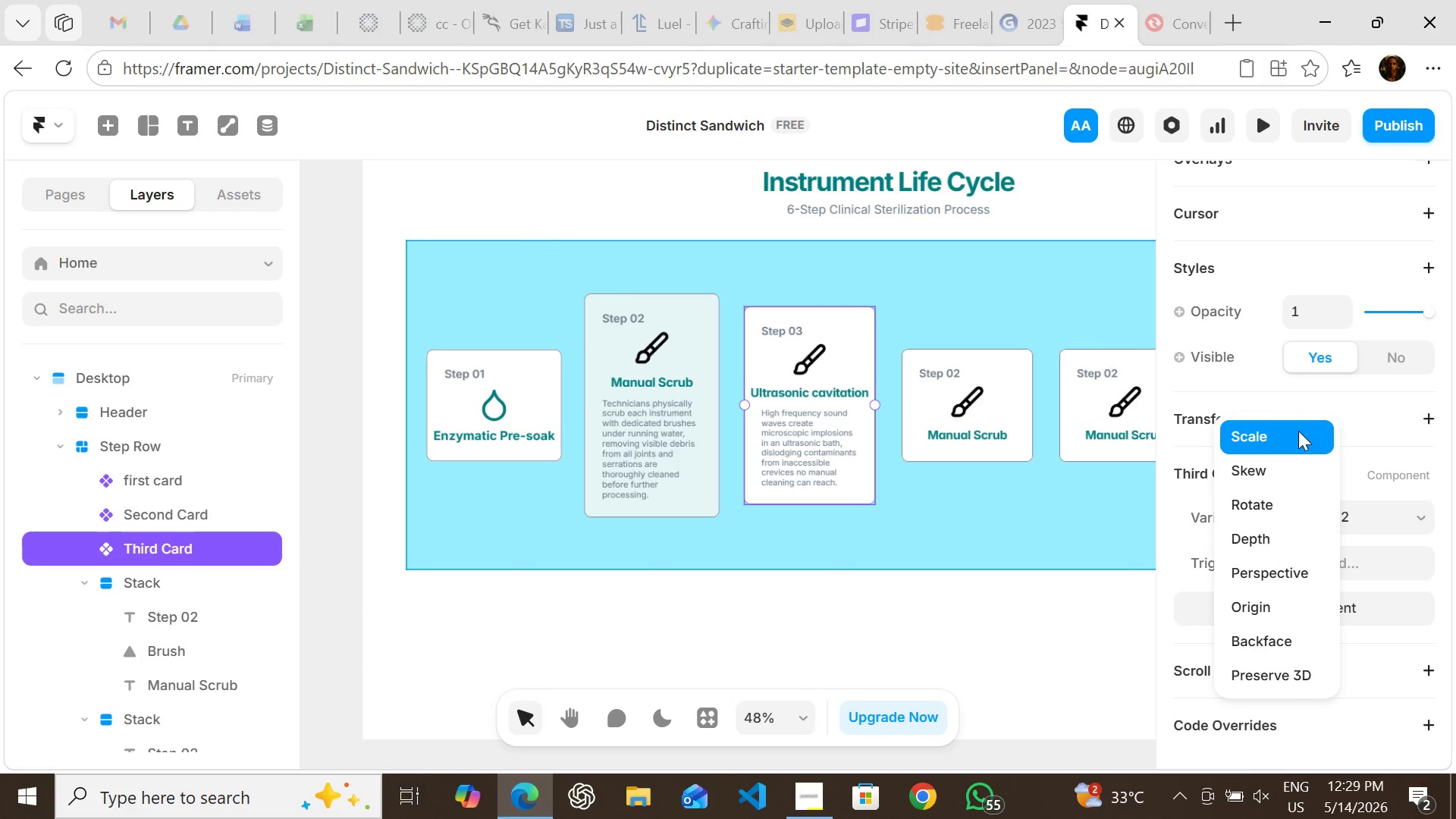 
left_click([1298, 430])
 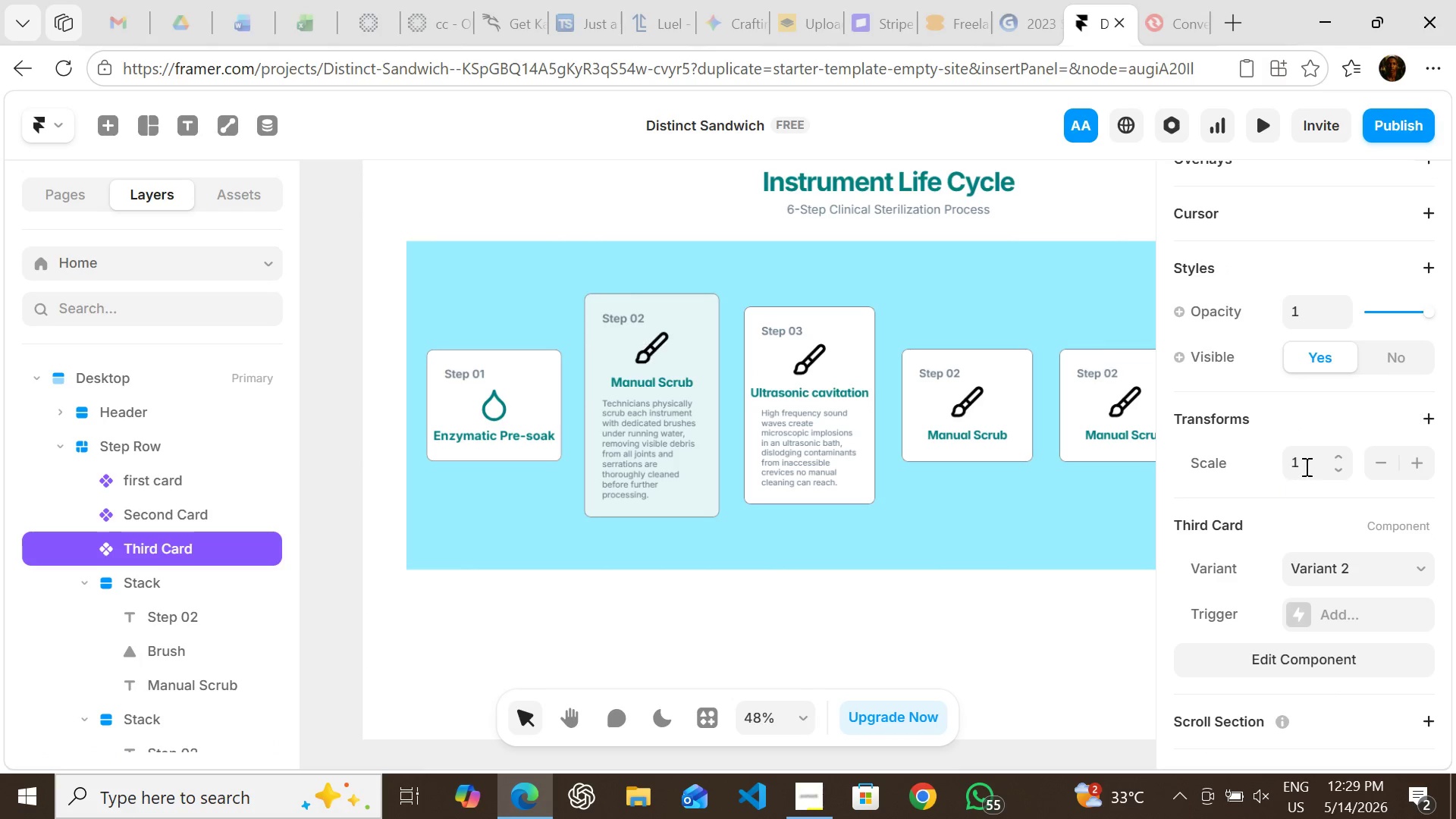 
left_click([1307, 464])
 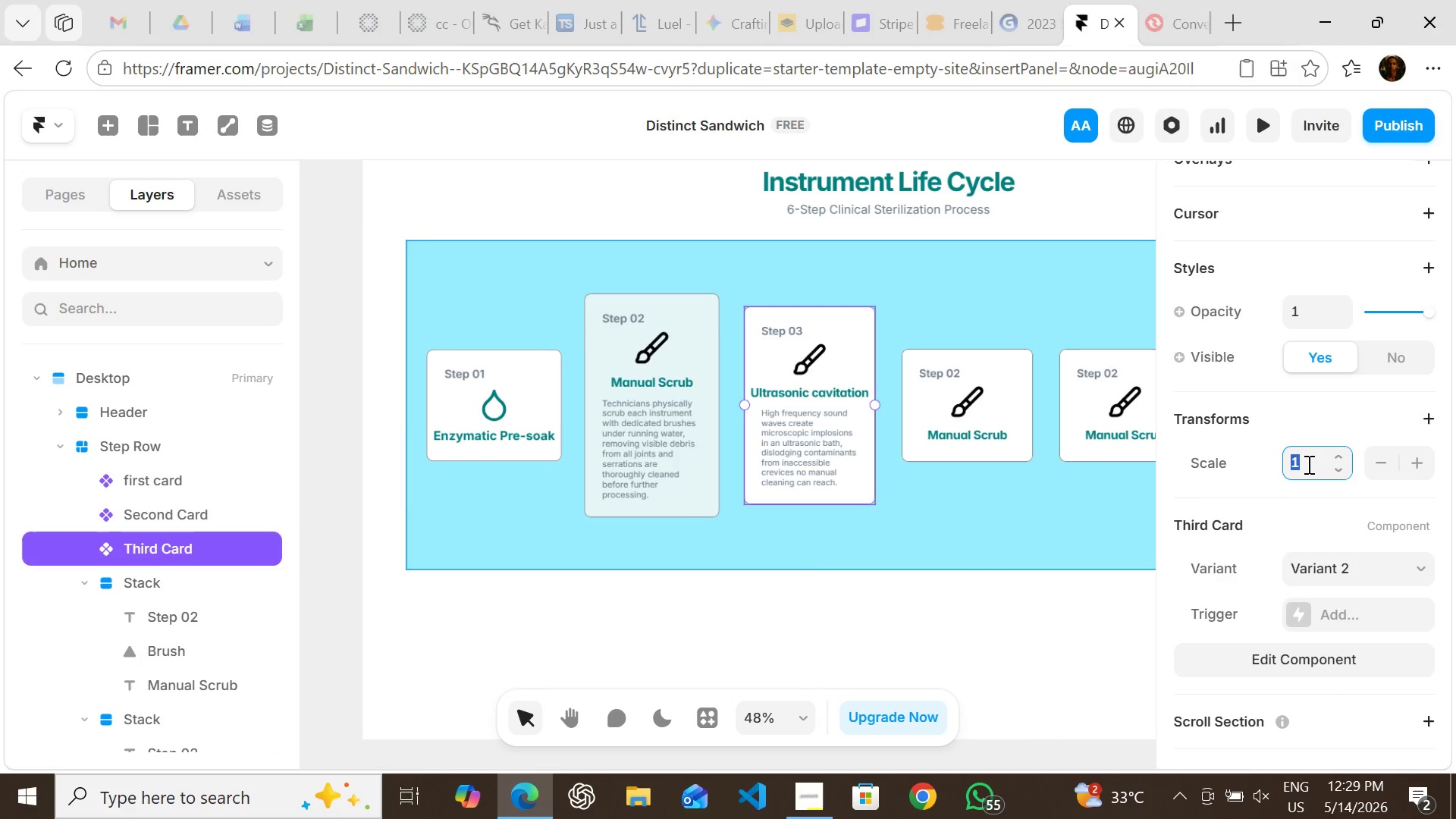 
left_click([1307, 464])
 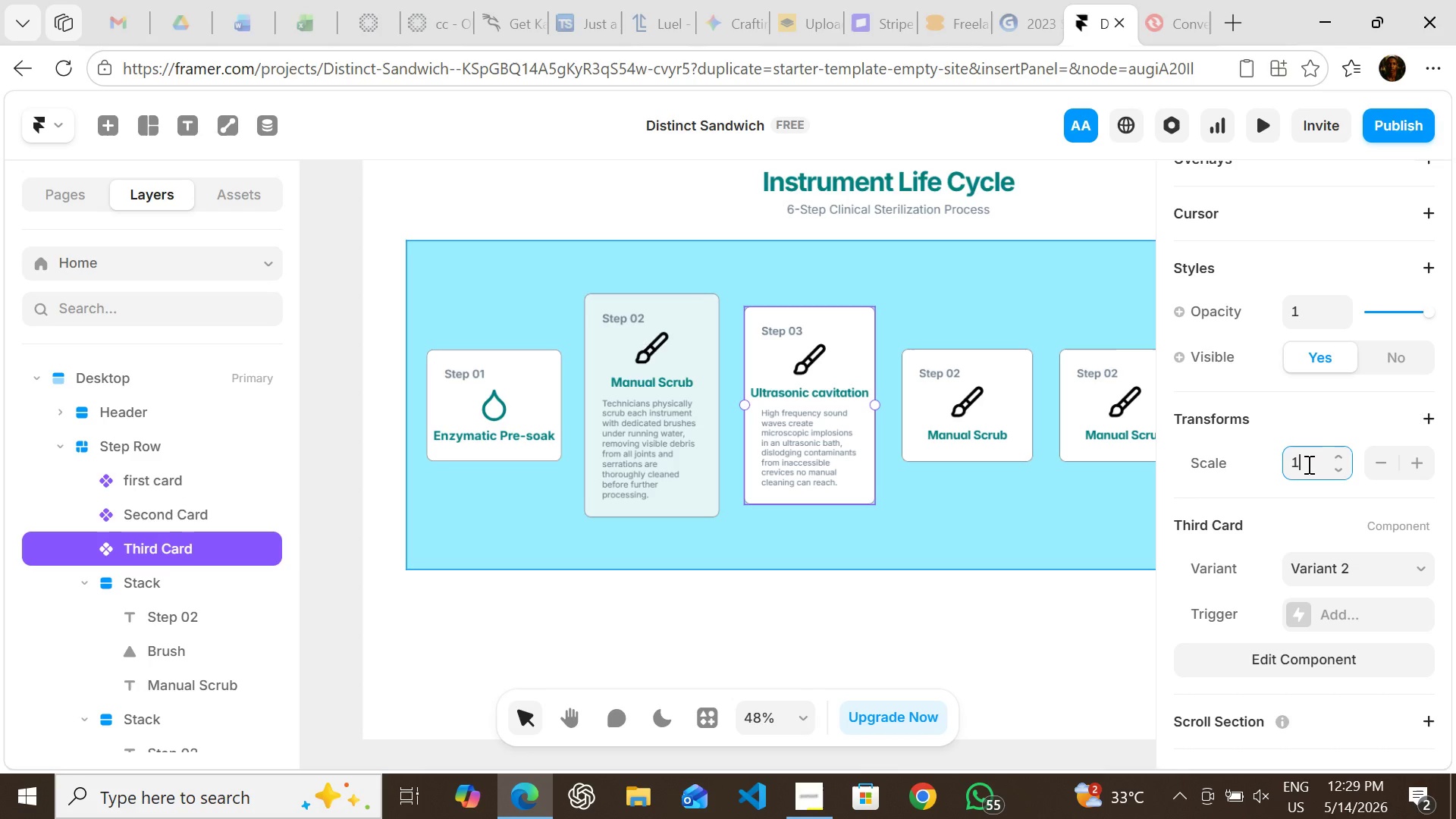 
type(.03)
 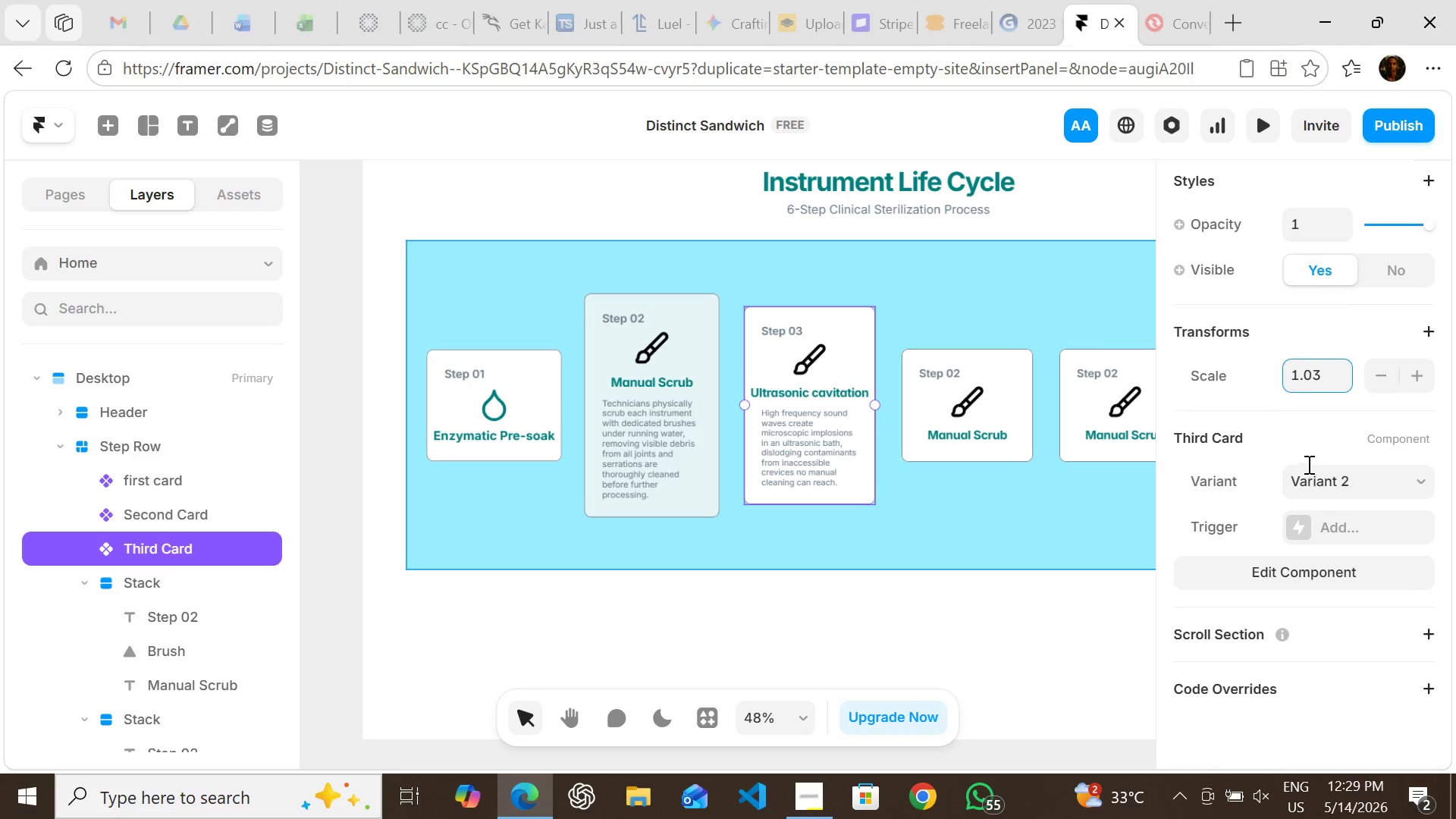 
left_click([1059, 601])
 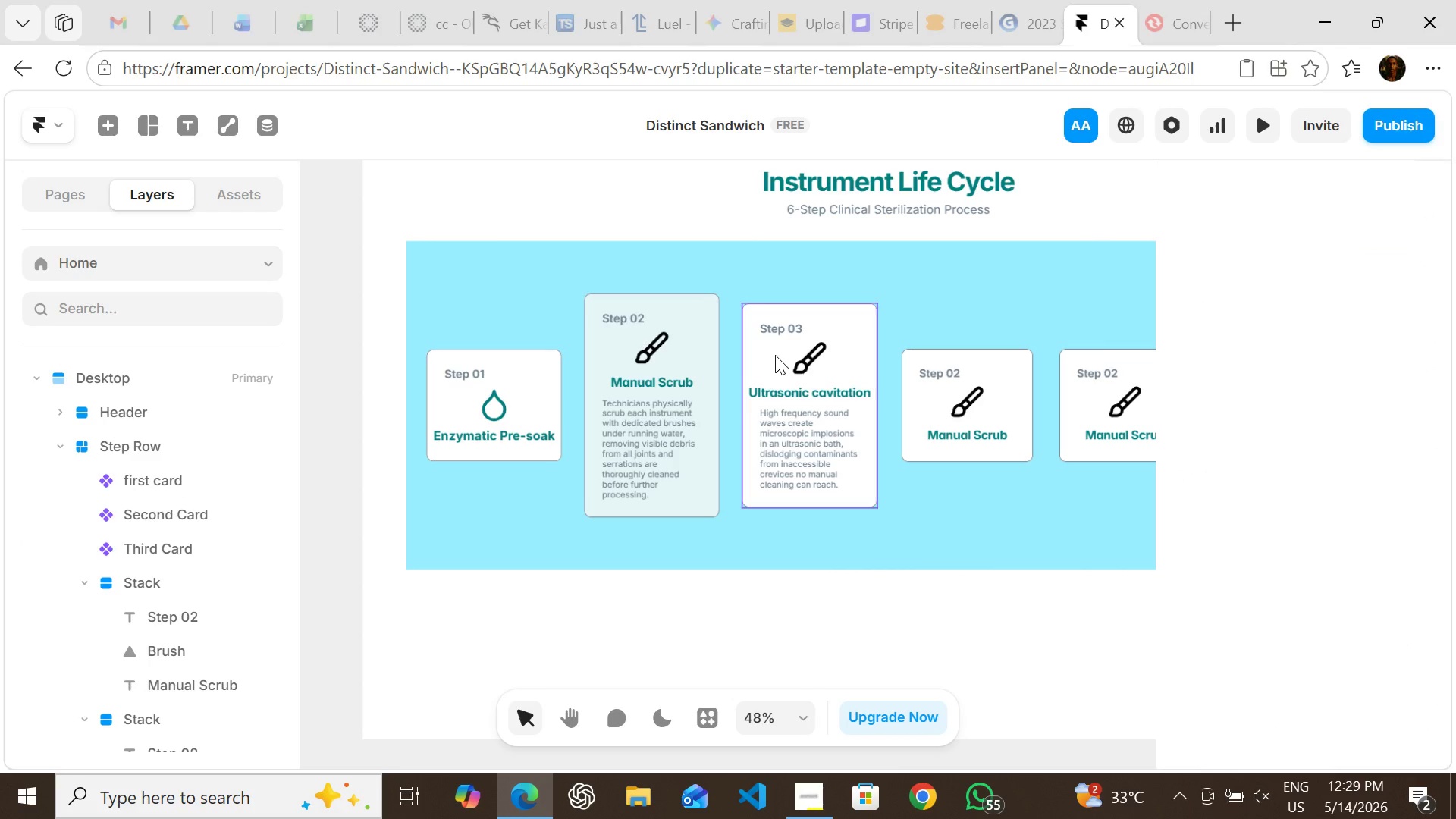 
double_click([775, 355])
 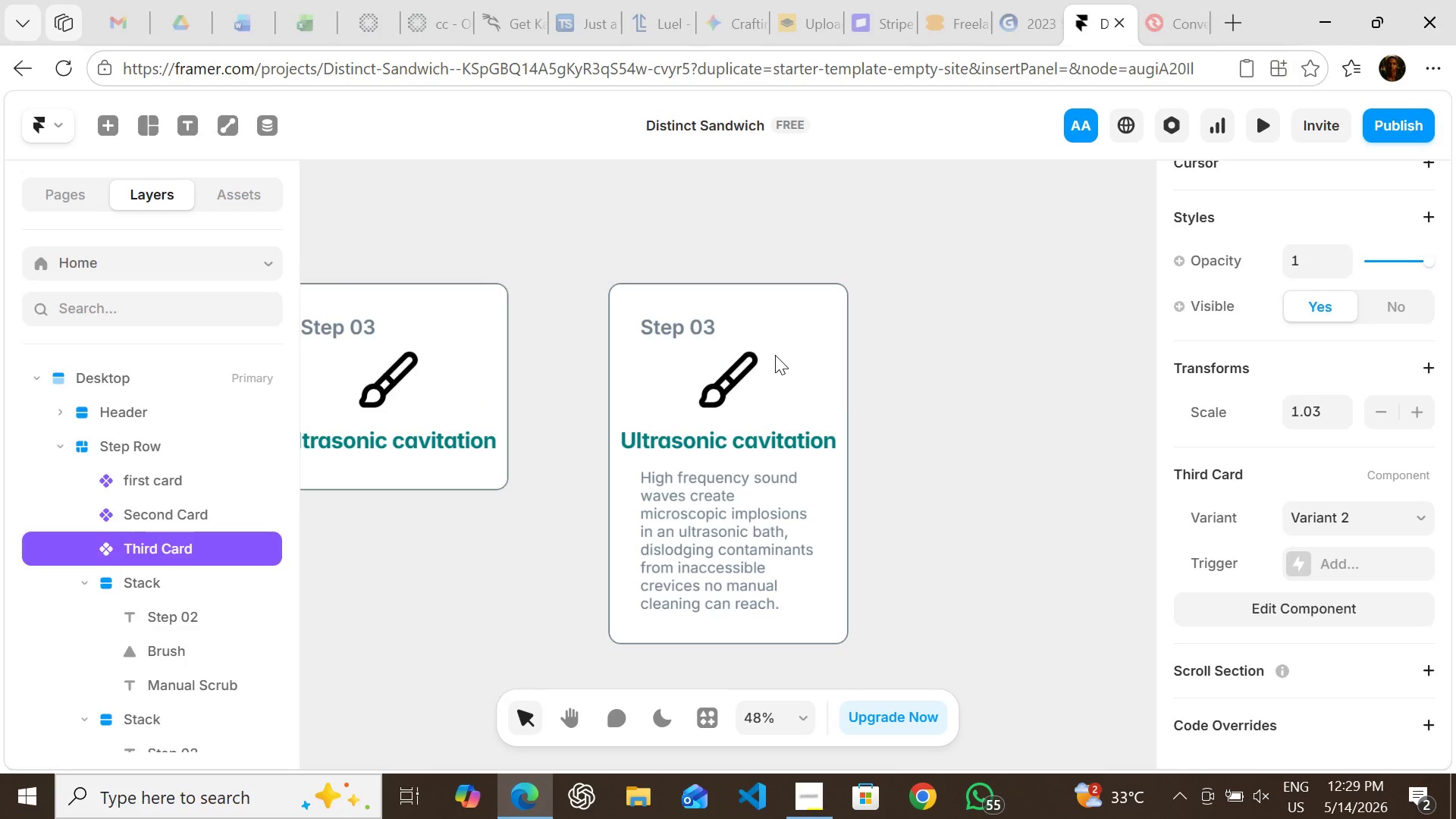 
triple_click([775, 355])
 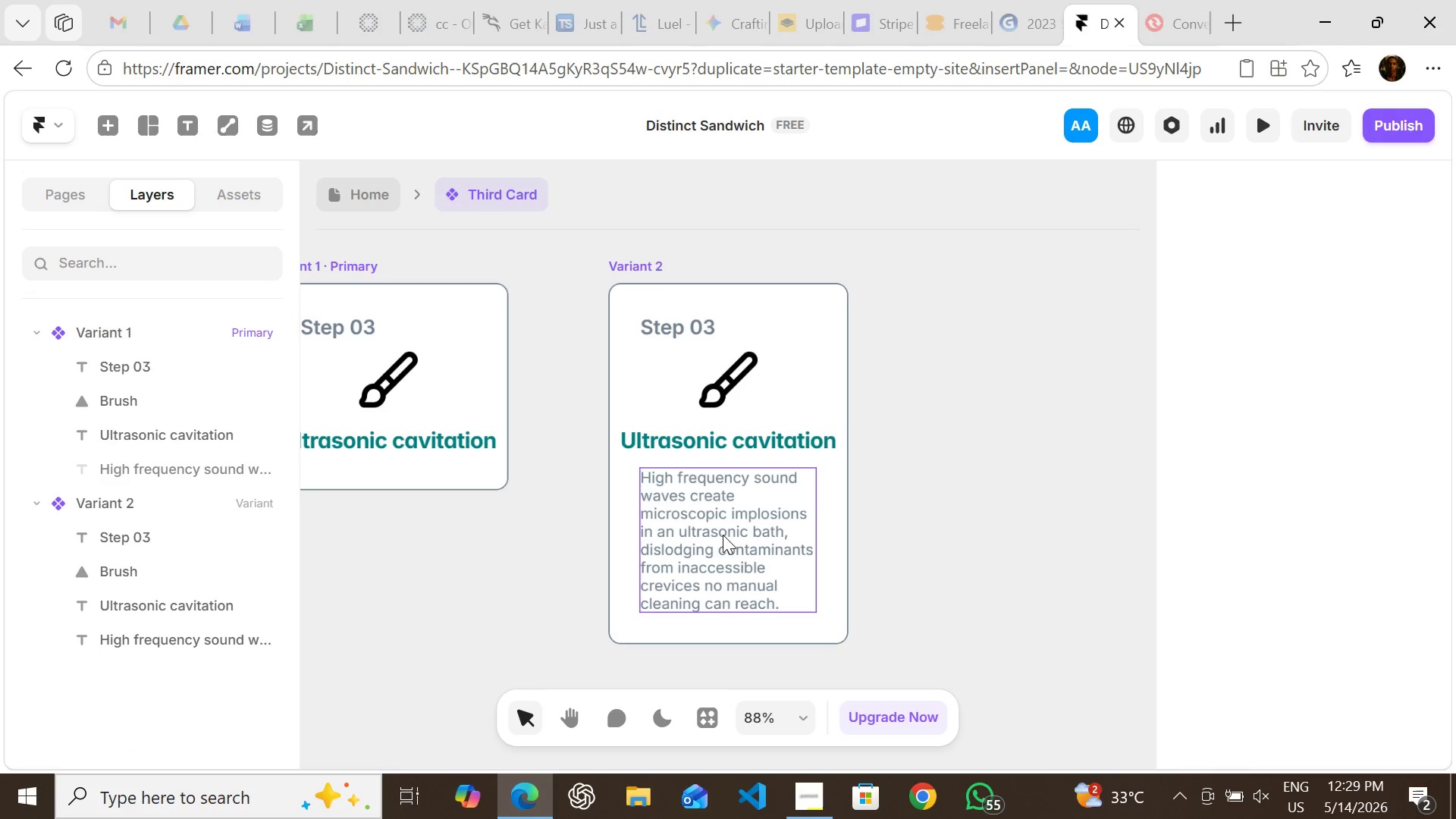 
left_click([701, 532])
 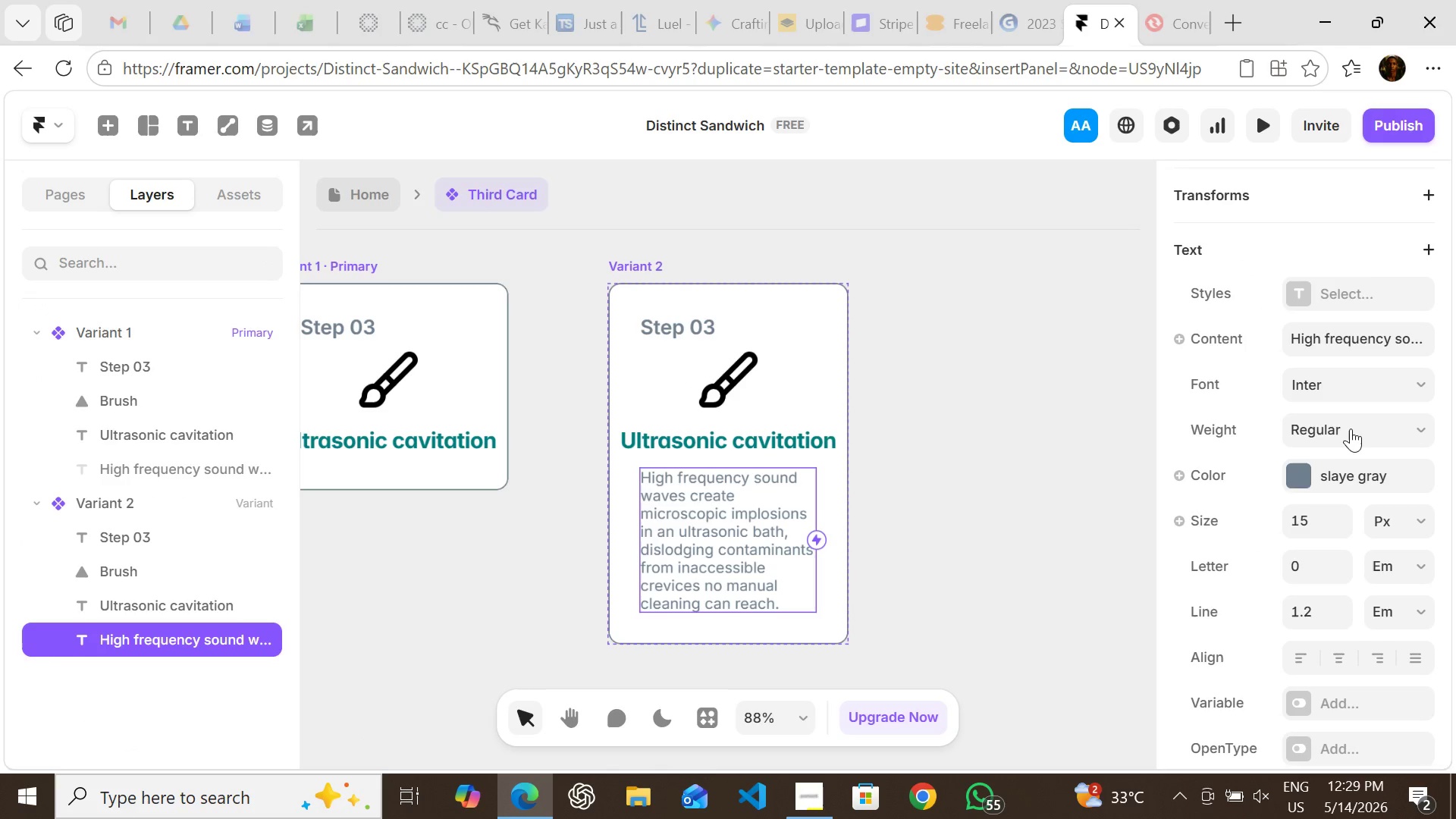 
wait(10.2)
 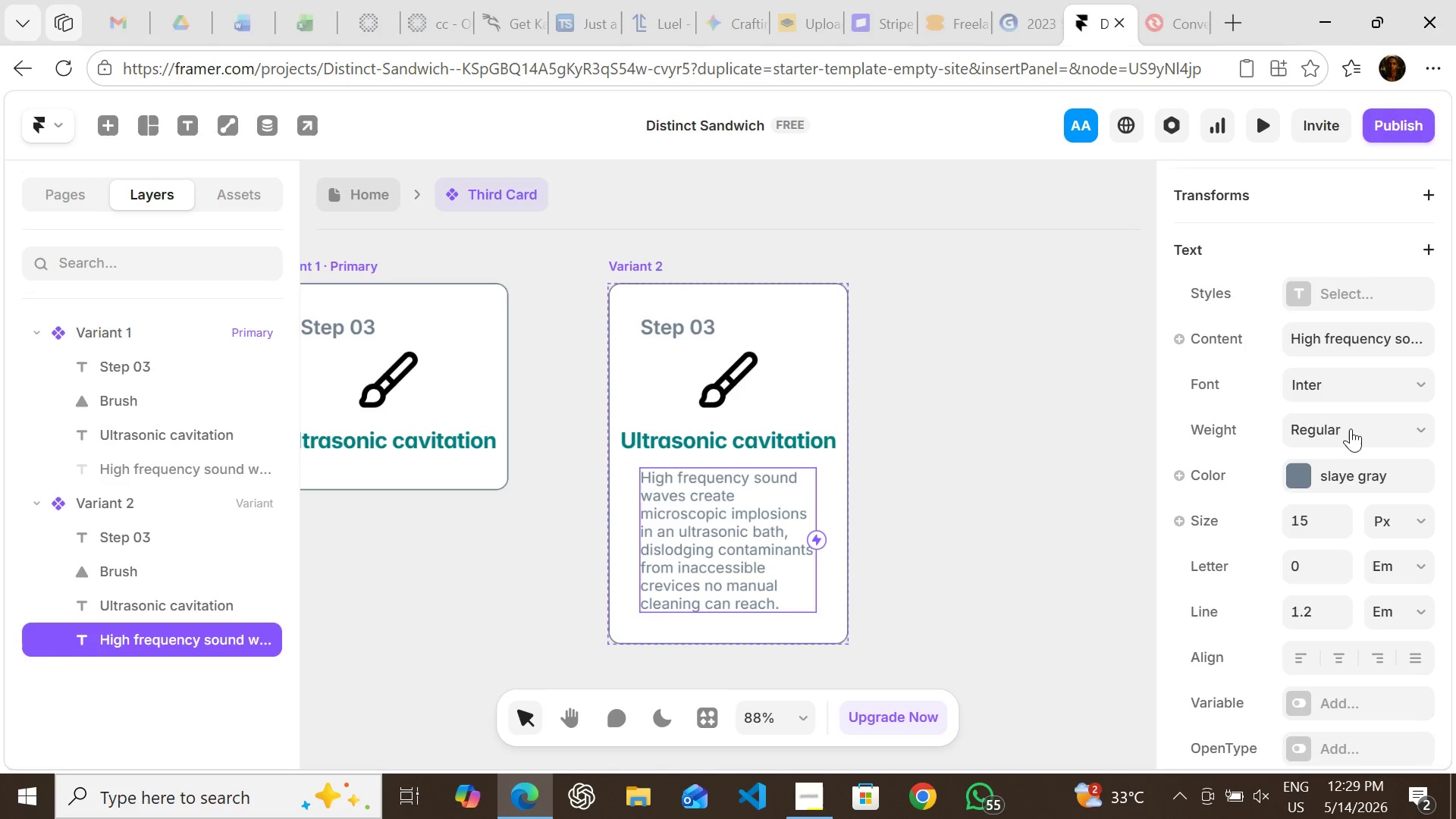 
left_click([1059, 469])
 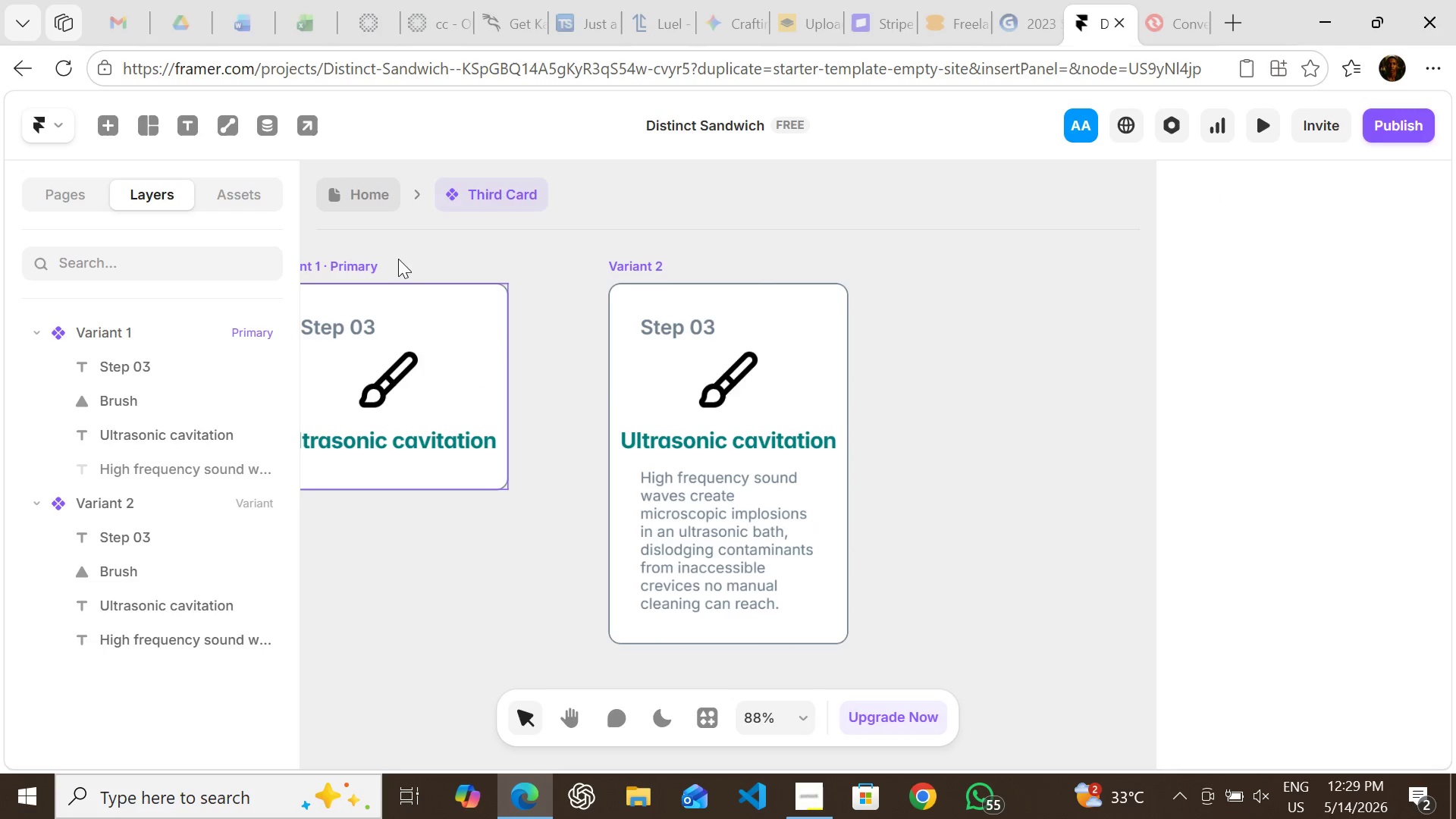 
wait(5.06)
 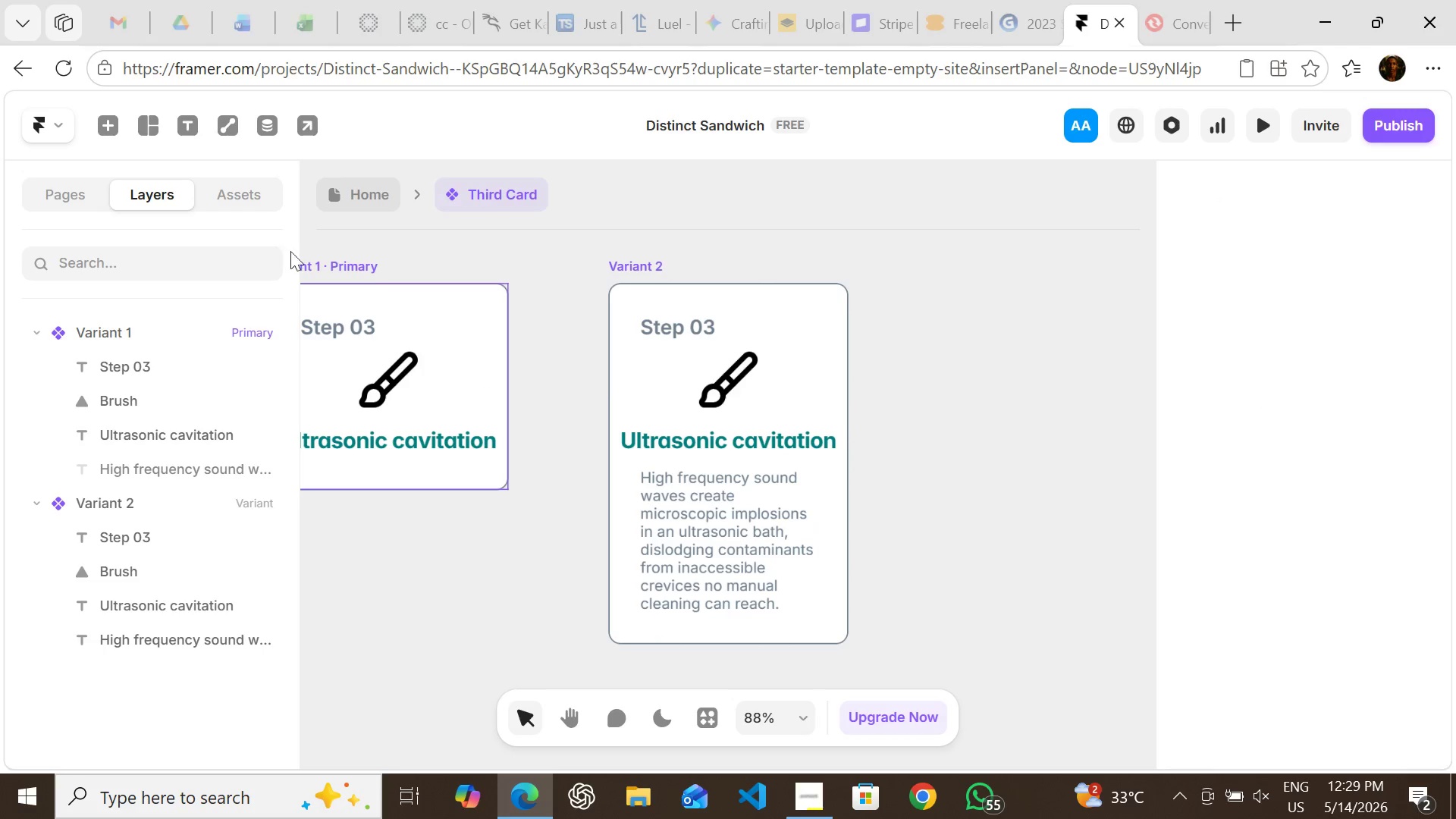 
left_click([651, 265])
 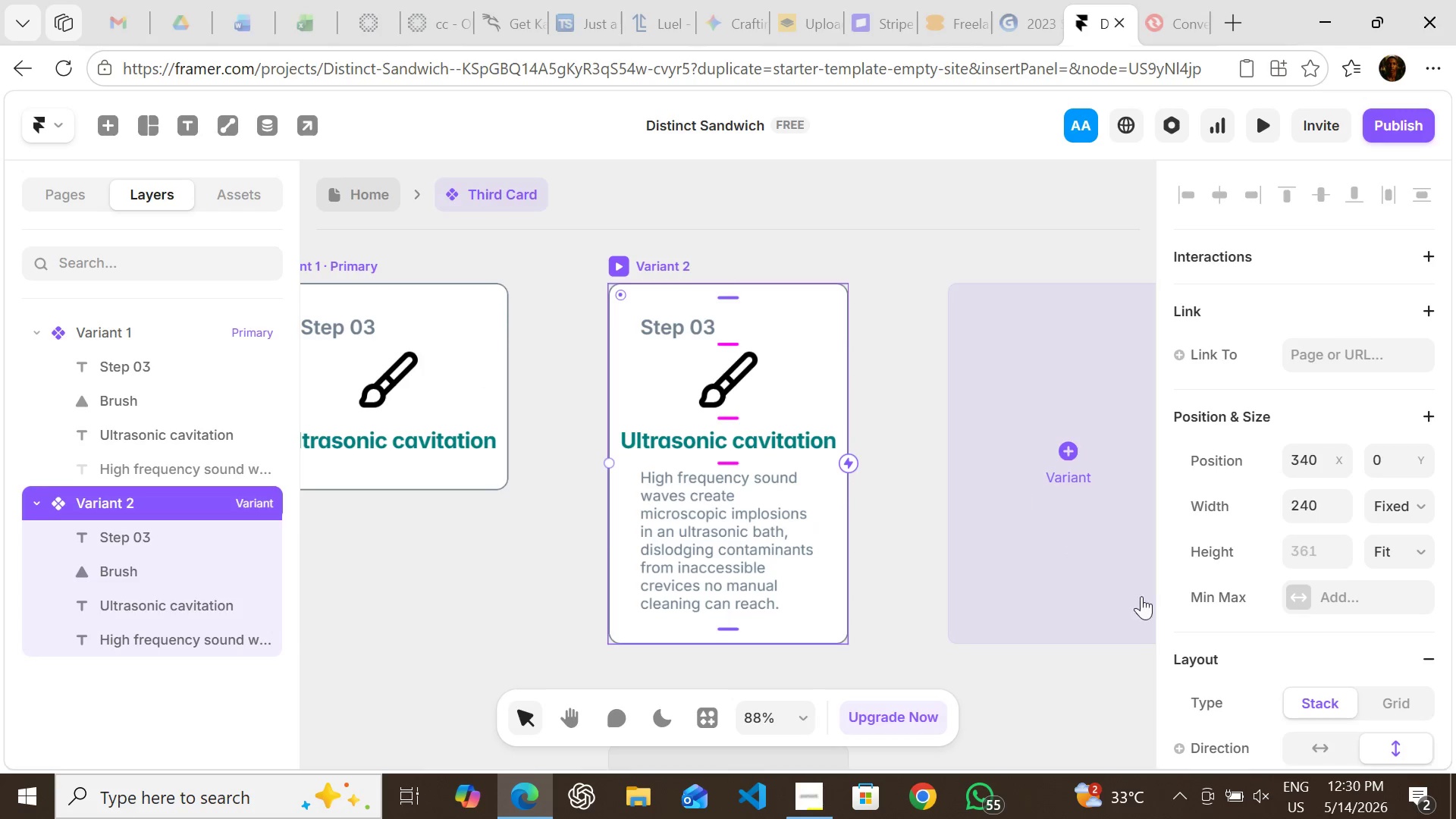 
mouse_move([1188, 601])
 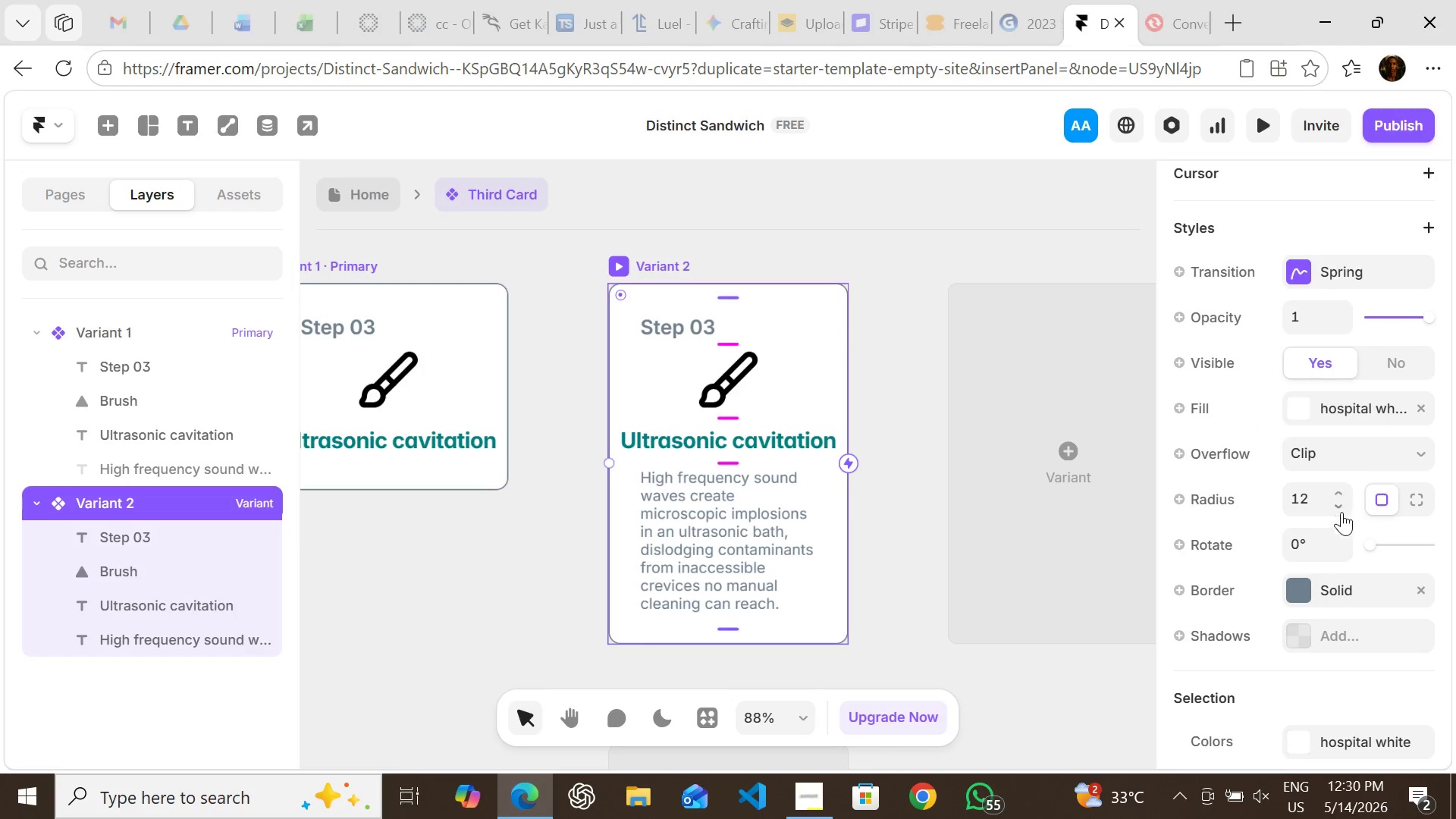 
left_click([1293, 575])
 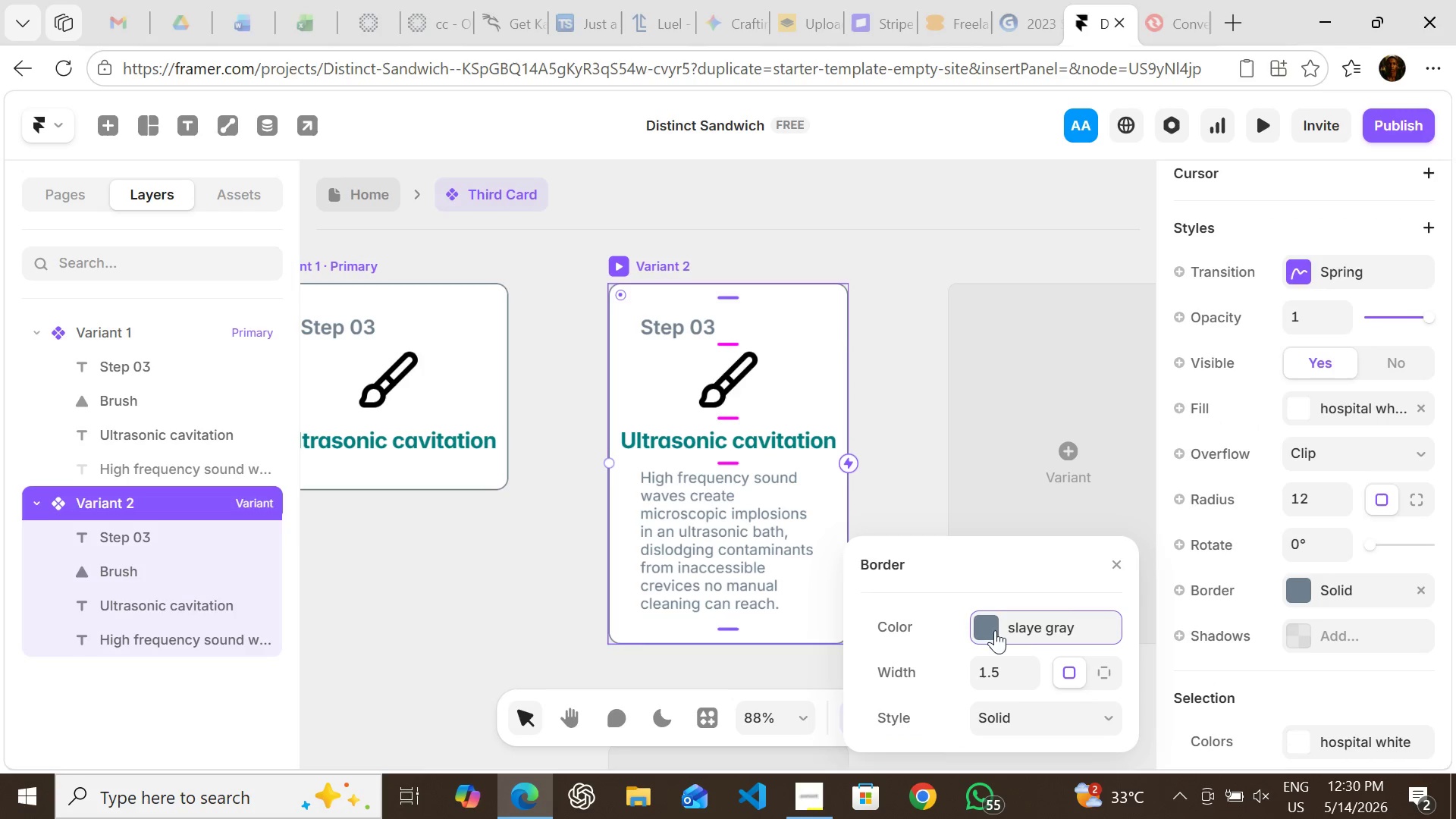 
left_click([984, 629])
 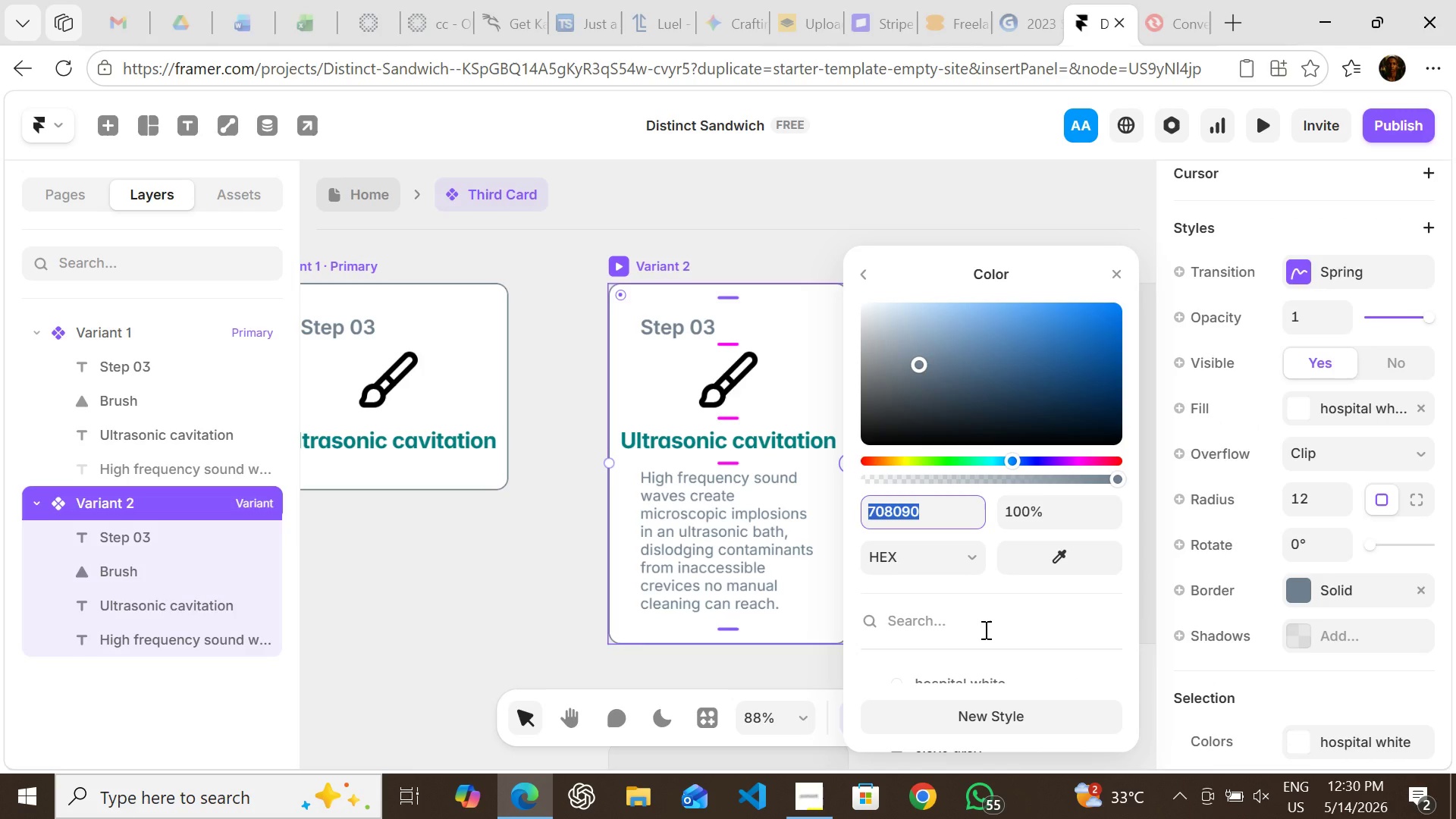 
key(Control+V)
 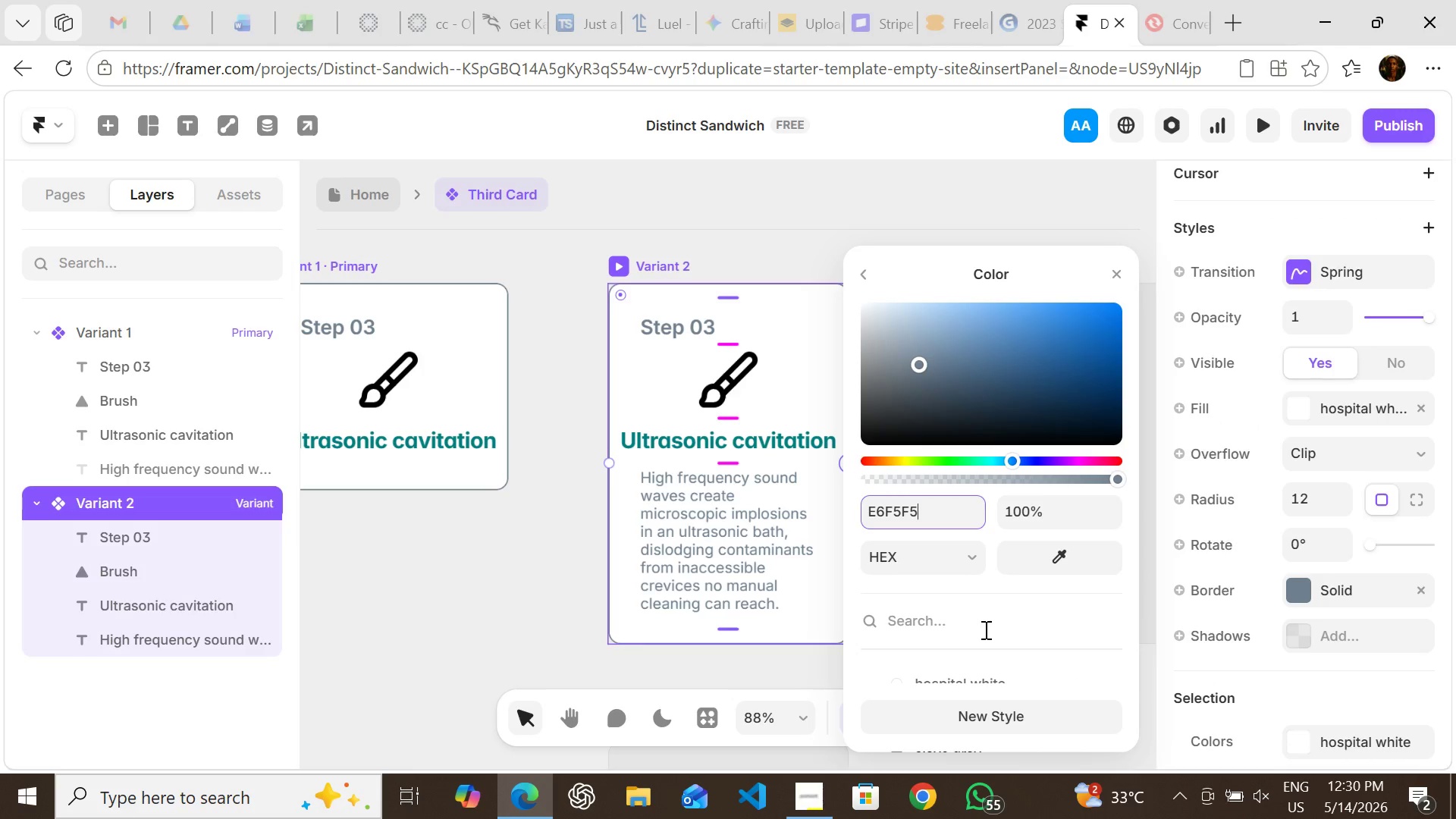 
key(Enter)
 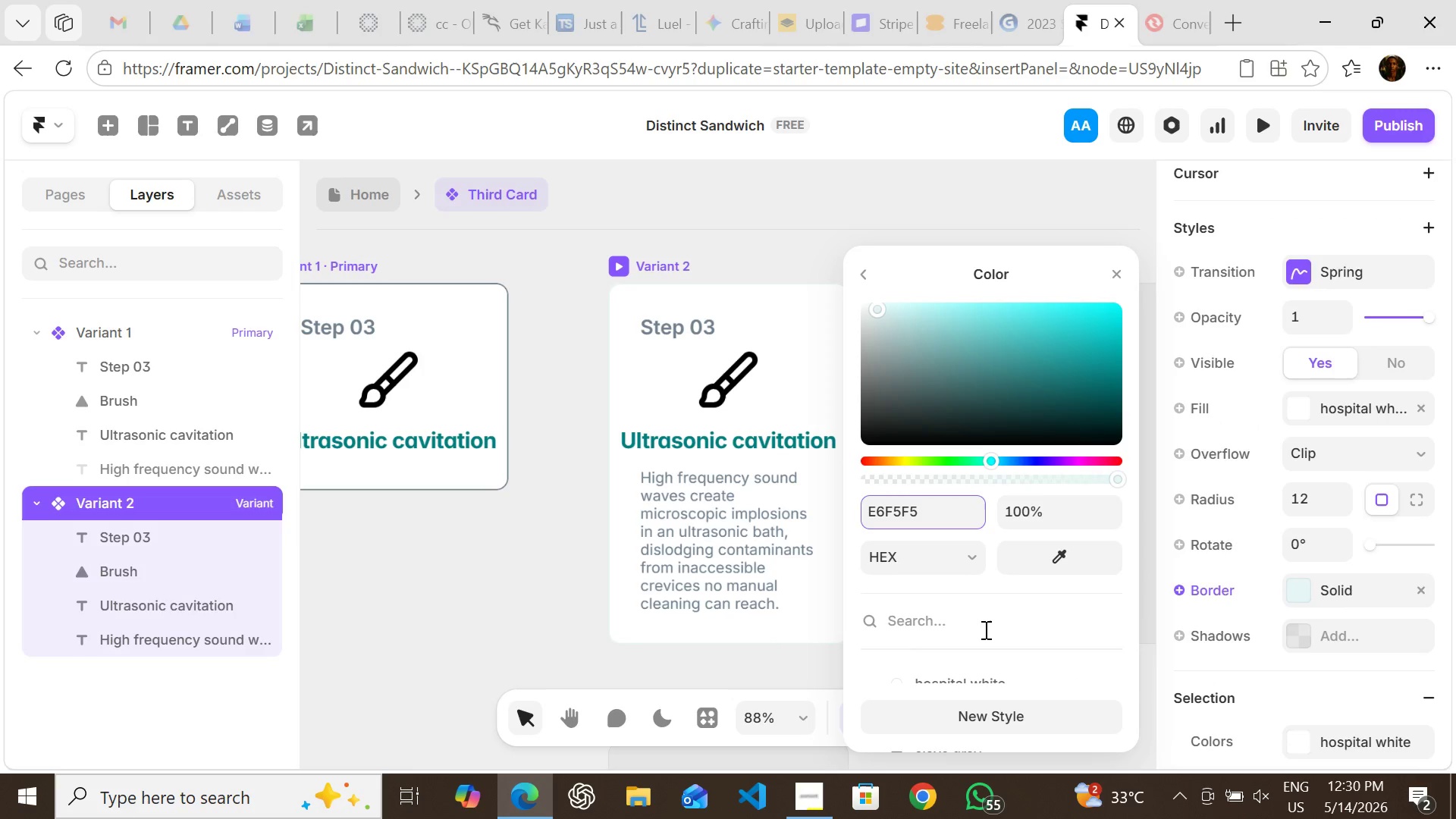 
key(Control+Z)
 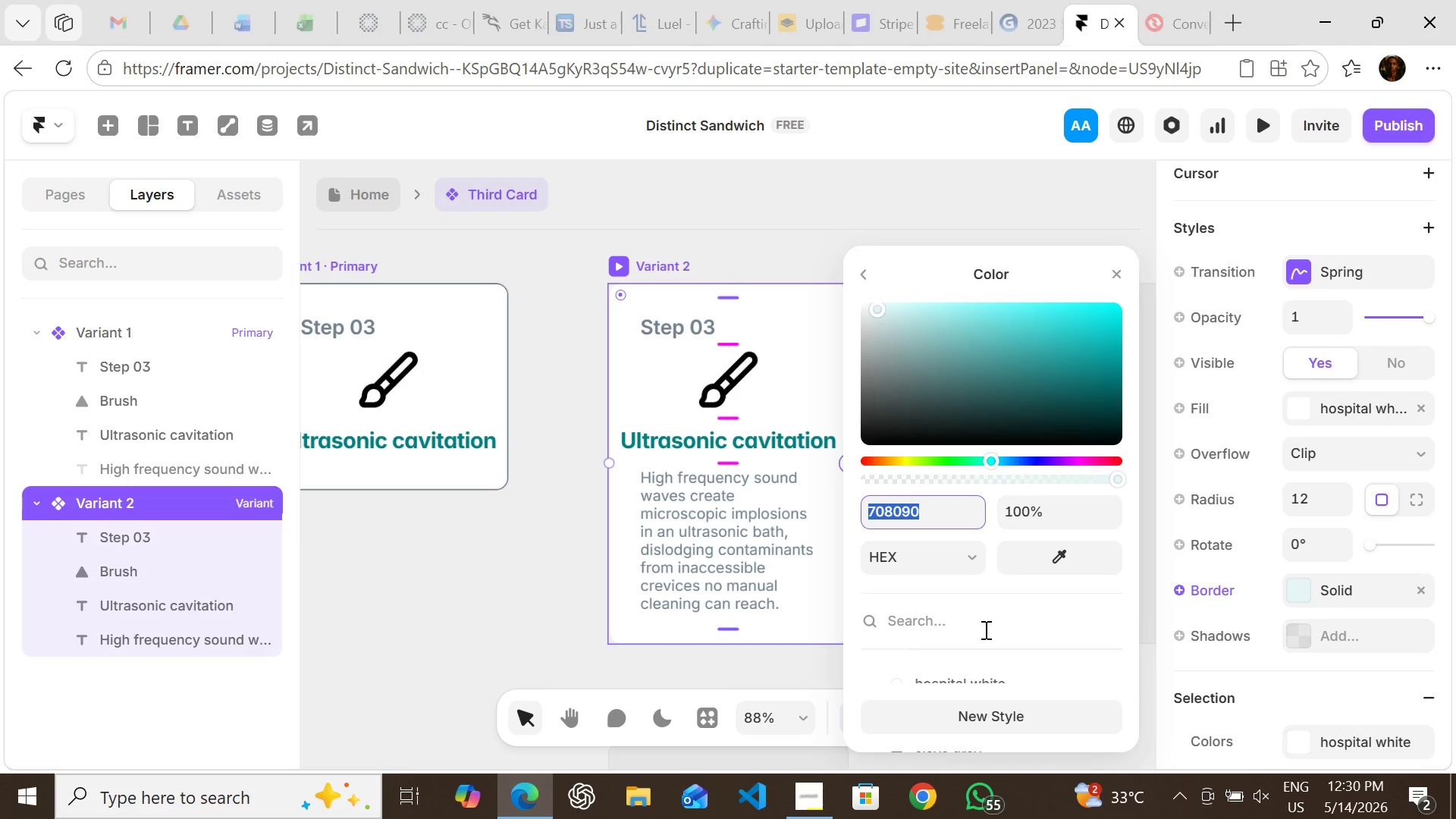 
key(Control+Z)
 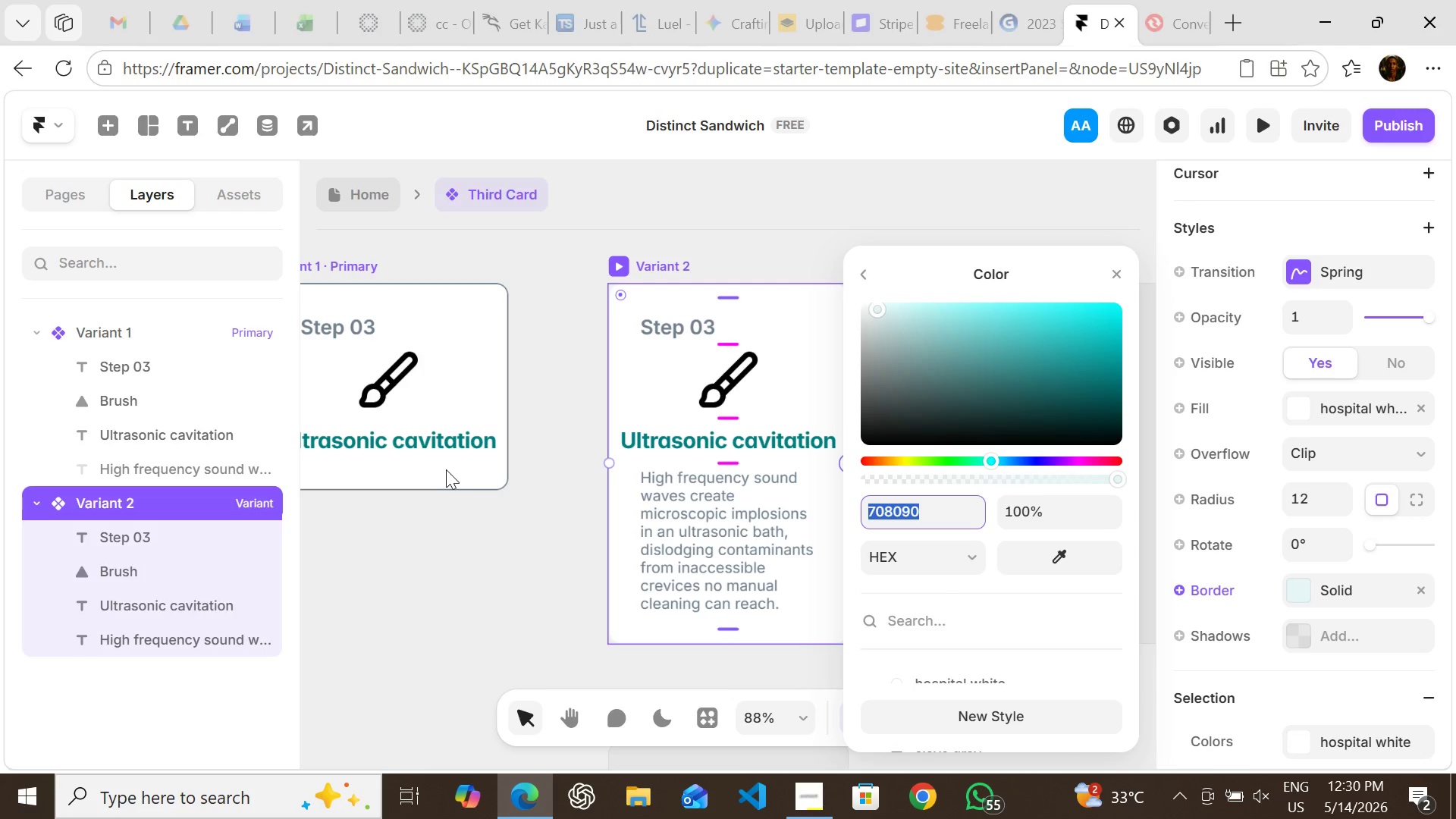 
left_click([445, 469])
 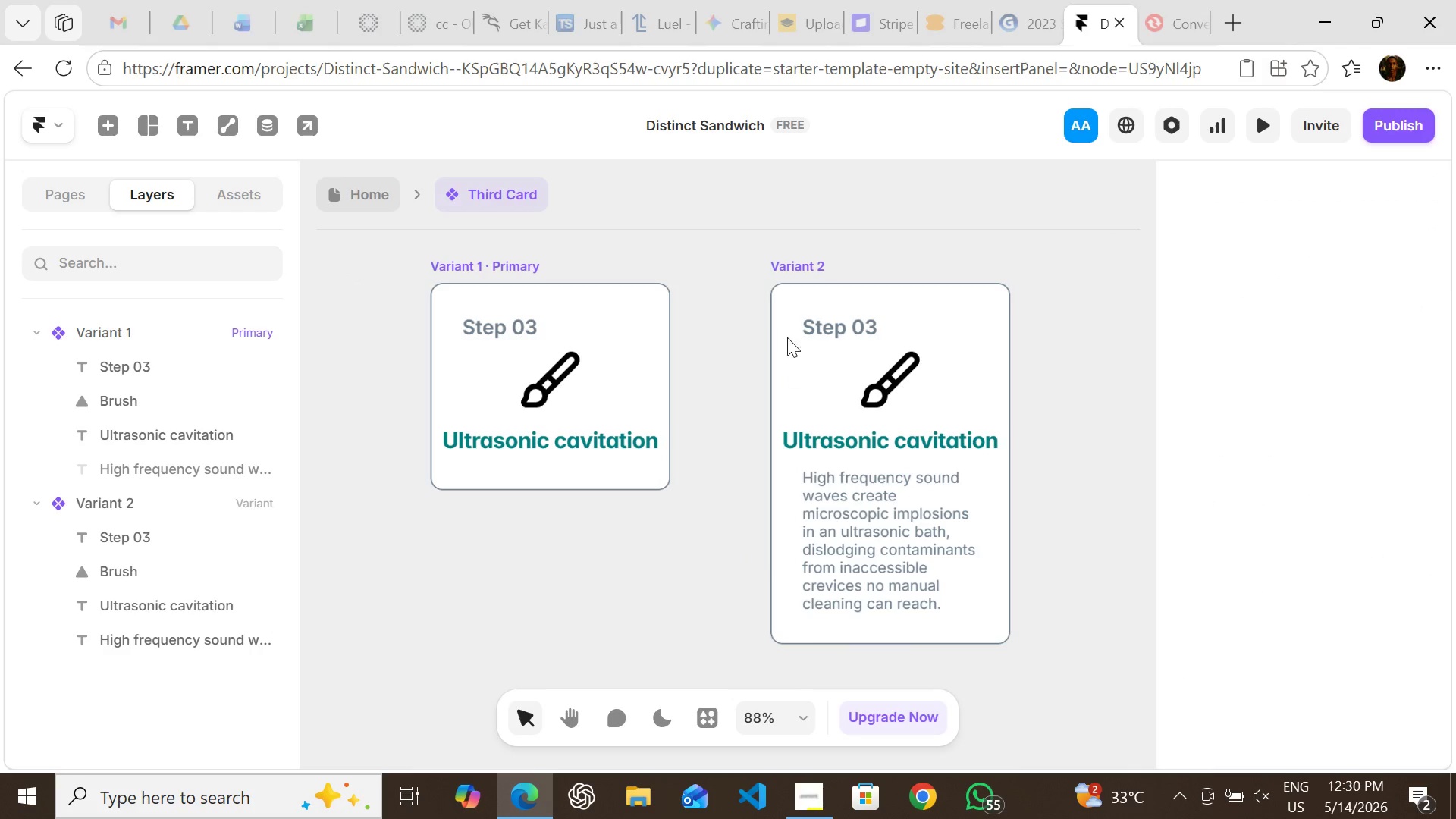 
left_click([802, 267])
 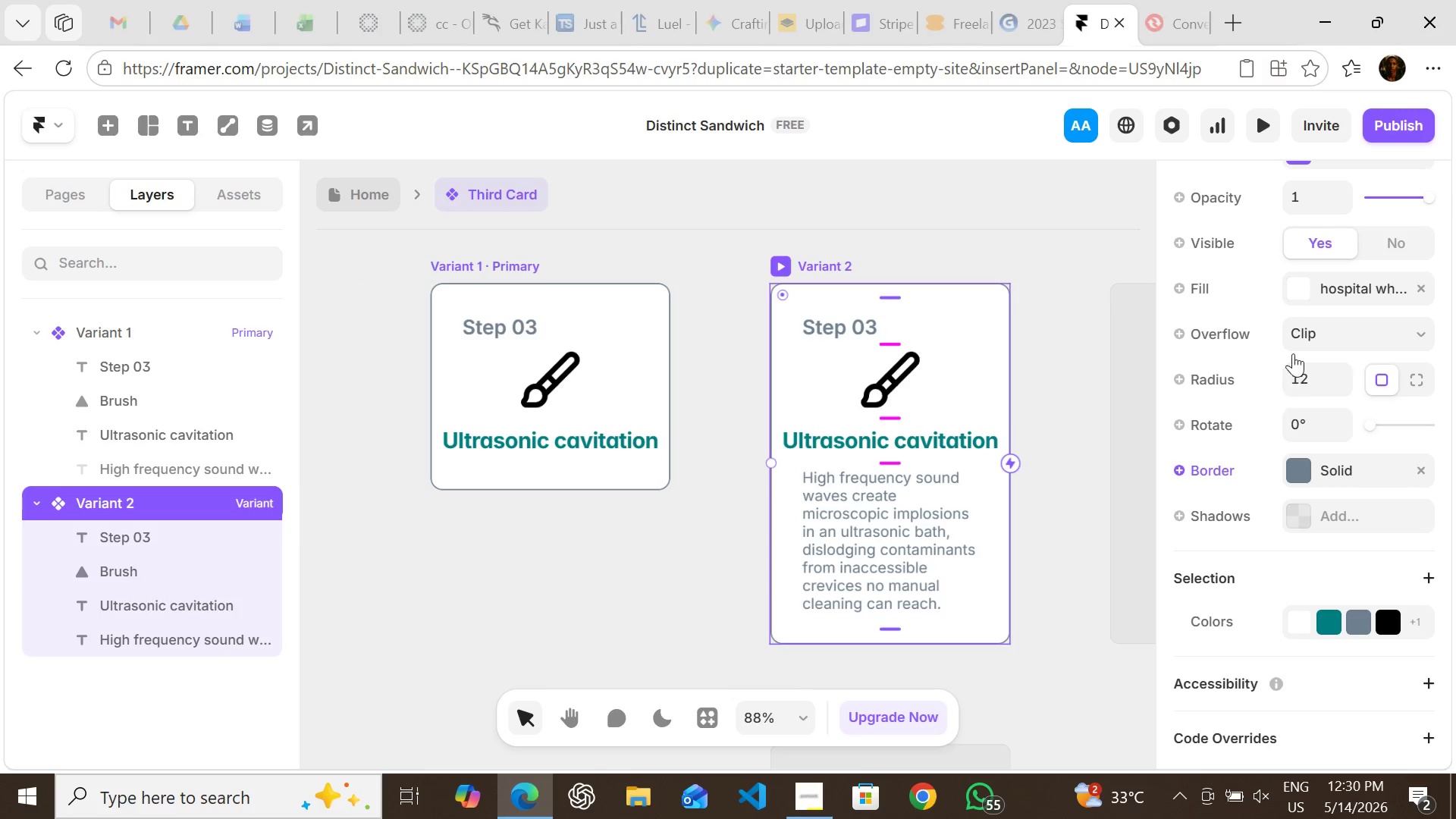 
wait(5.5)
 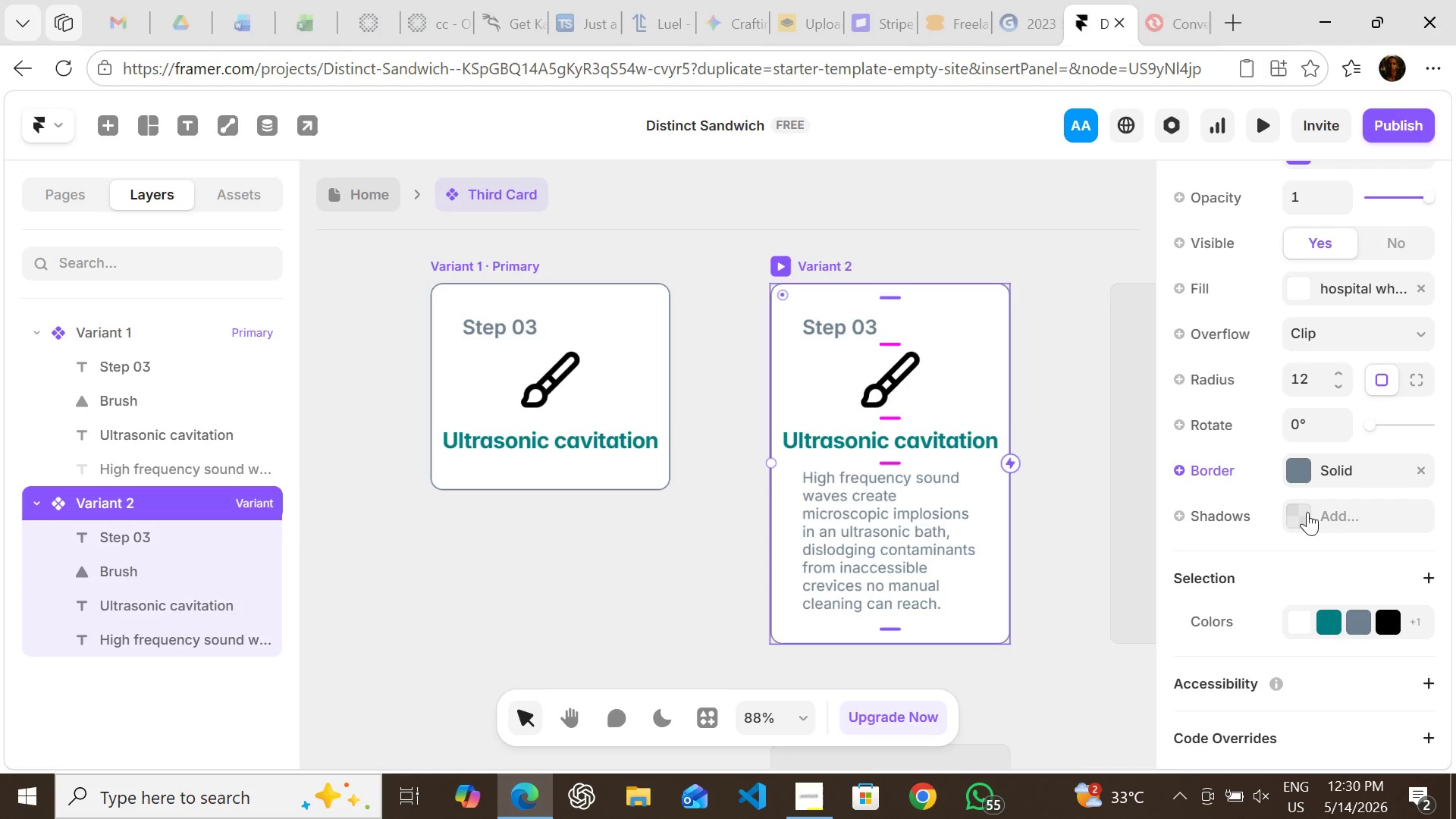 
left_click([1302, 283])
 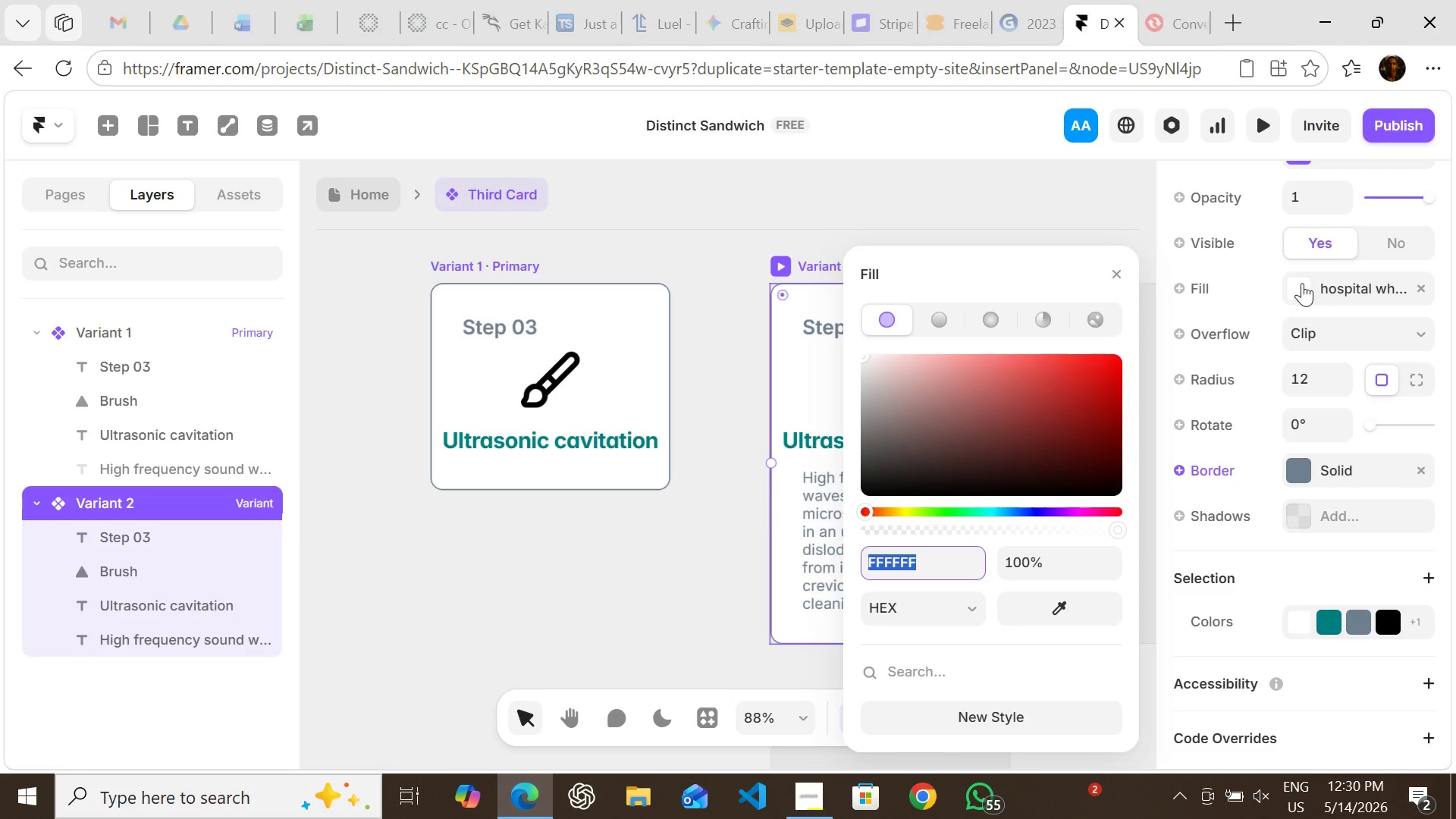 
key(Control+V)
 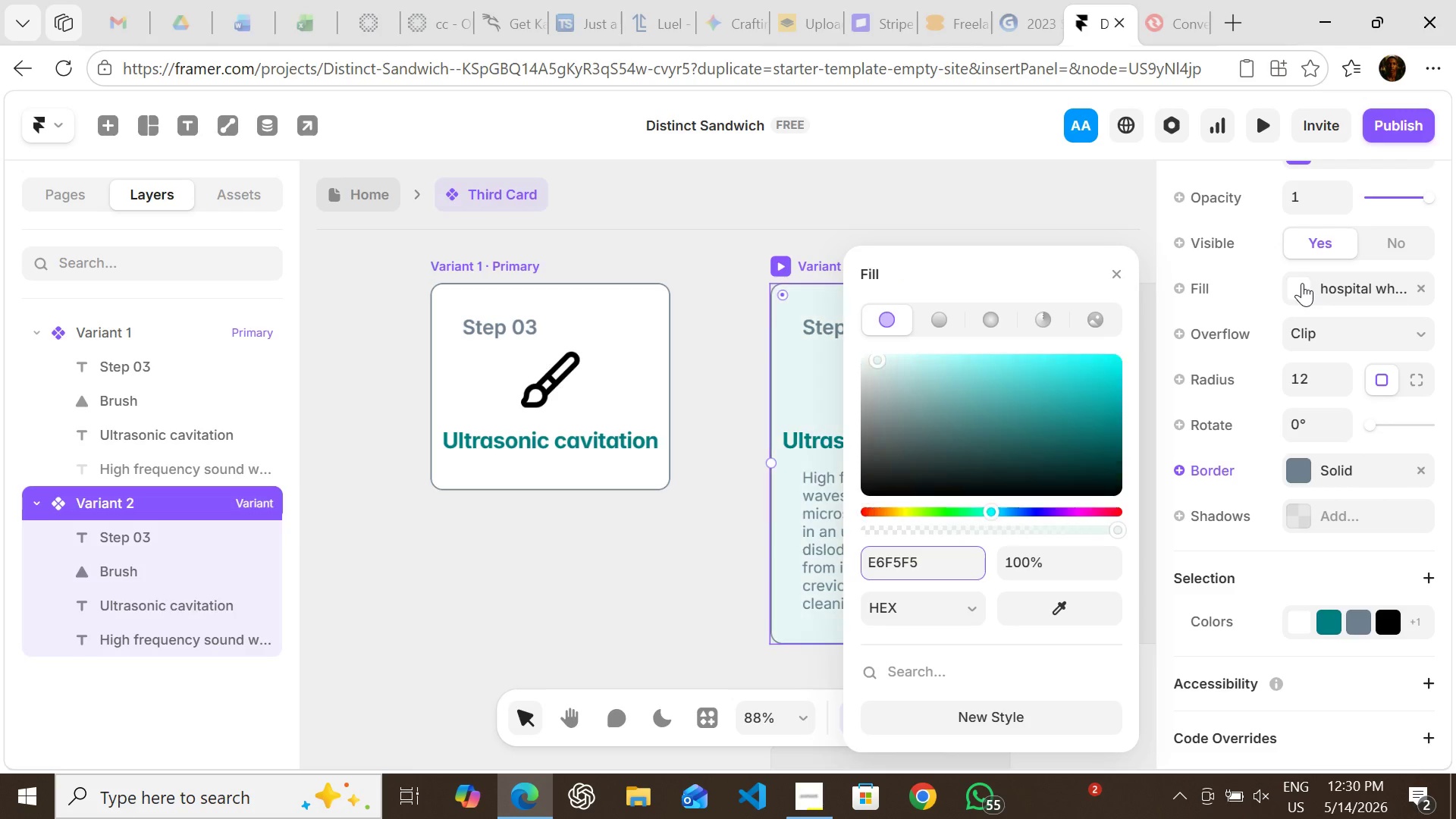 
key(Enter)
 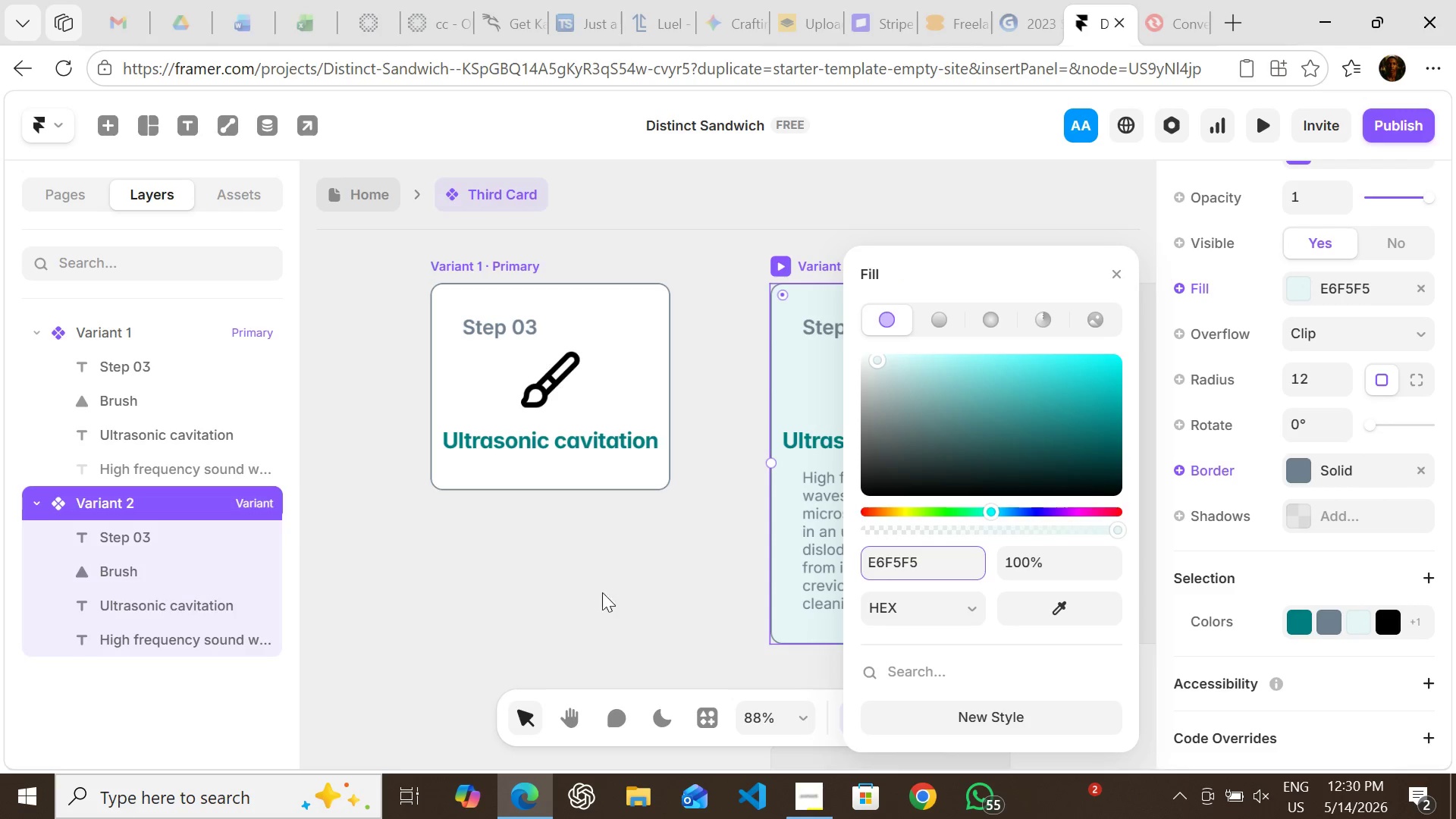 
left_click([568, 637])
 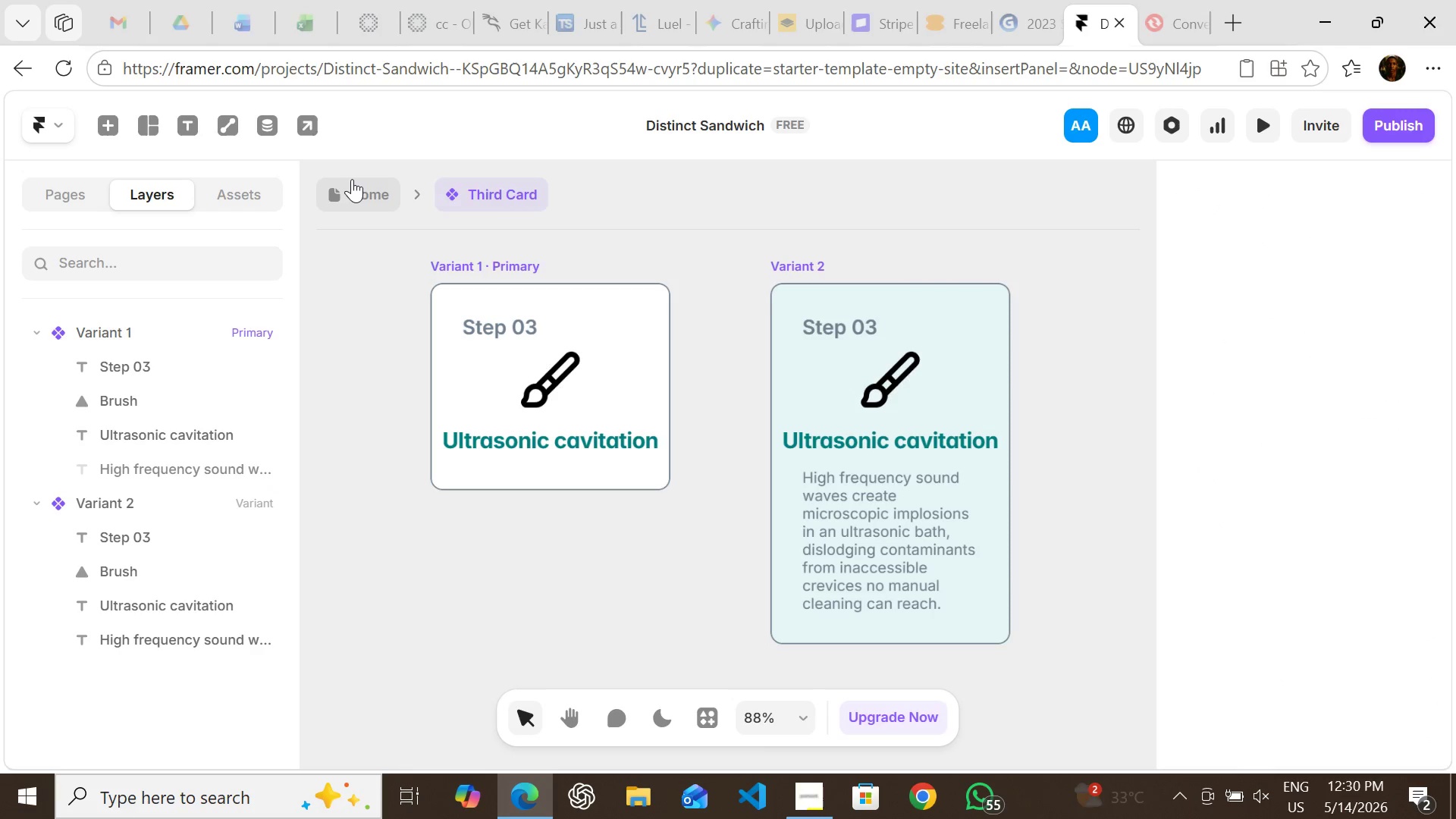 
left_click([352, 179])
 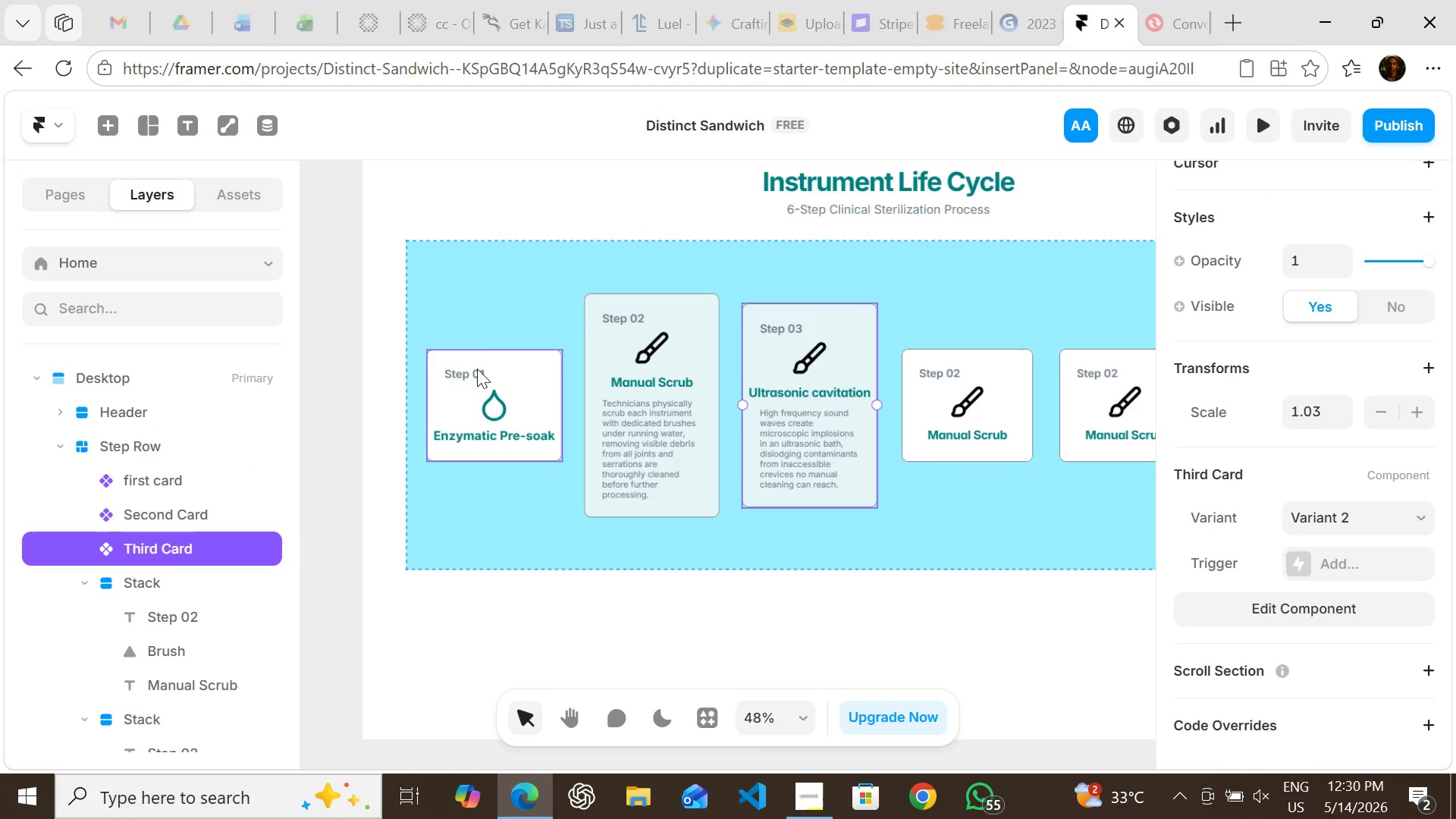 
left_click([475, 303])
 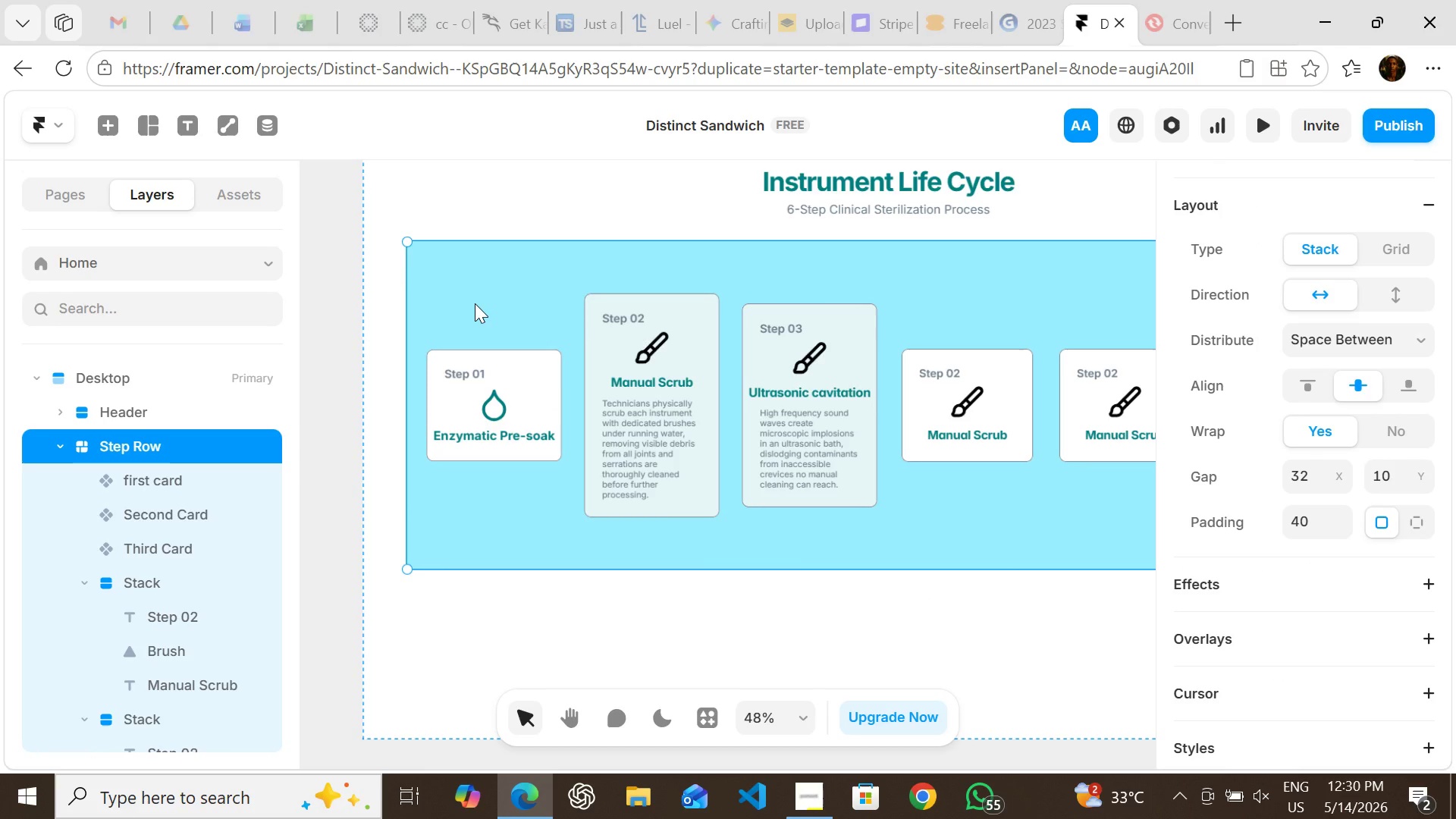 
left_click([509, 384])
 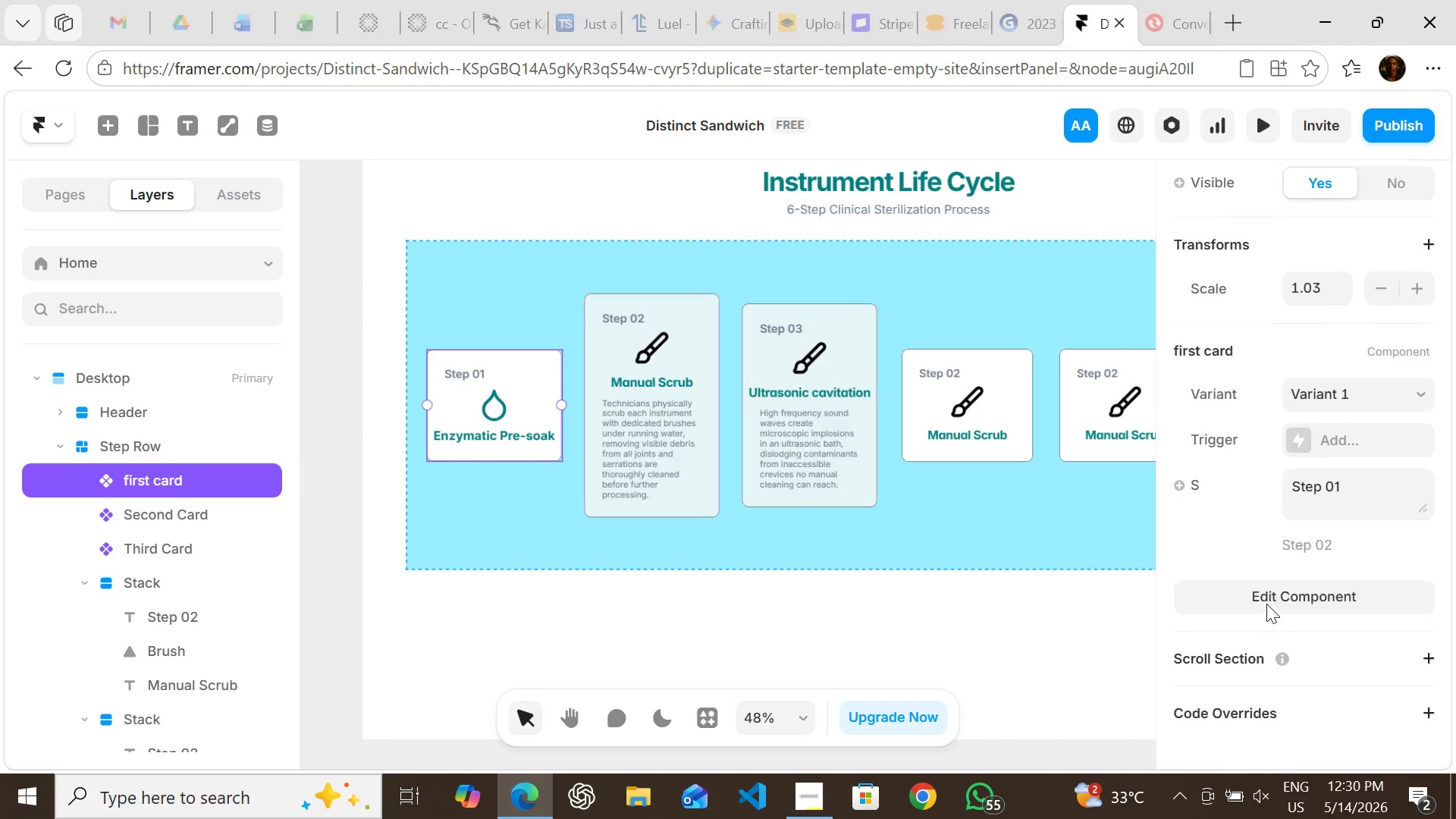 
mouse_move([1363, 443])
 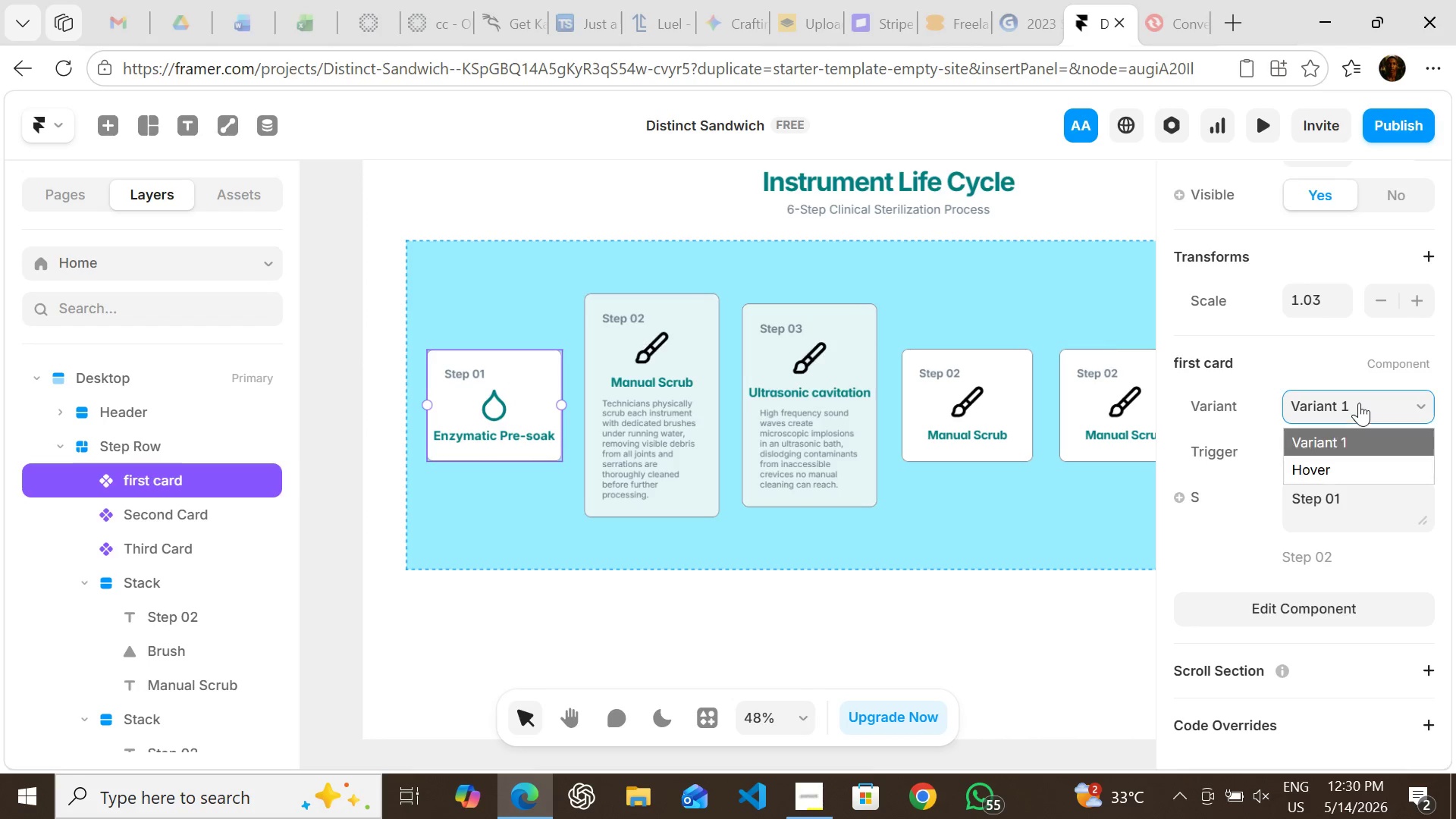 
left_click([1359, 403])
 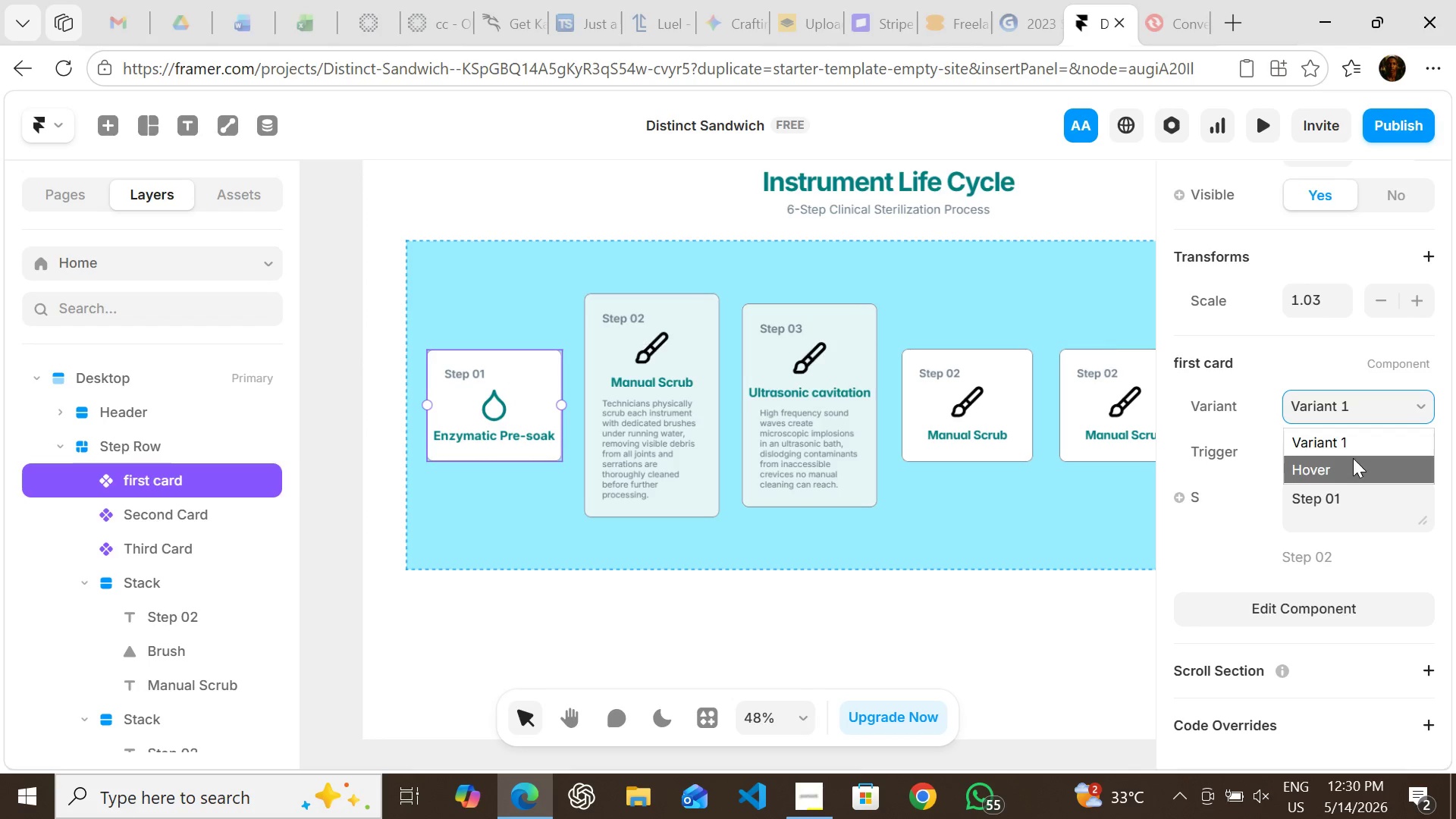 
left_click([1357, 462])
 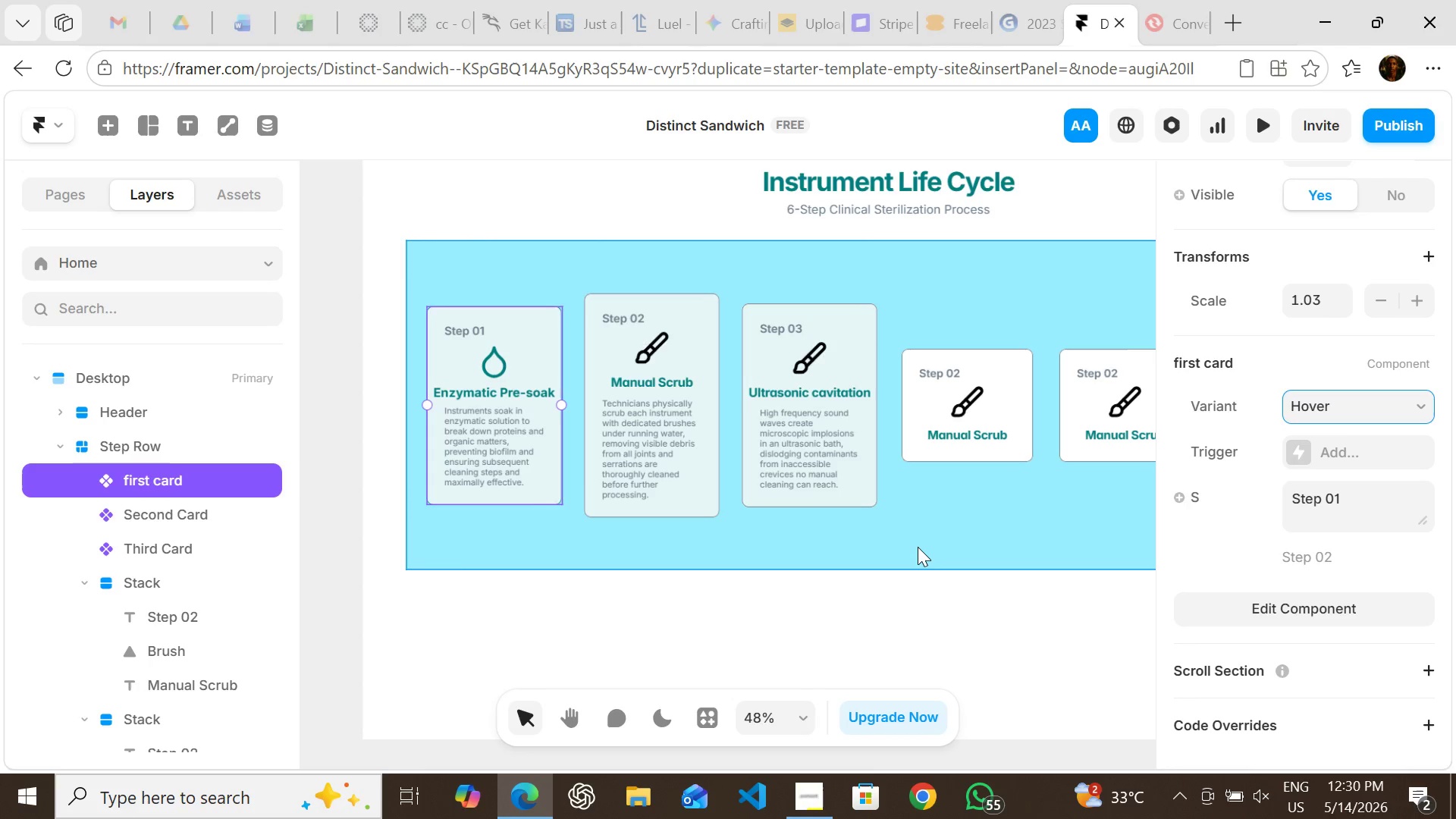 
left_click([916, 547])
 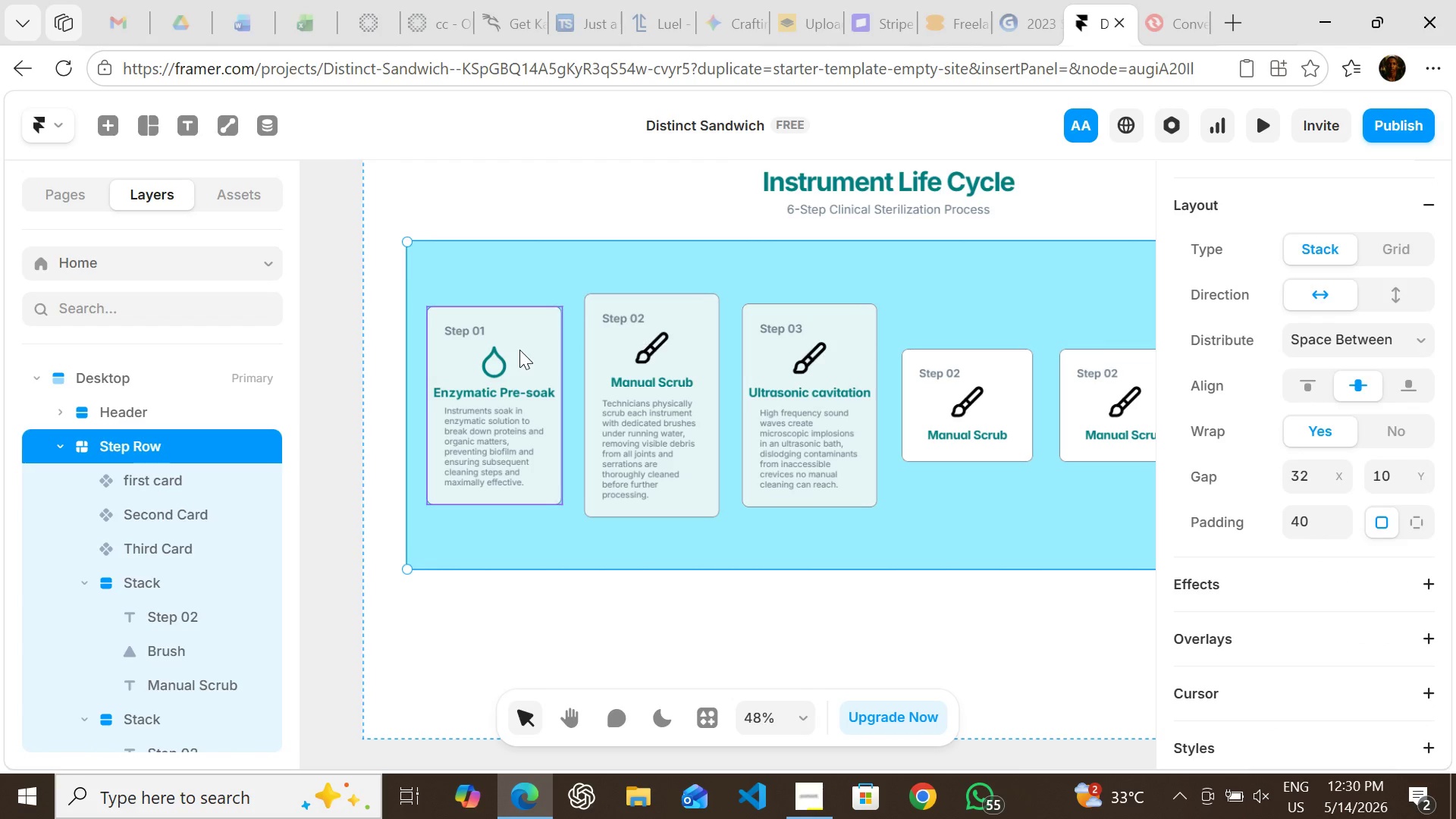 
double_click([519, 350])
 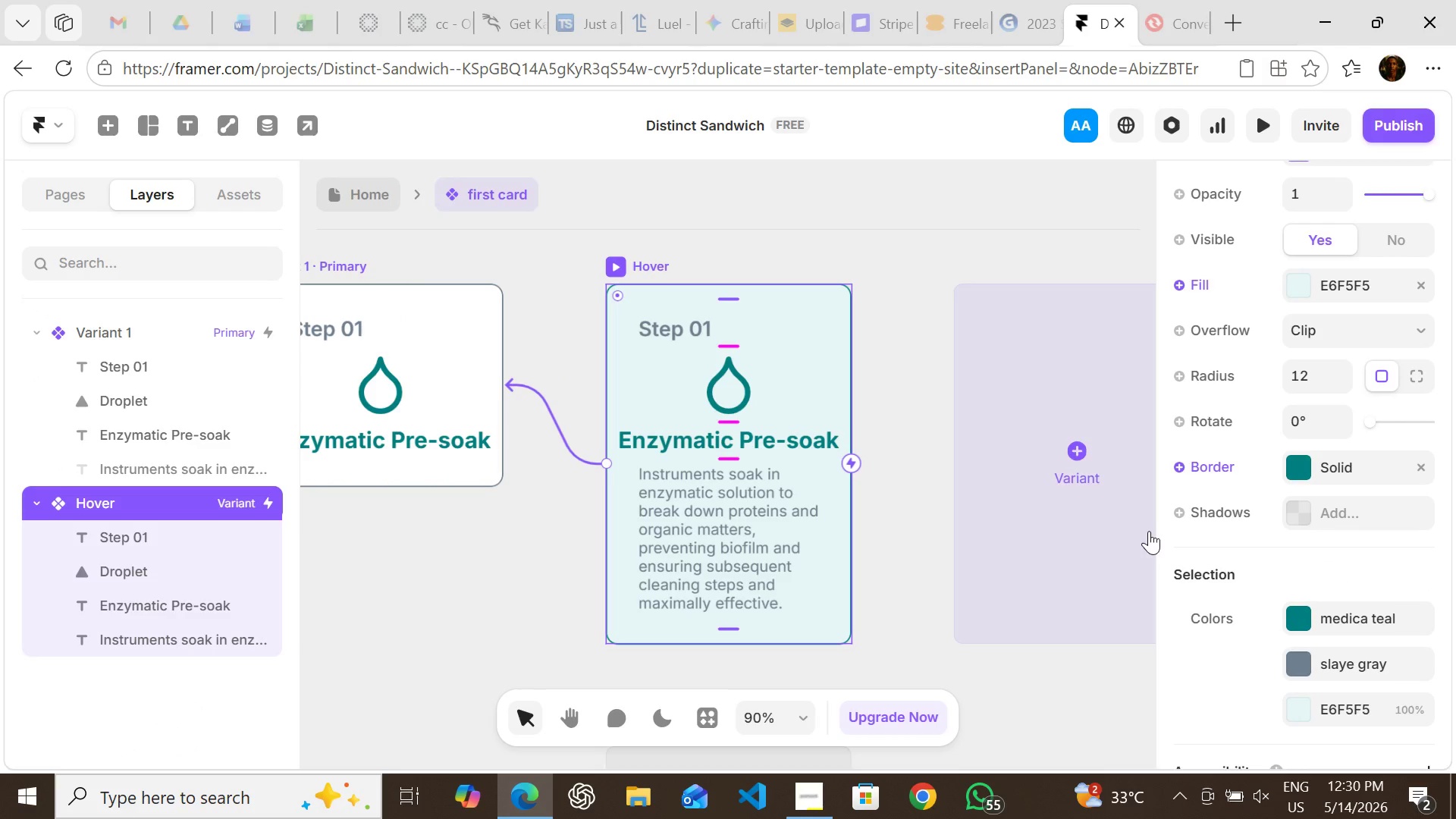 
wait(5.8)
 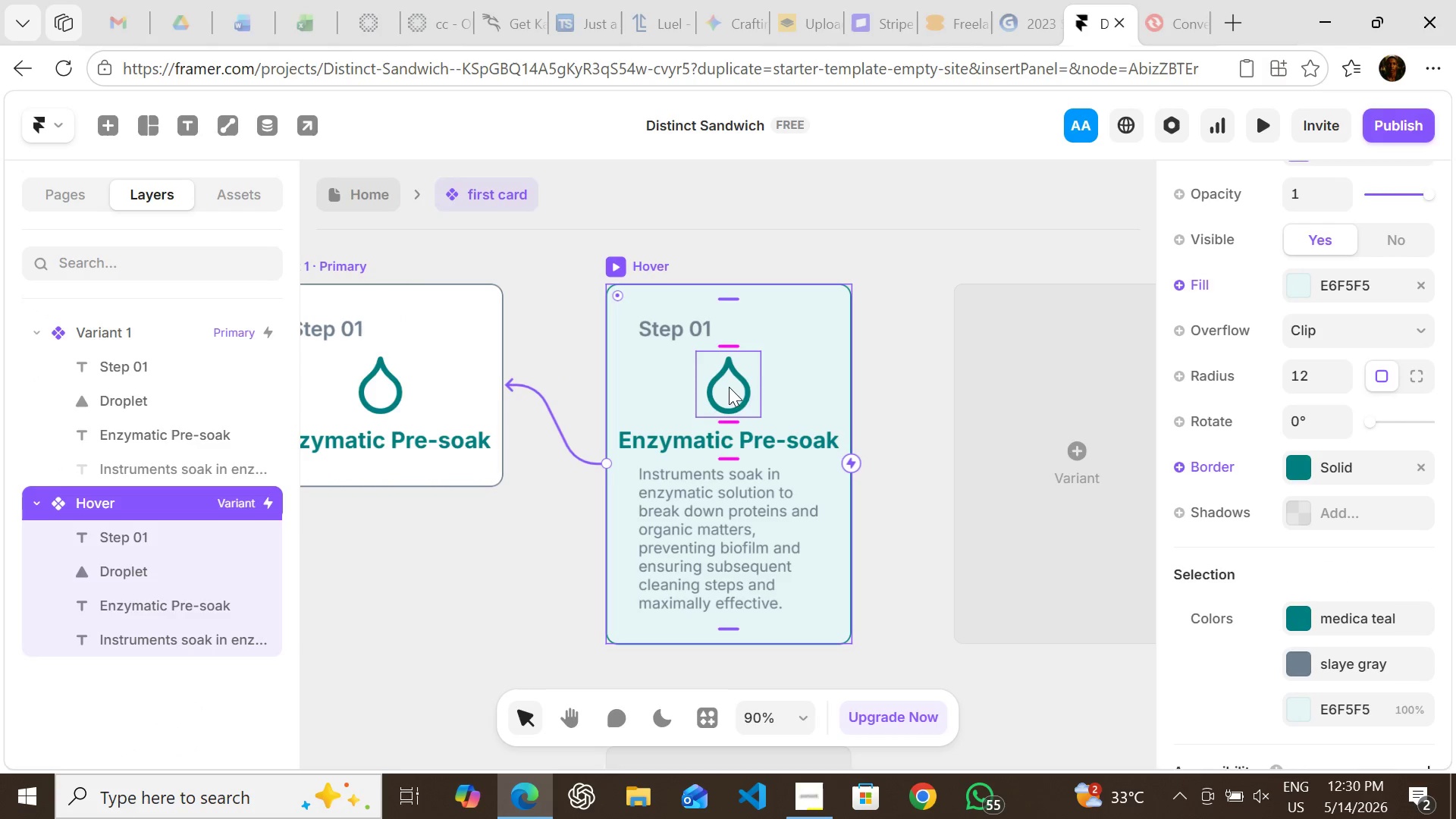 
left_click([1312, 460])
 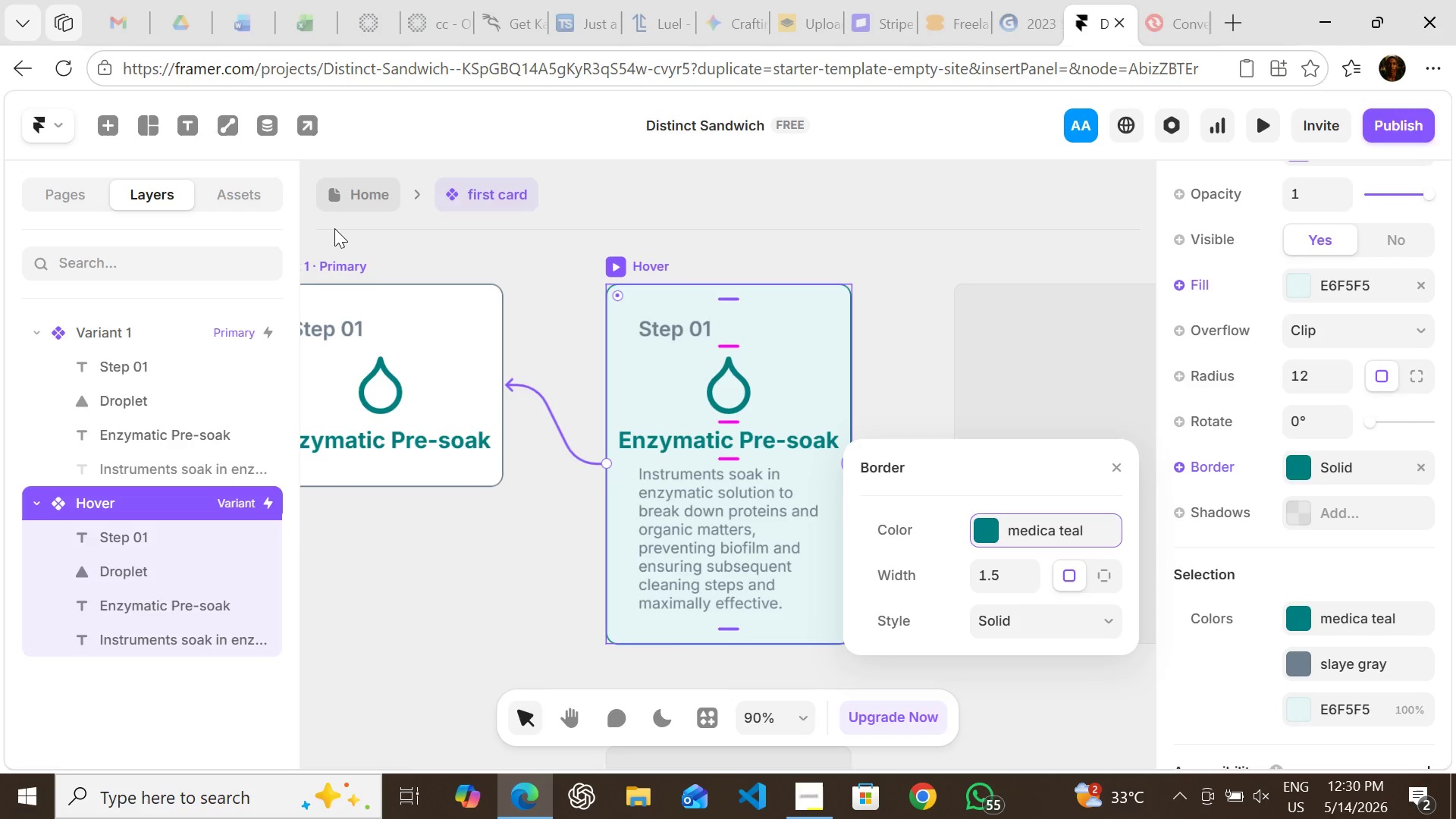 
left_click([327, 191])
 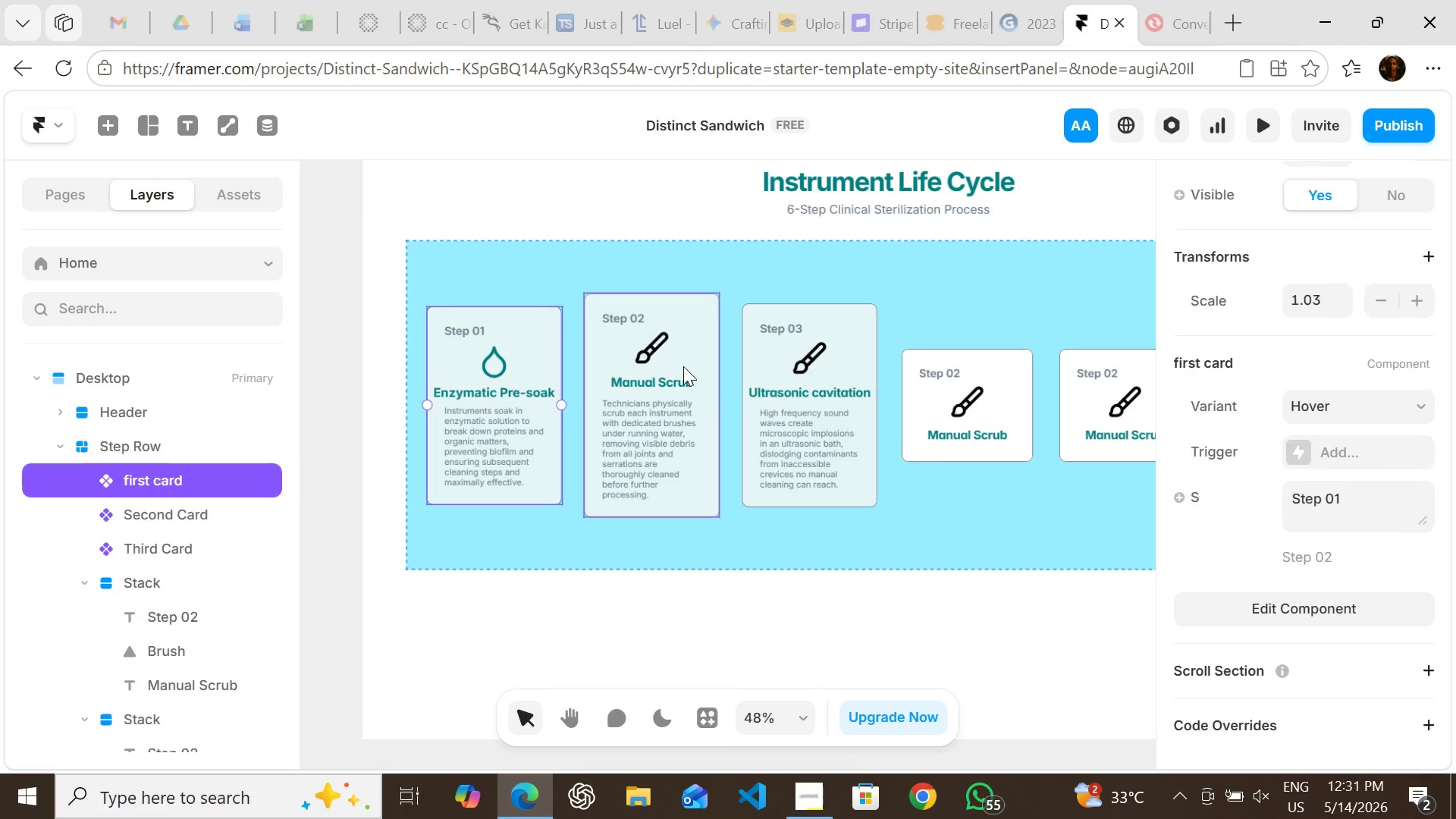 
double_click([683, 366])
 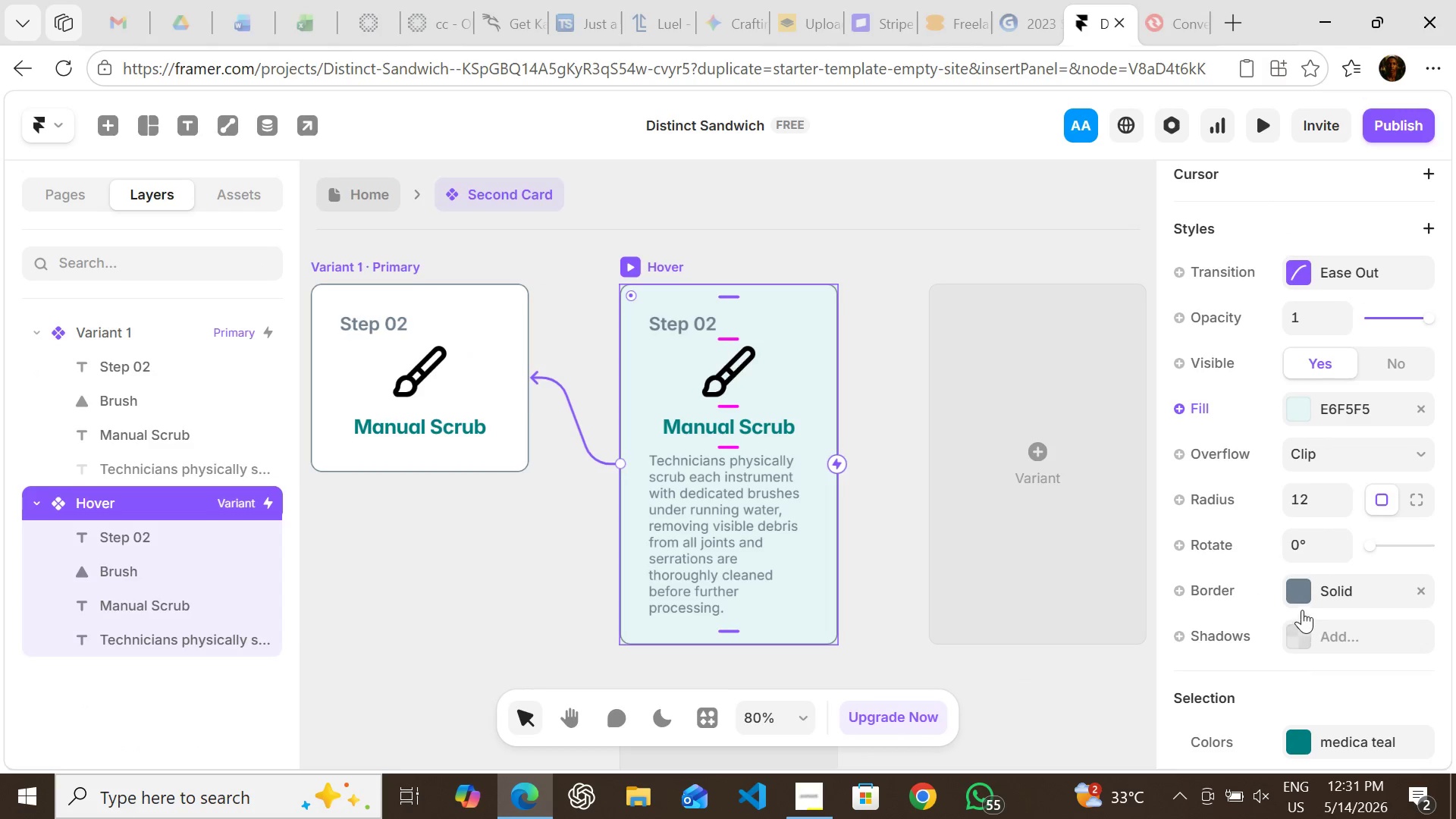 
left_click([1298, 585])
 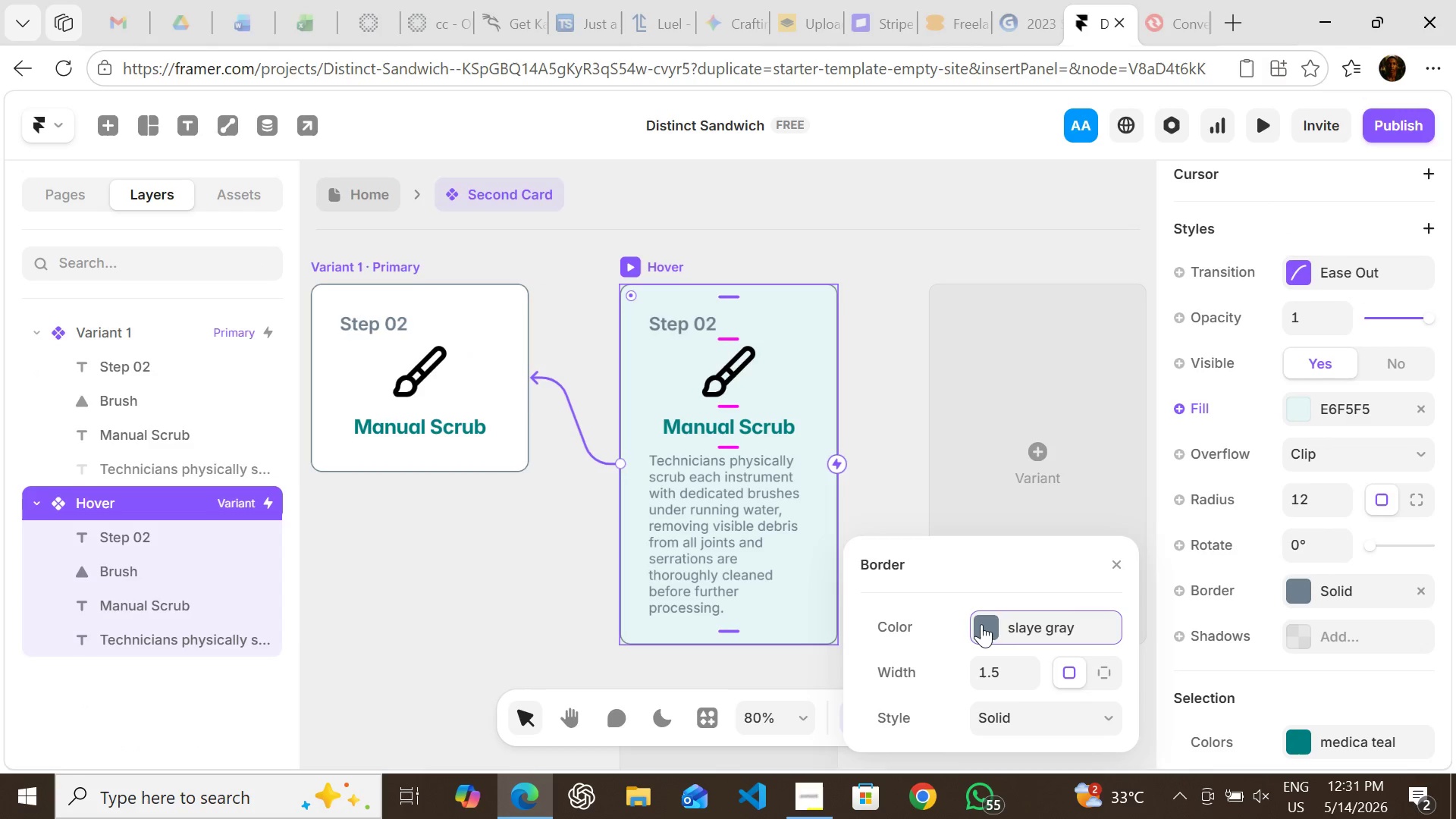 
left_click([981, 621])
 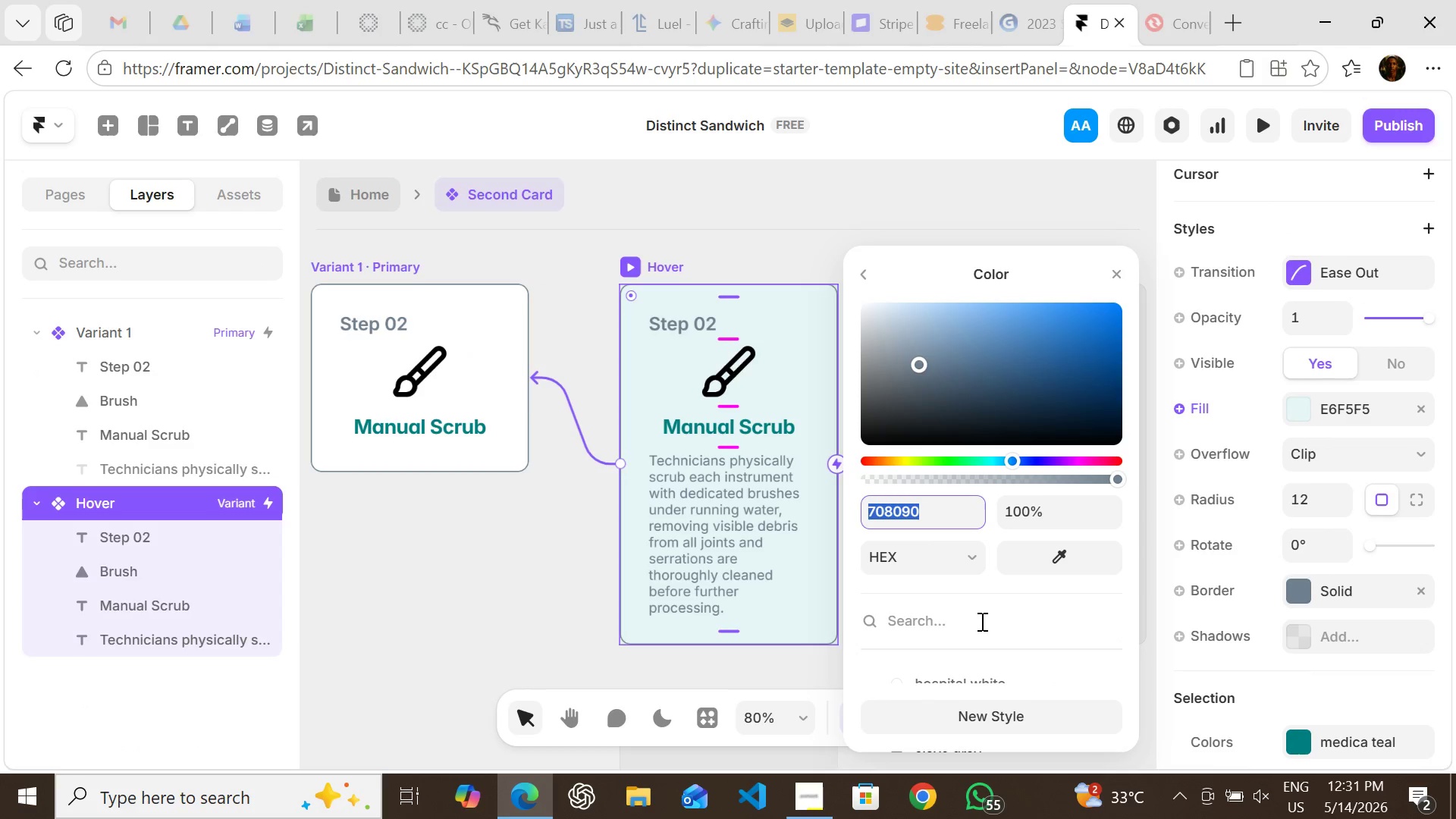 
mouse_move([971, 626])
 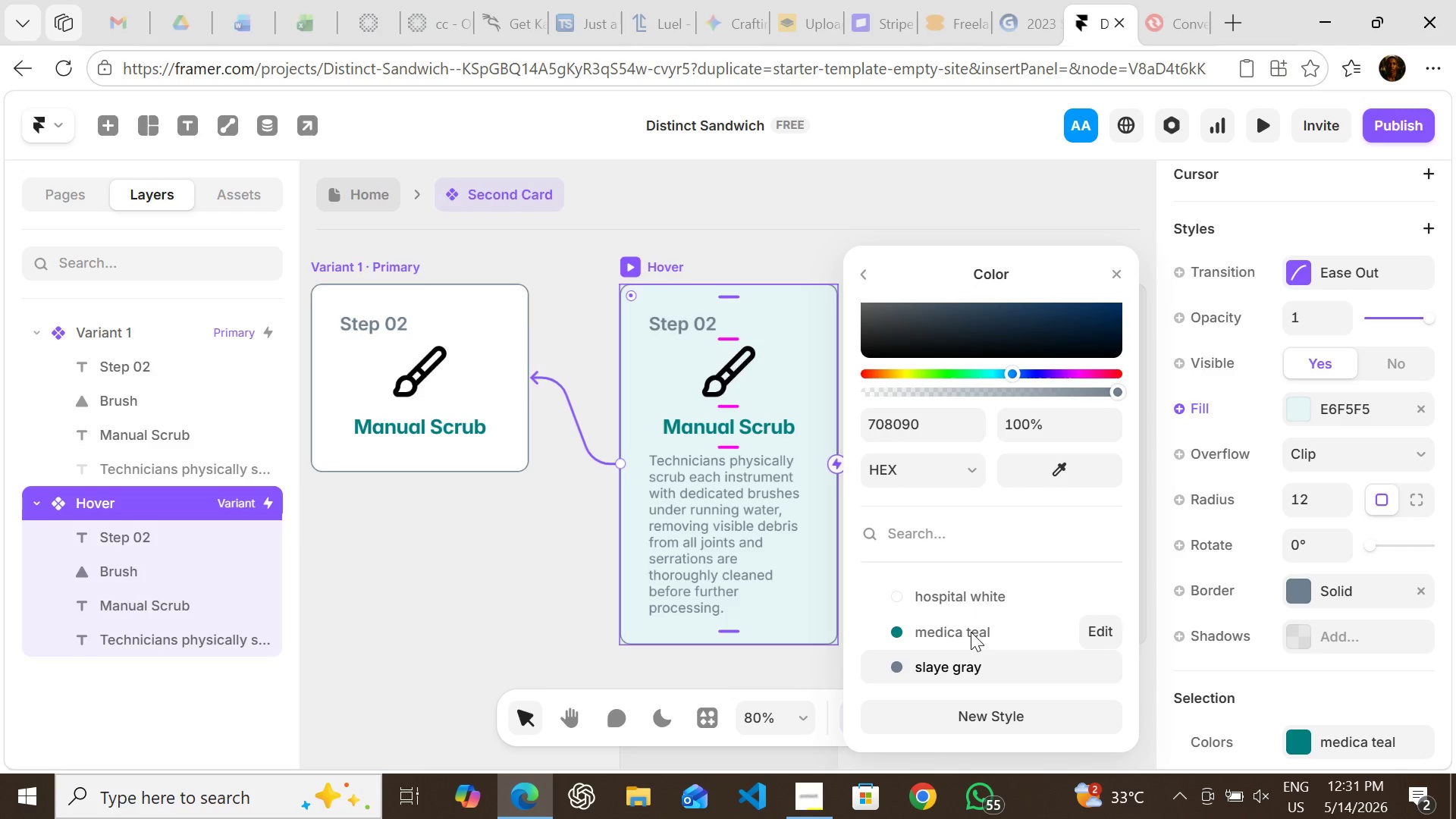 
left_click([971, 632])
 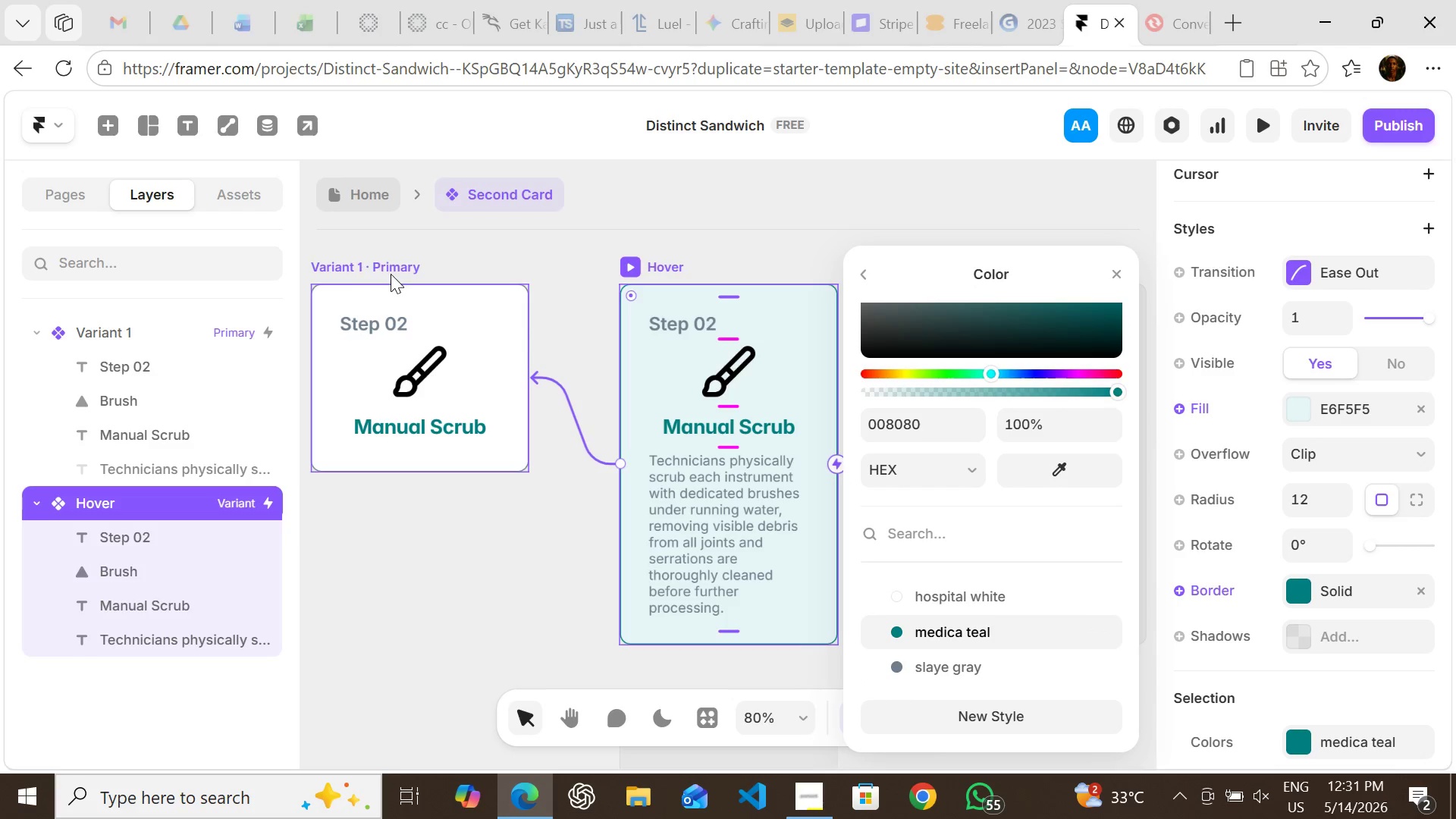 
left_click([353, 187])
 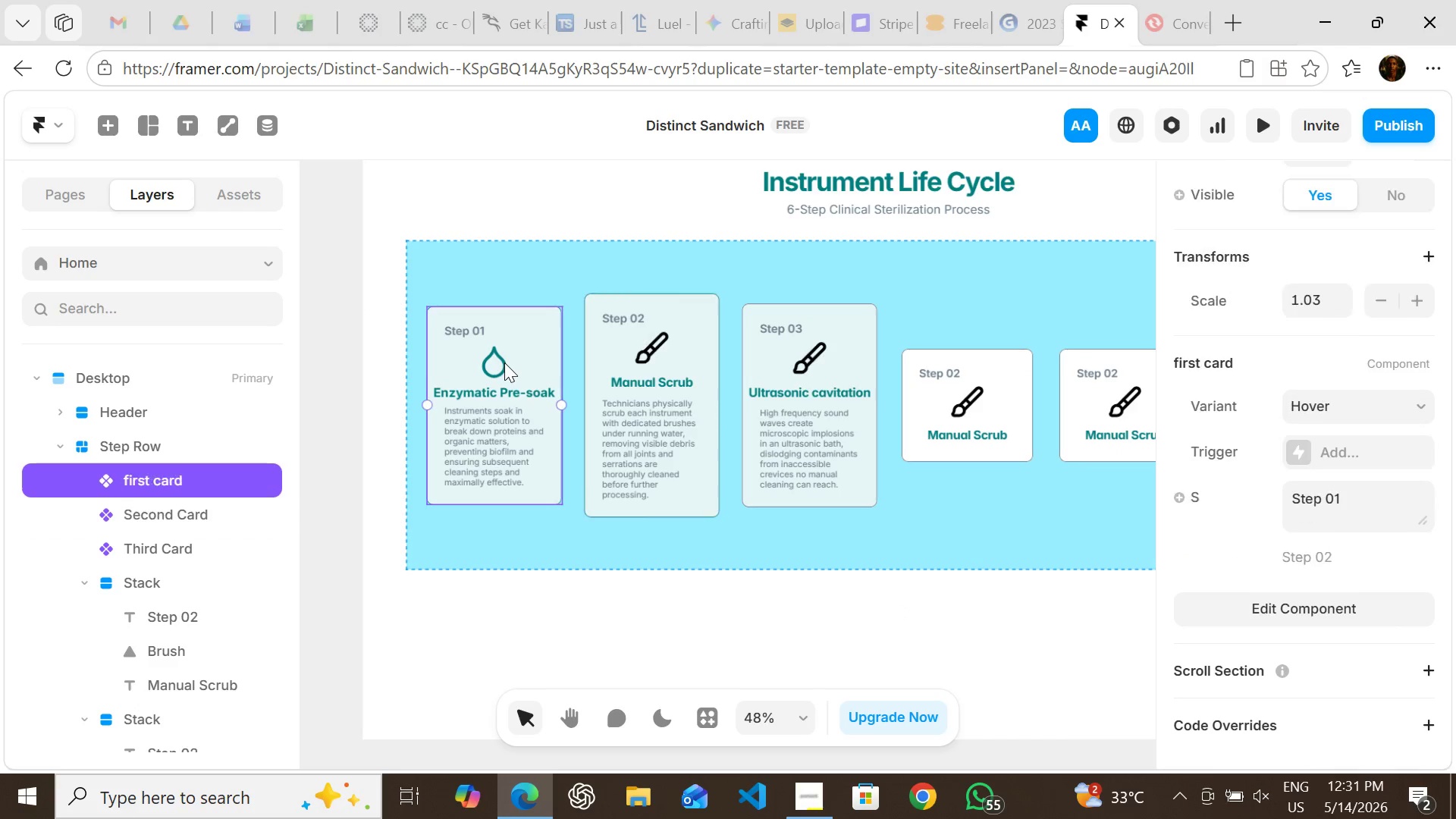 
double_click([504, 362])
 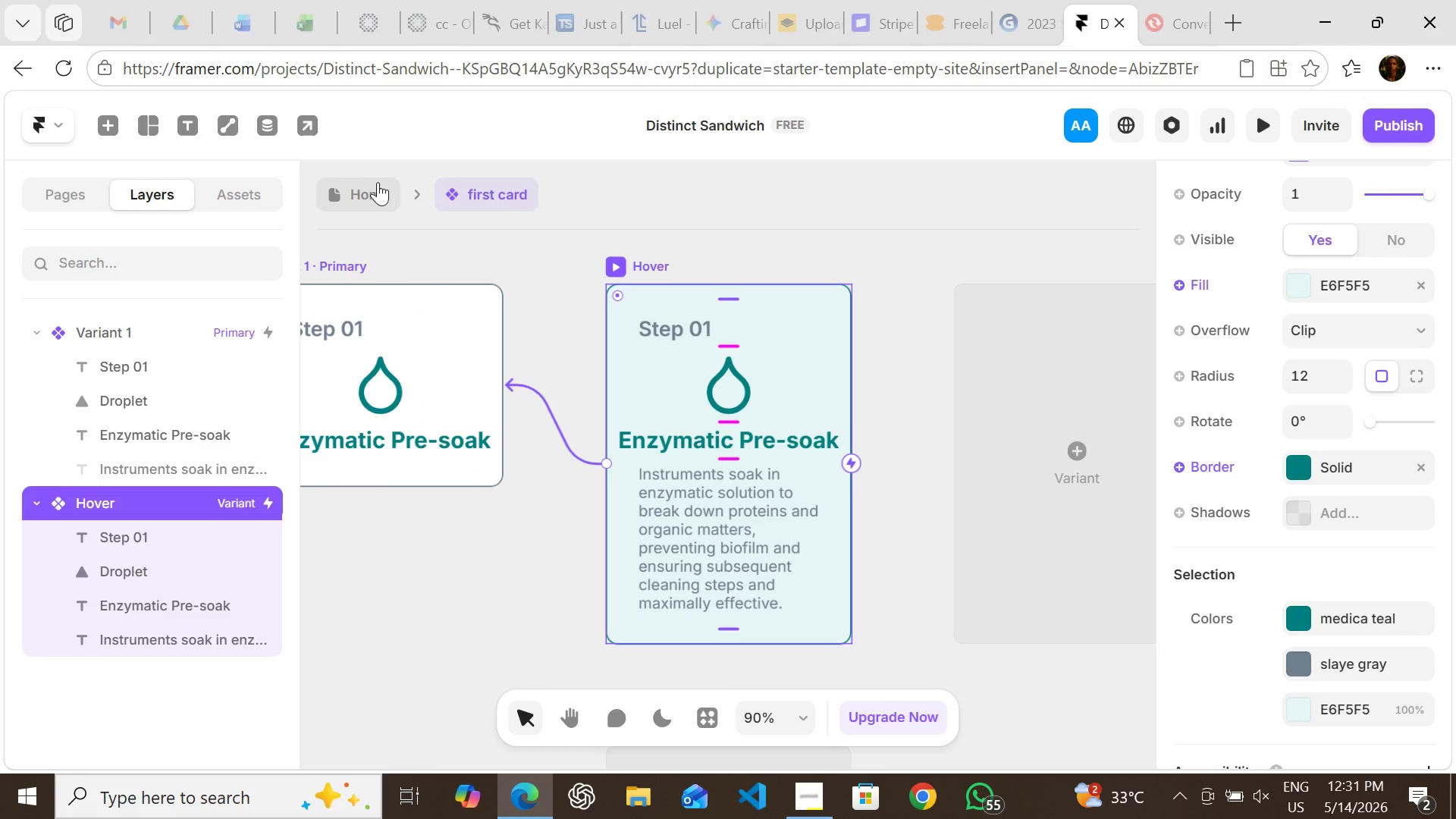 
left_click([372, 177])
 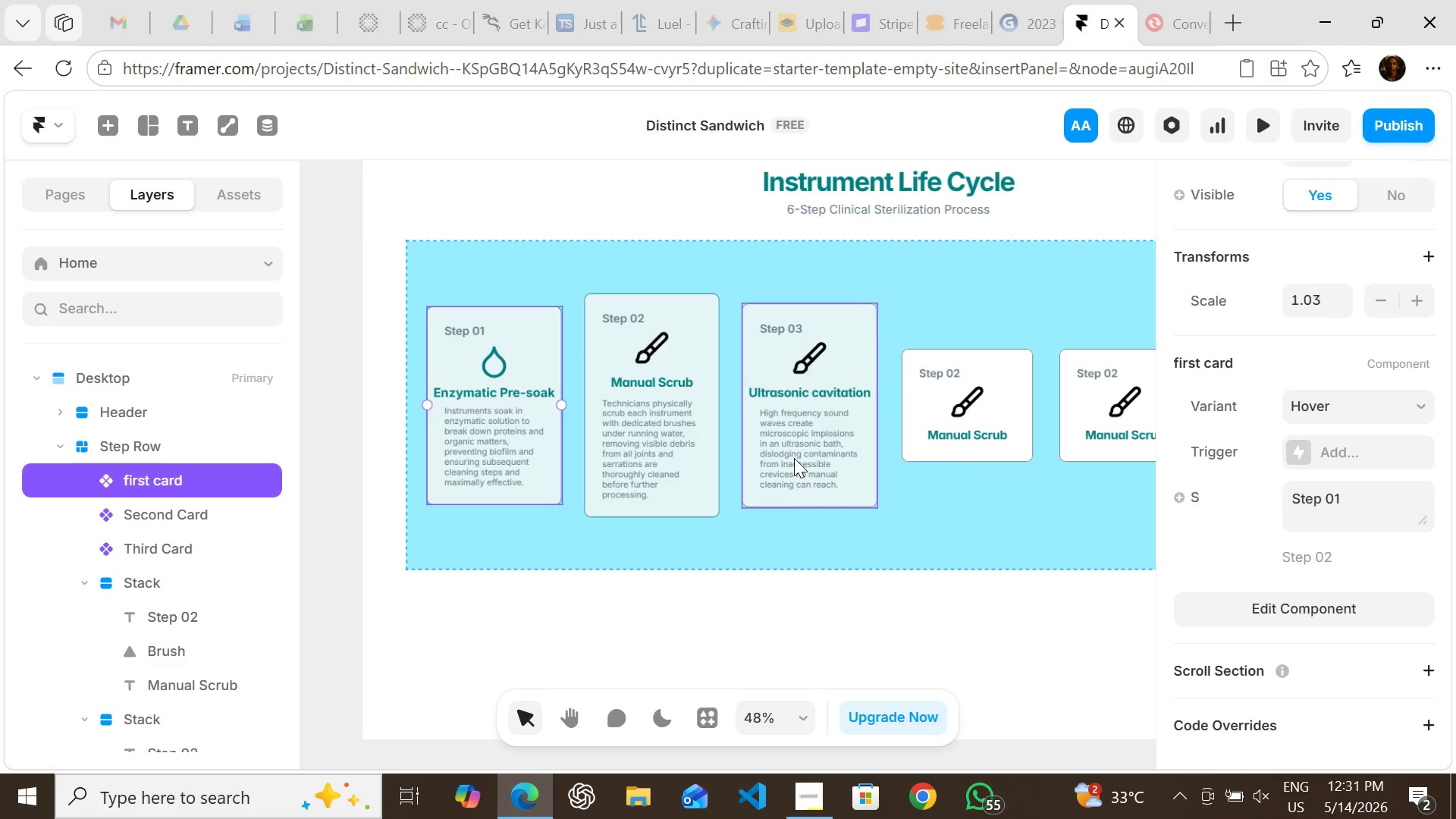 
double_click([794, 458])
 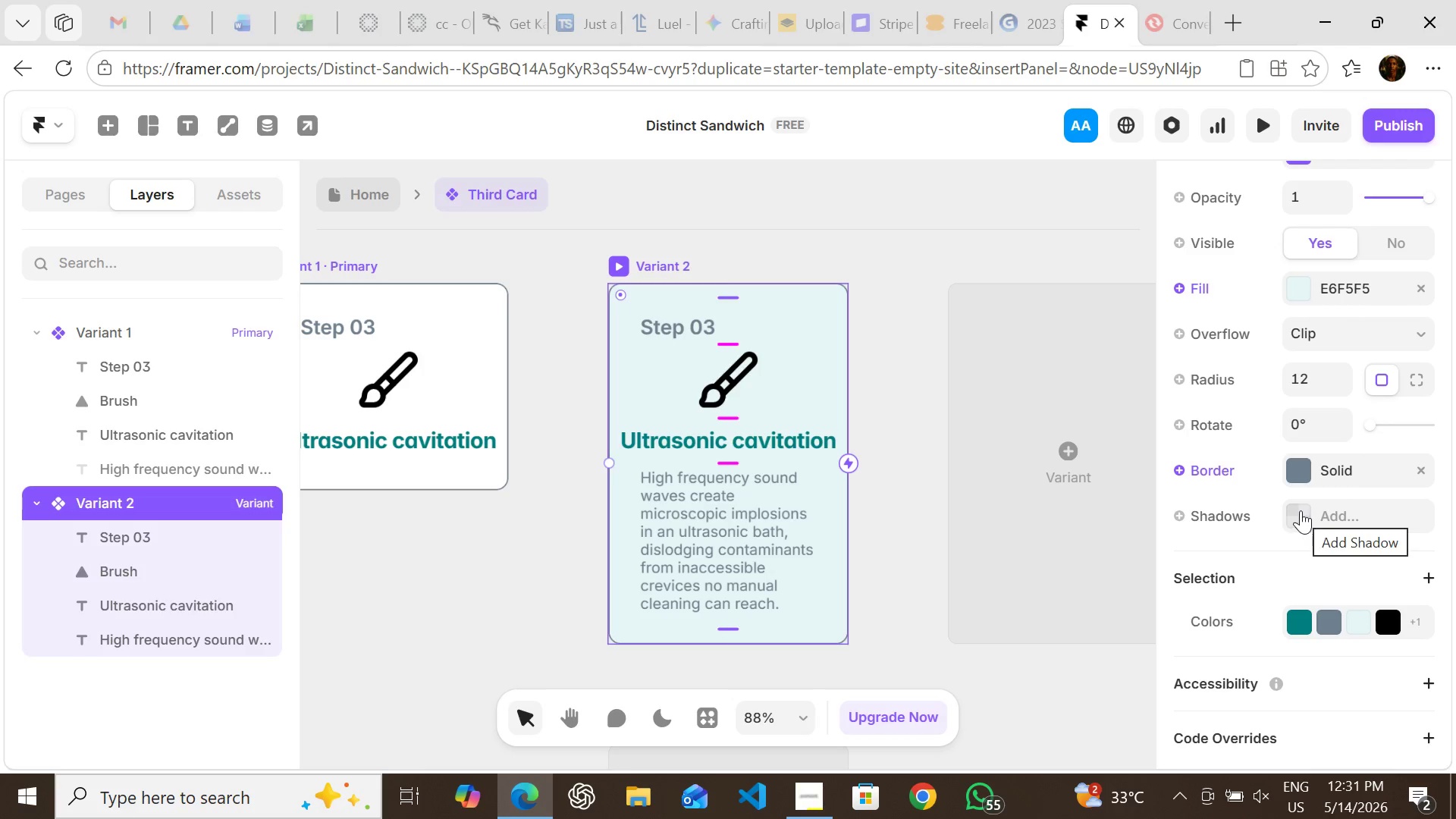 
left_click([1299, 475])
 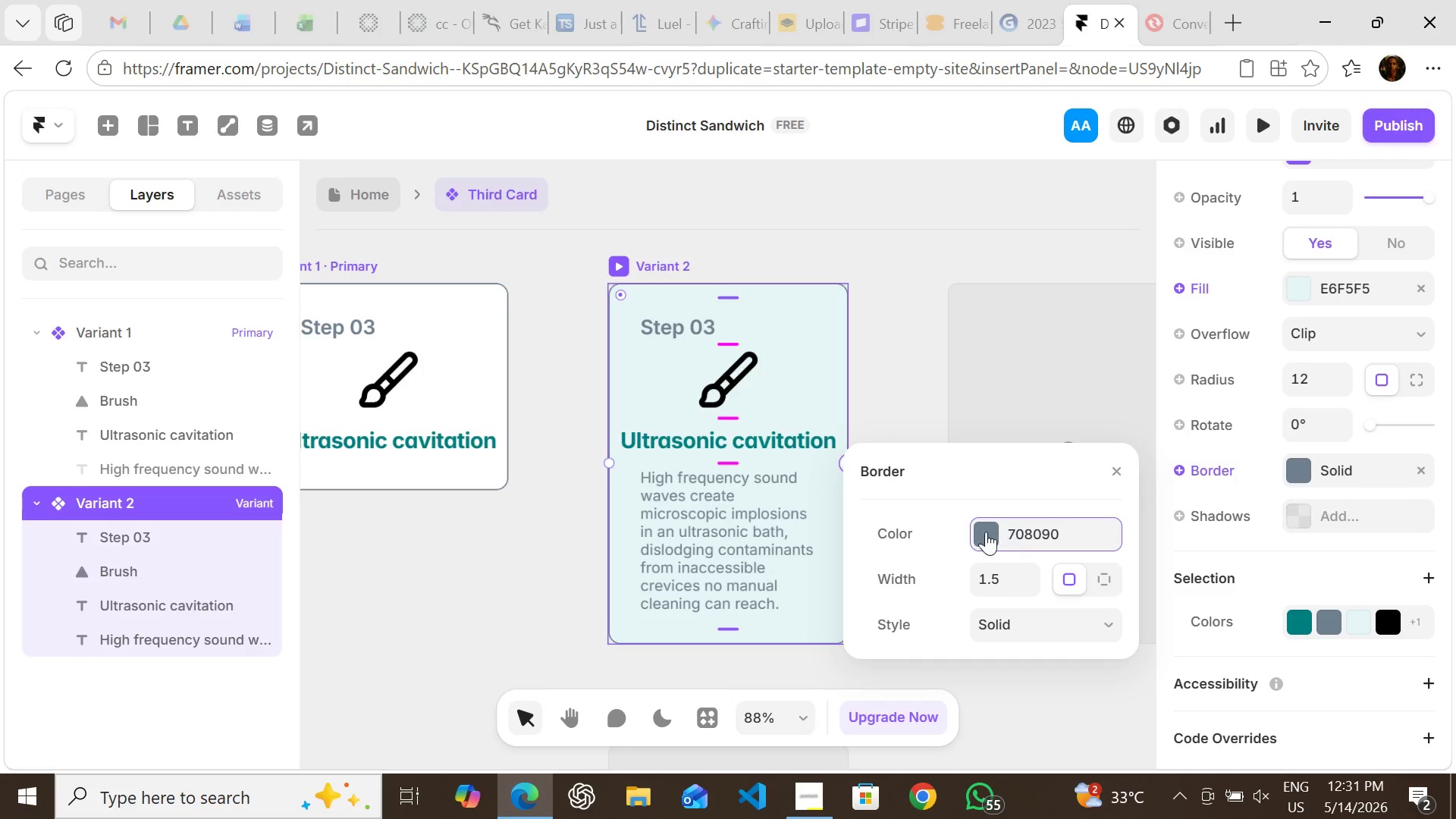 
left_click([972, 532])
 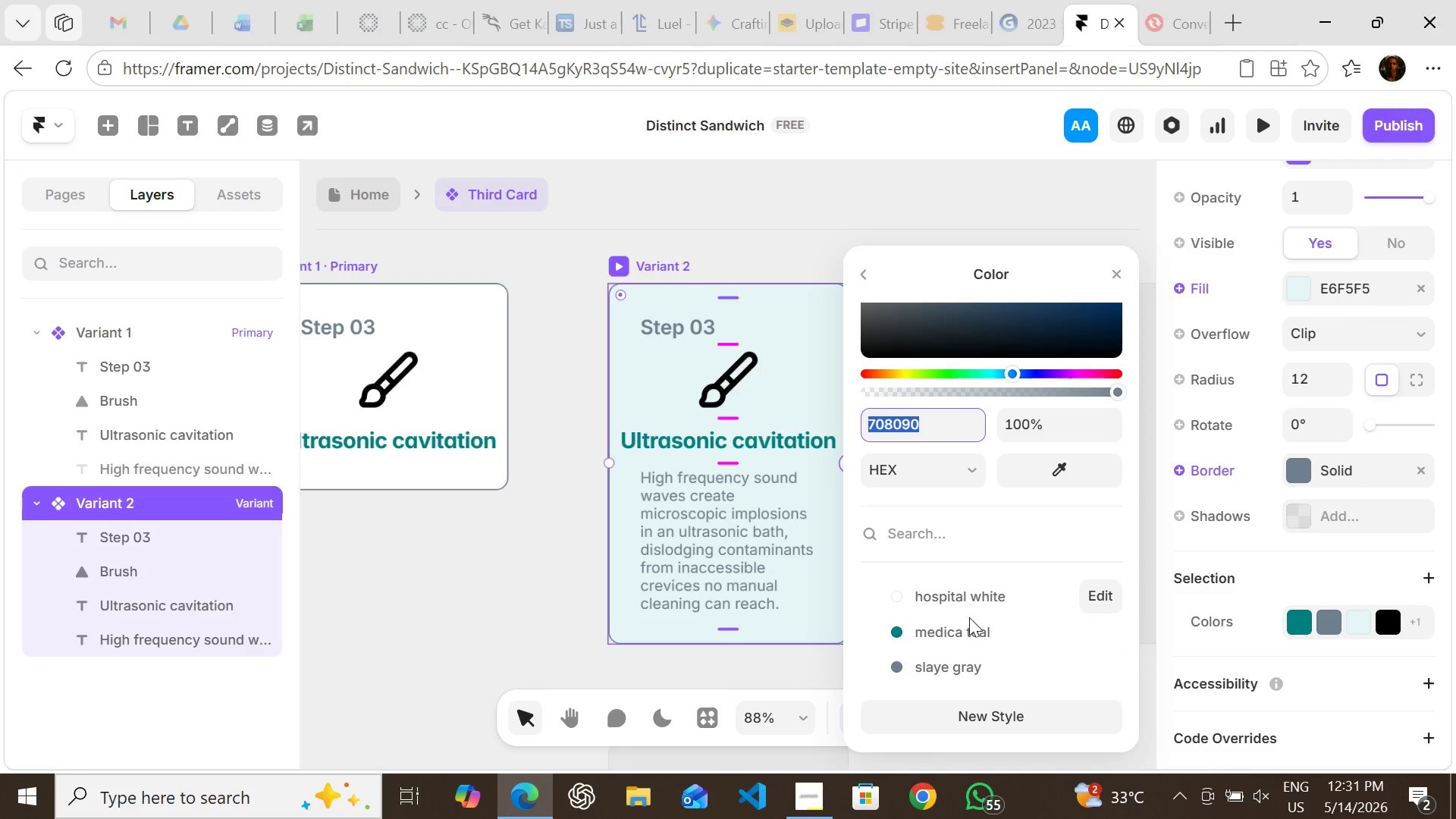 
left_click([969, 625])
 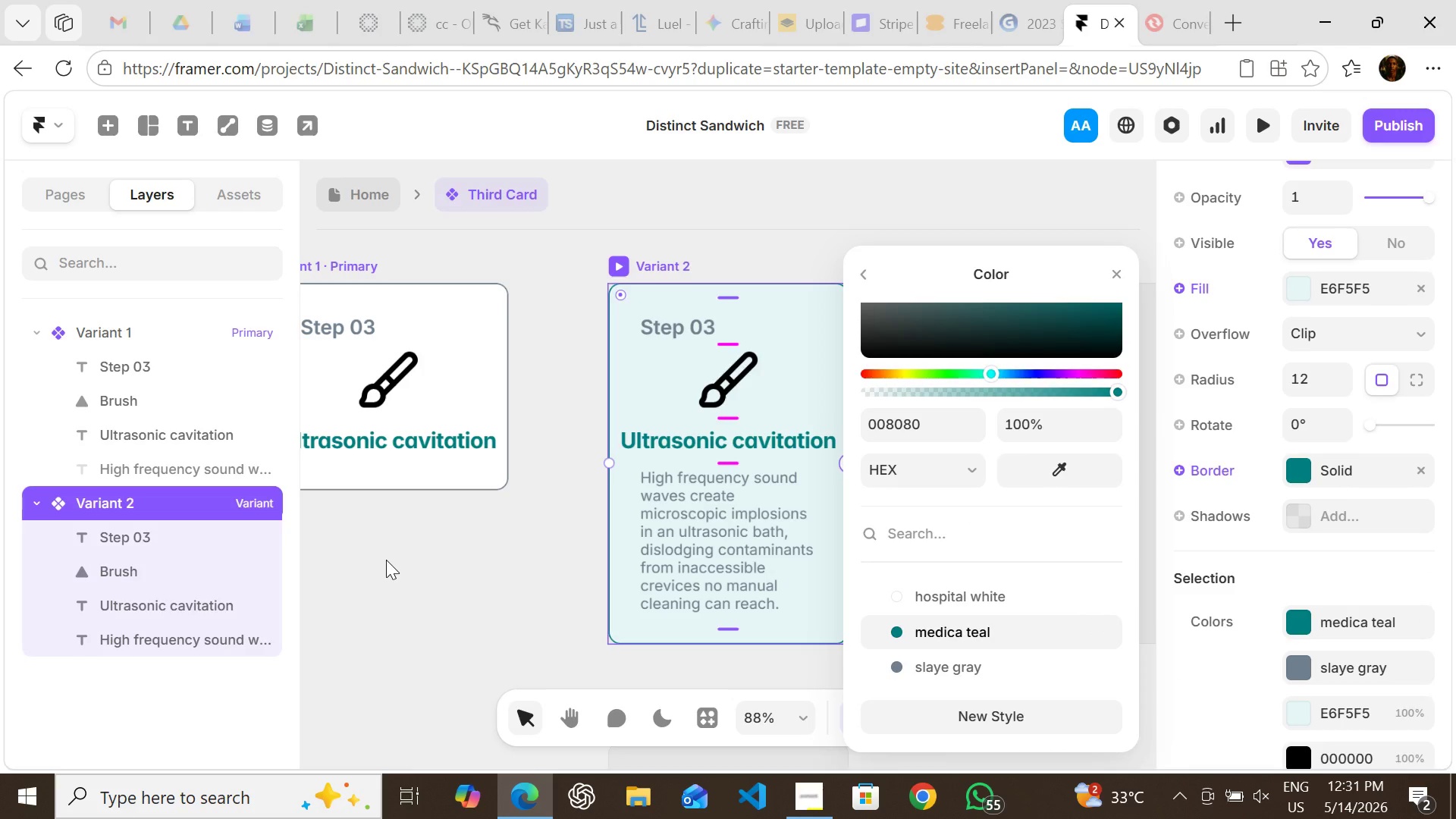 
left_click([386, 560])
 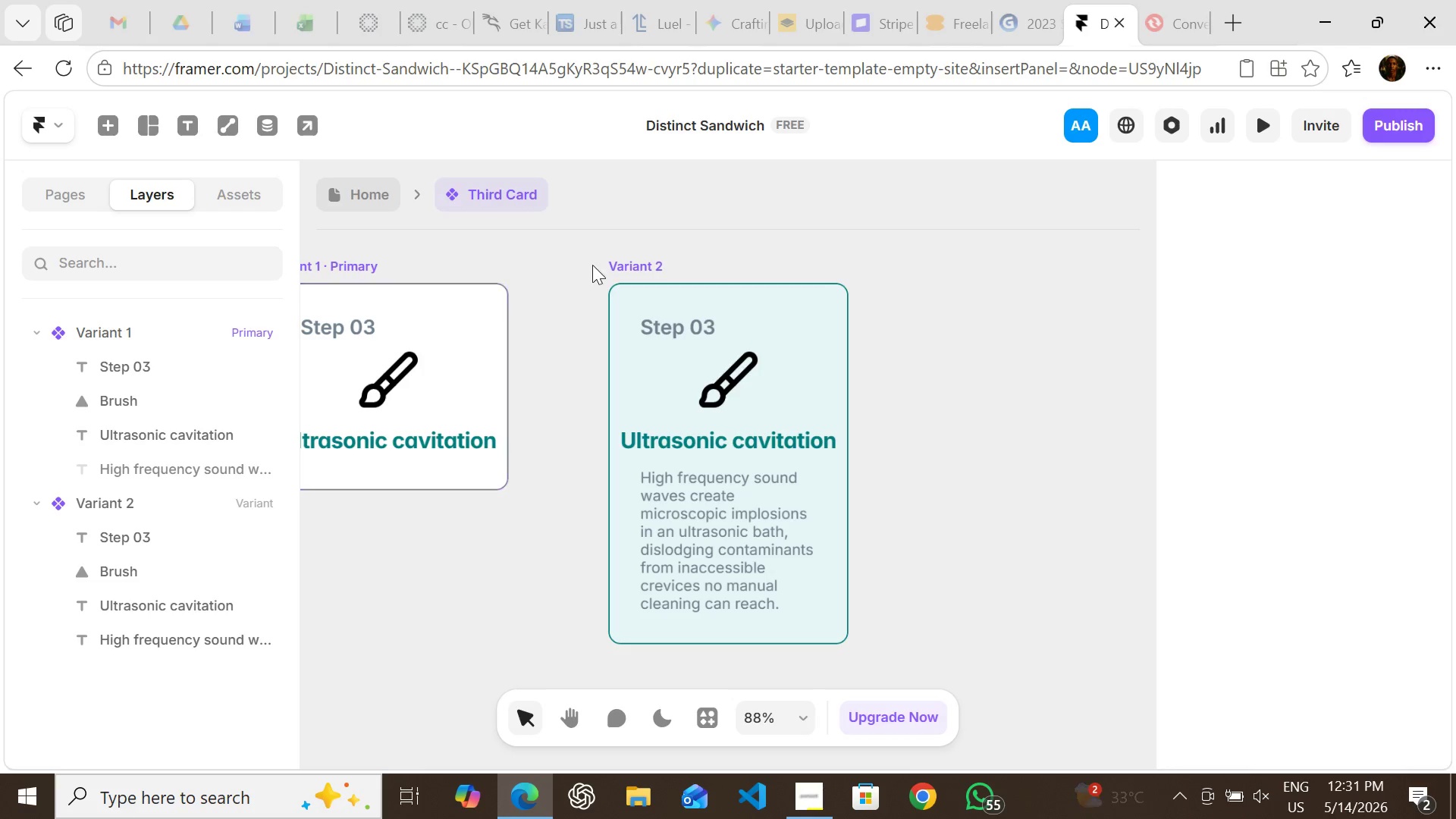 
double_click([635, 266])
 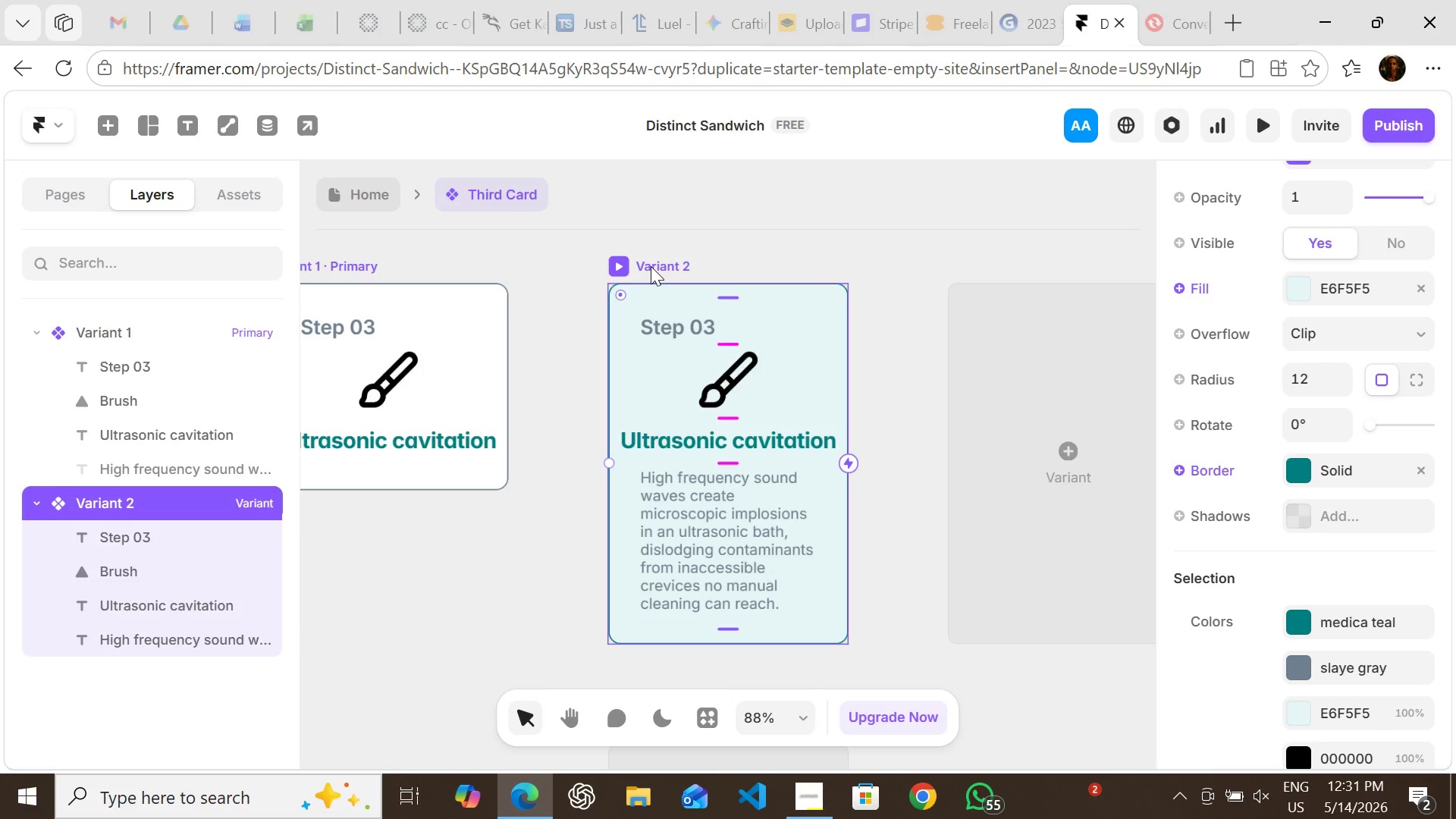 
double_click([651, 266])
 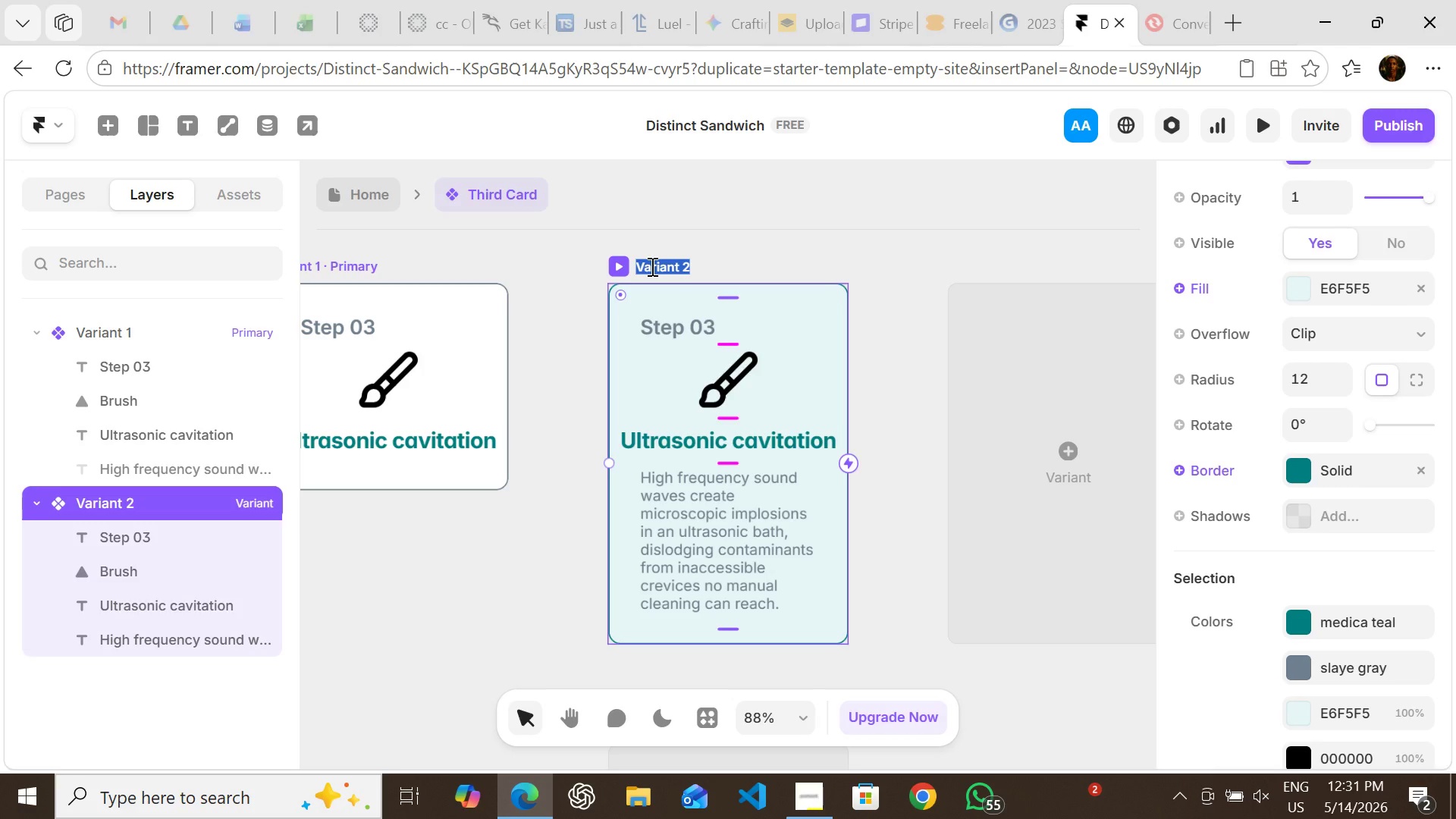 
type(h)
key(Backspace)
type(Hover)
 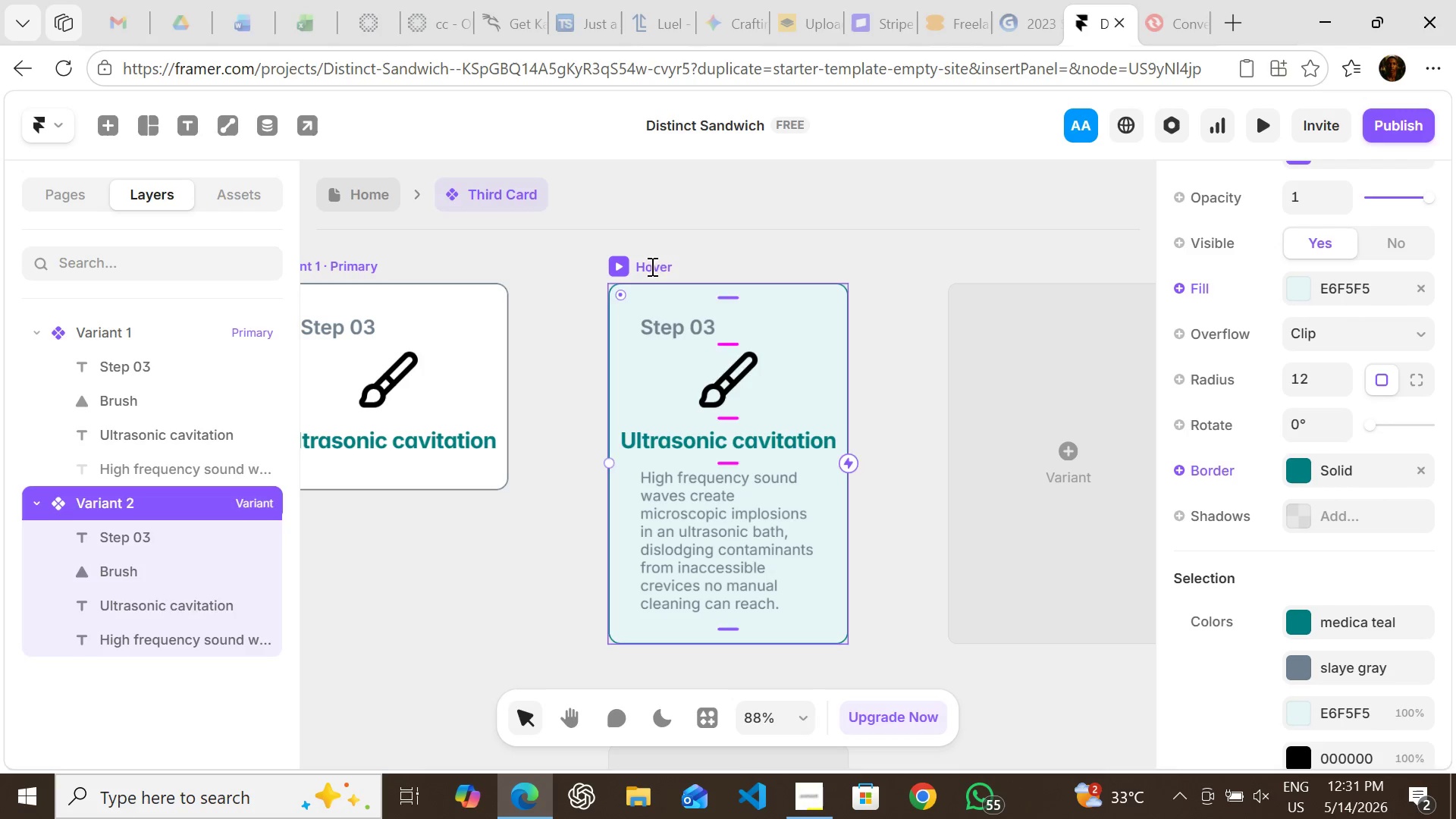 
key(Enter)
 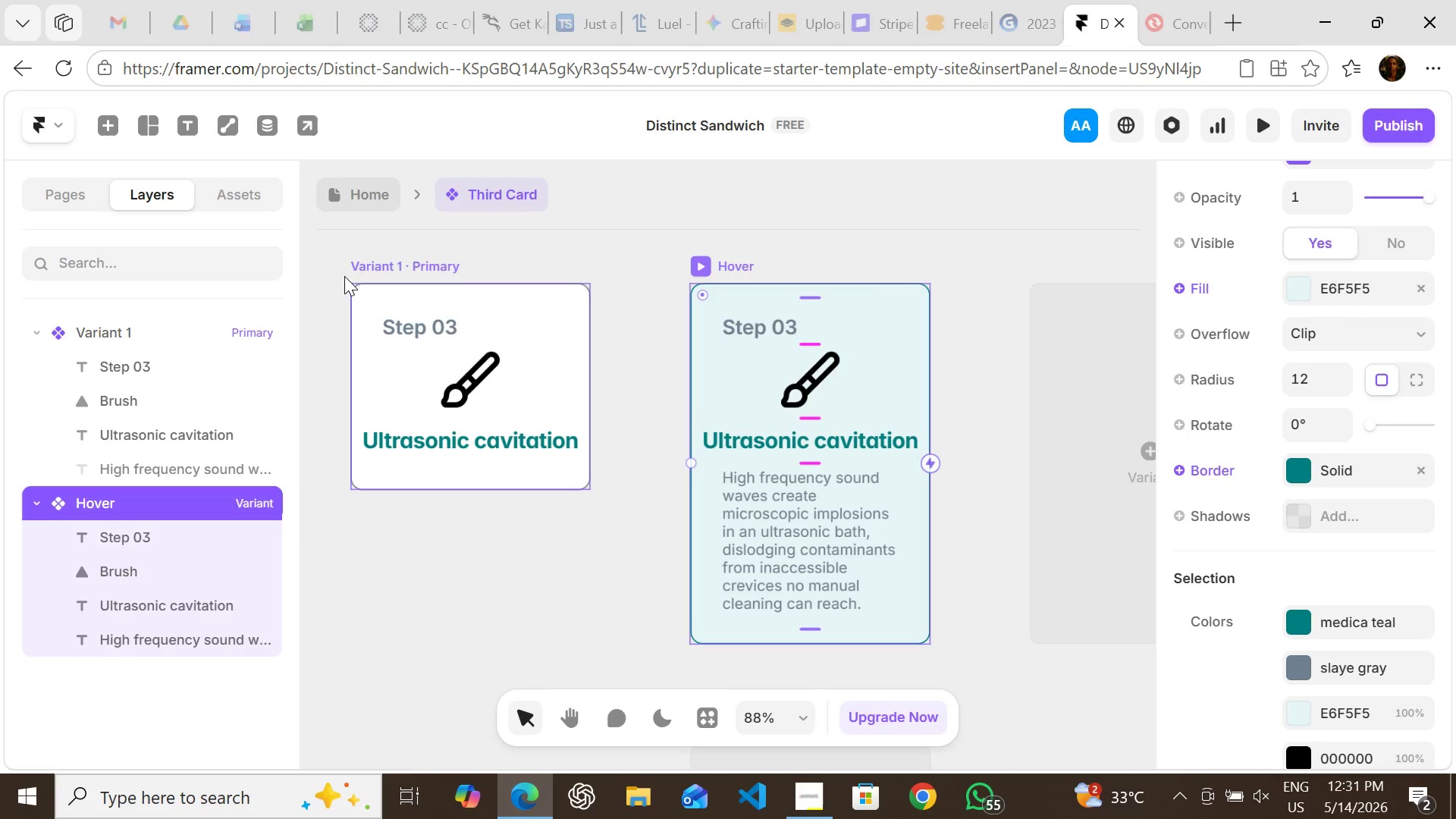 
left_click([369, 265])
 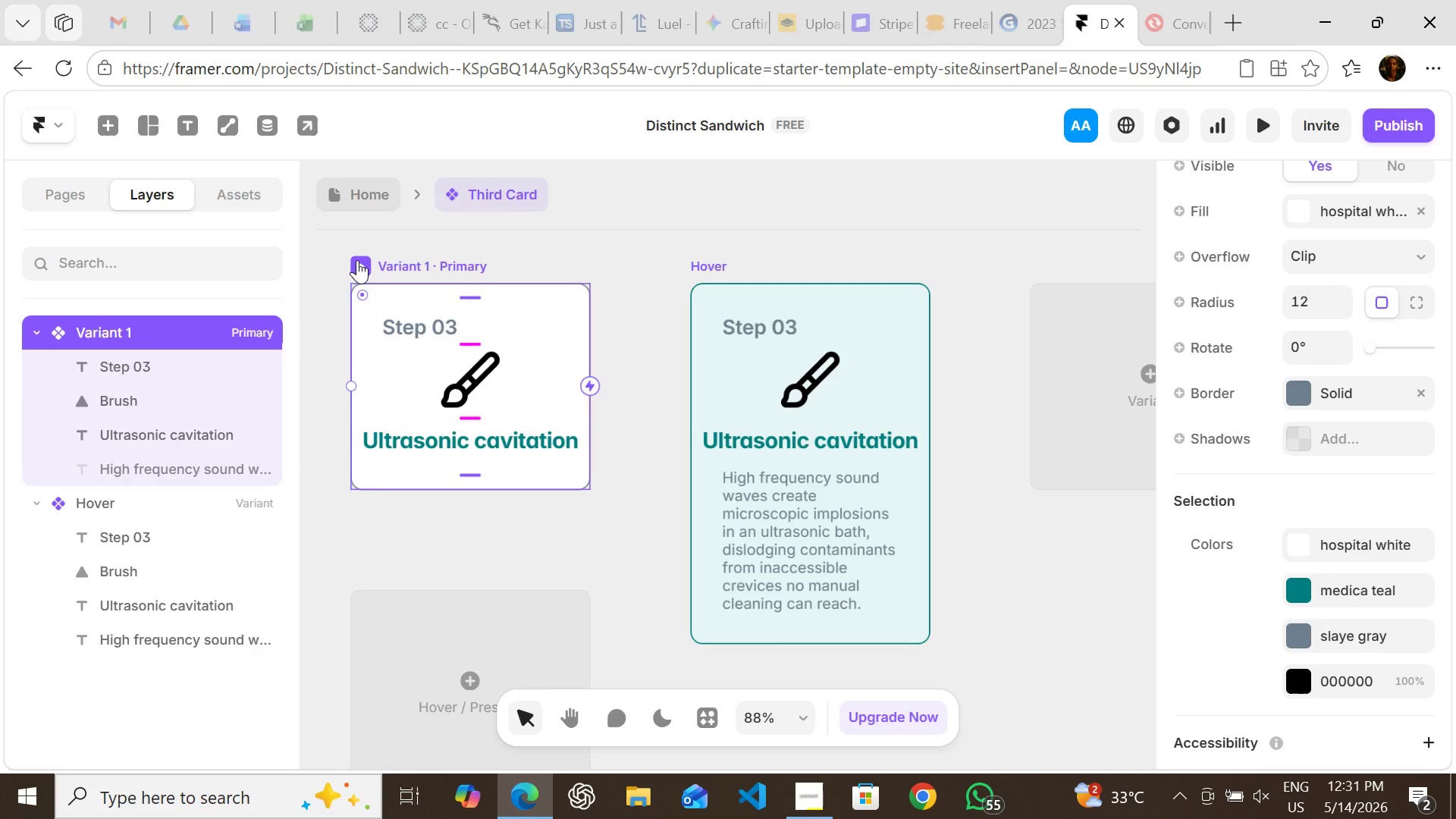 
left_click([357, 260])
 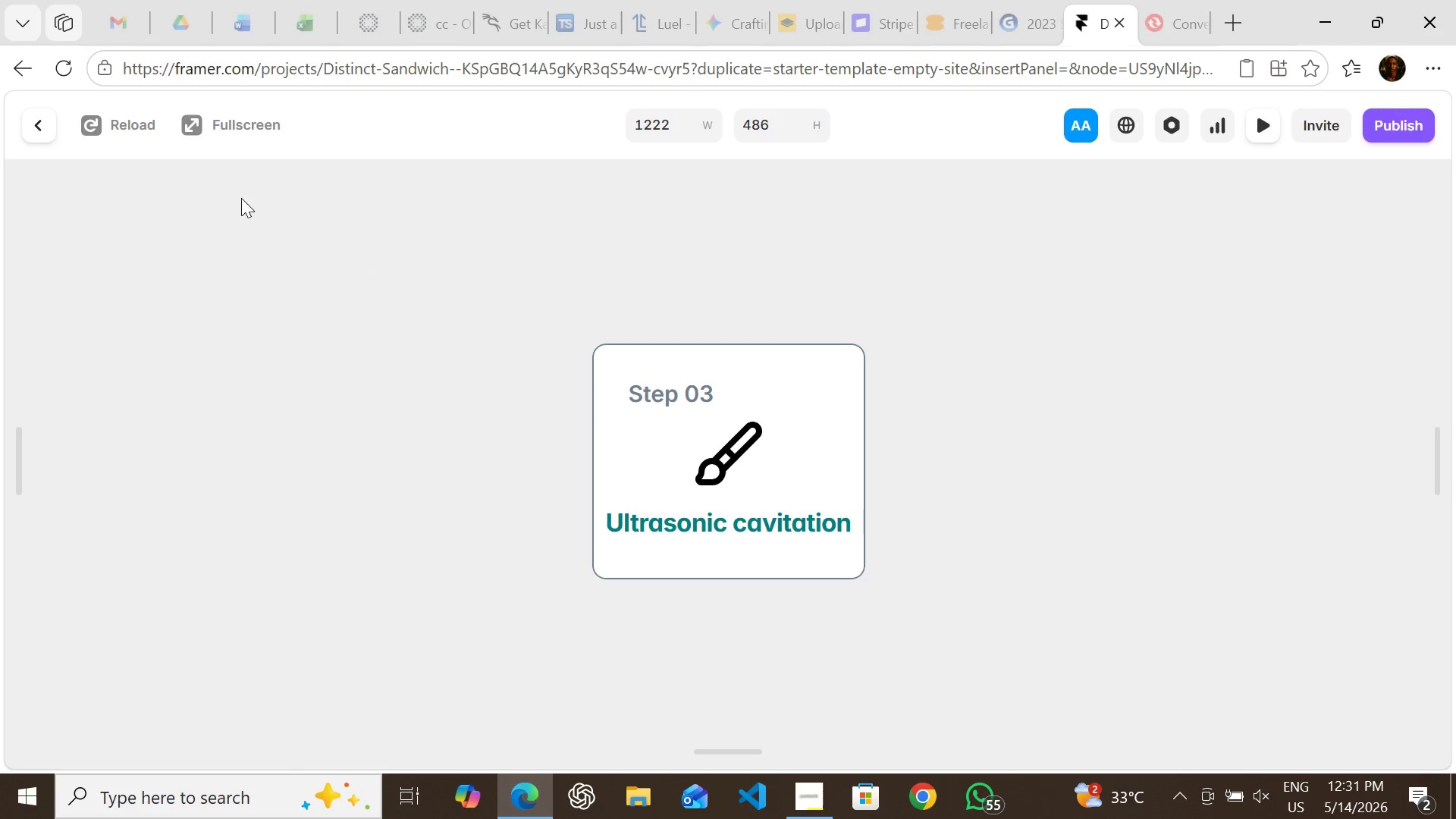 
left_click([42, 124])
 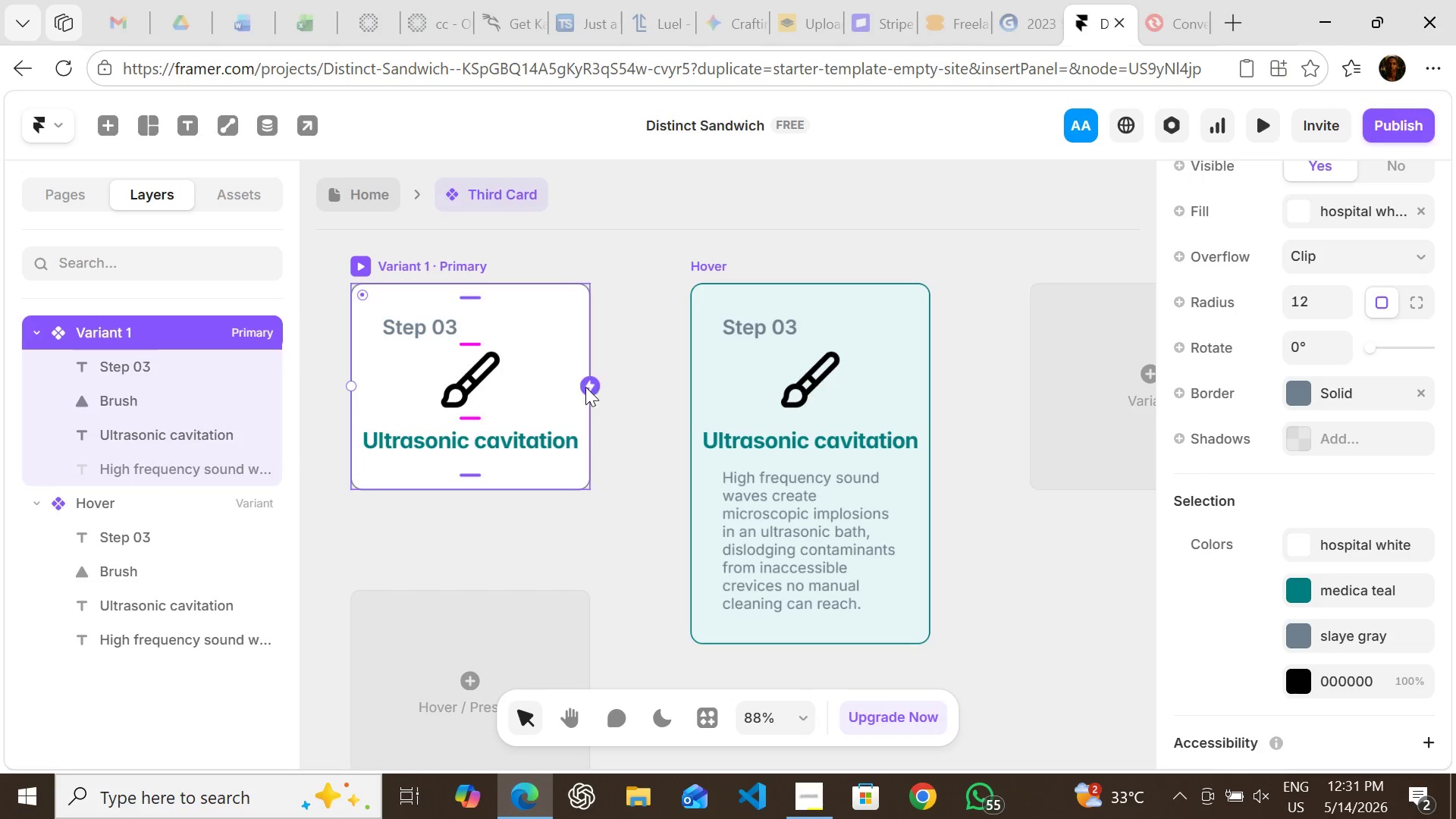 
left_click_drag(start_coordinate=[585, 387], to_coordinate=[699, 442])
 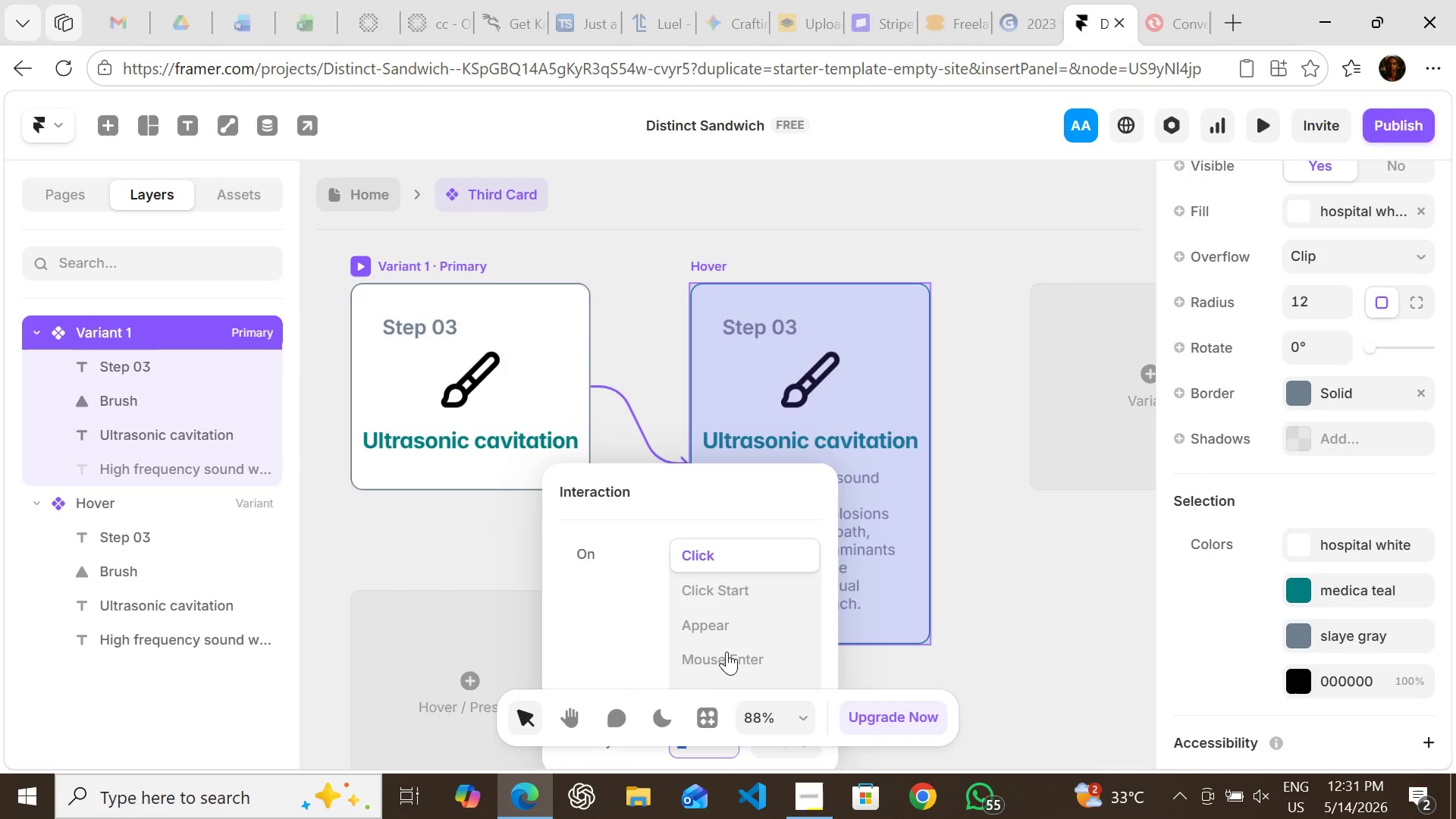 
left_click([726, 660])
 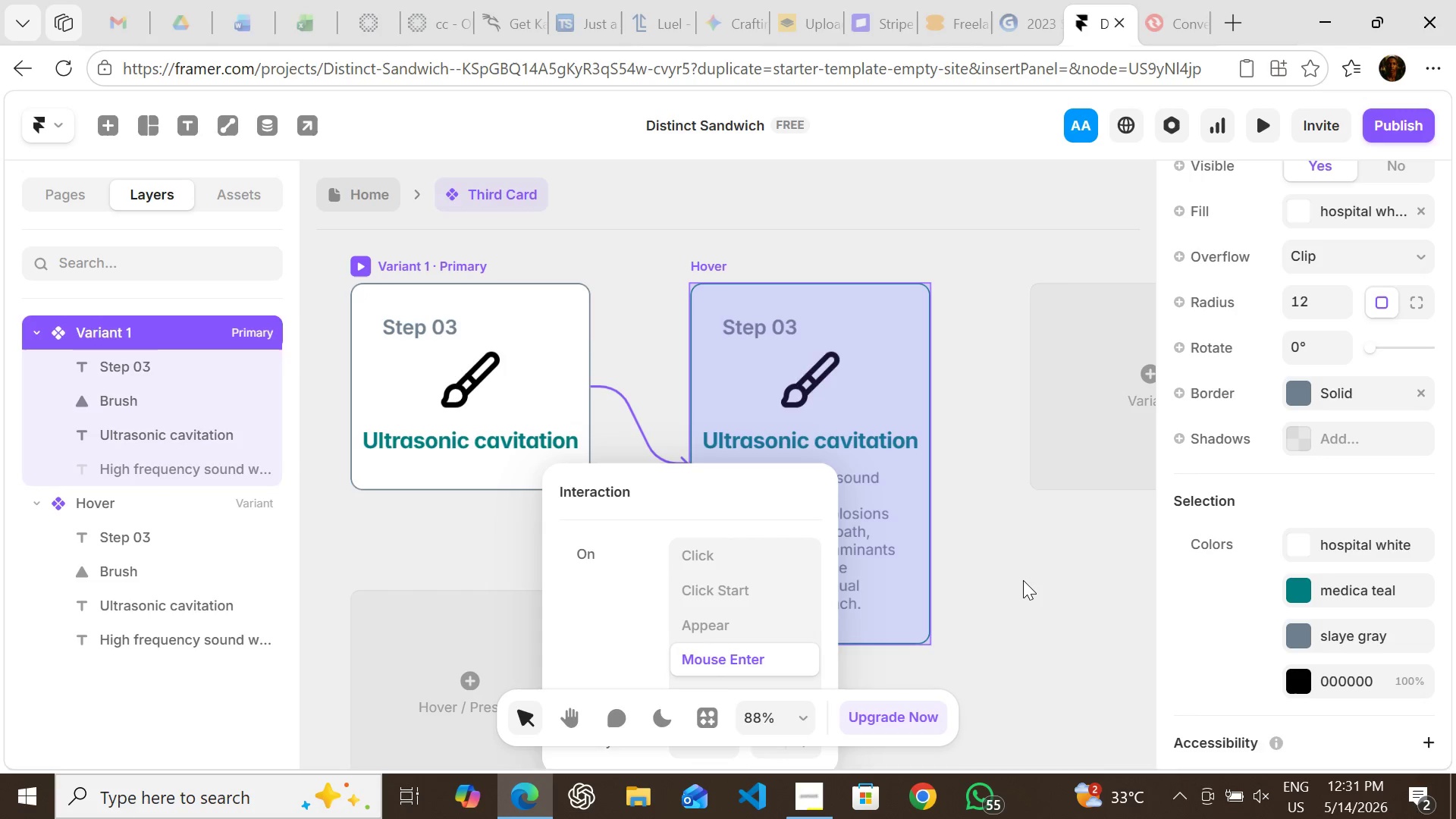 
left_click([1023, 579])
 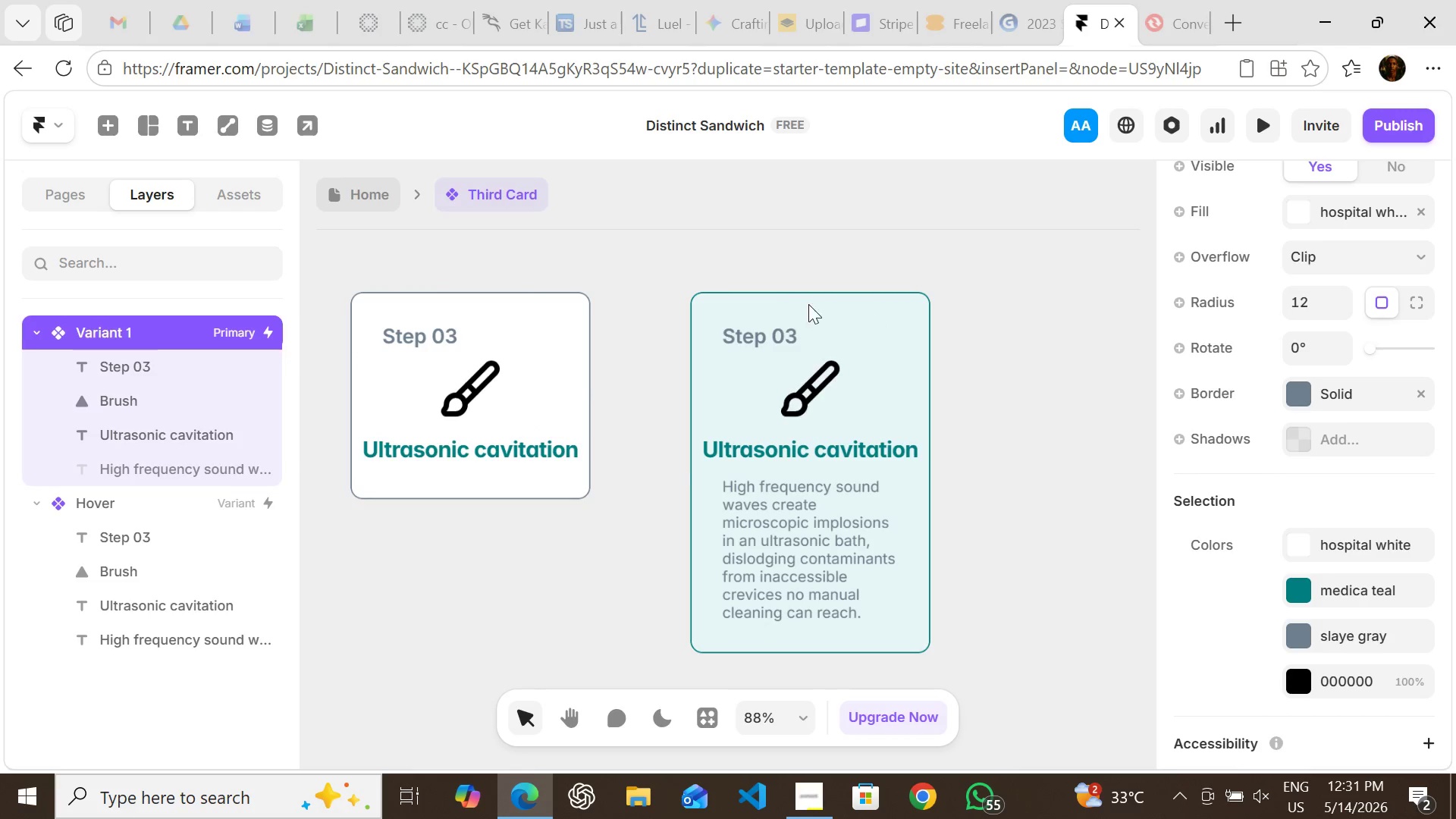 
left_click([730, 272])
 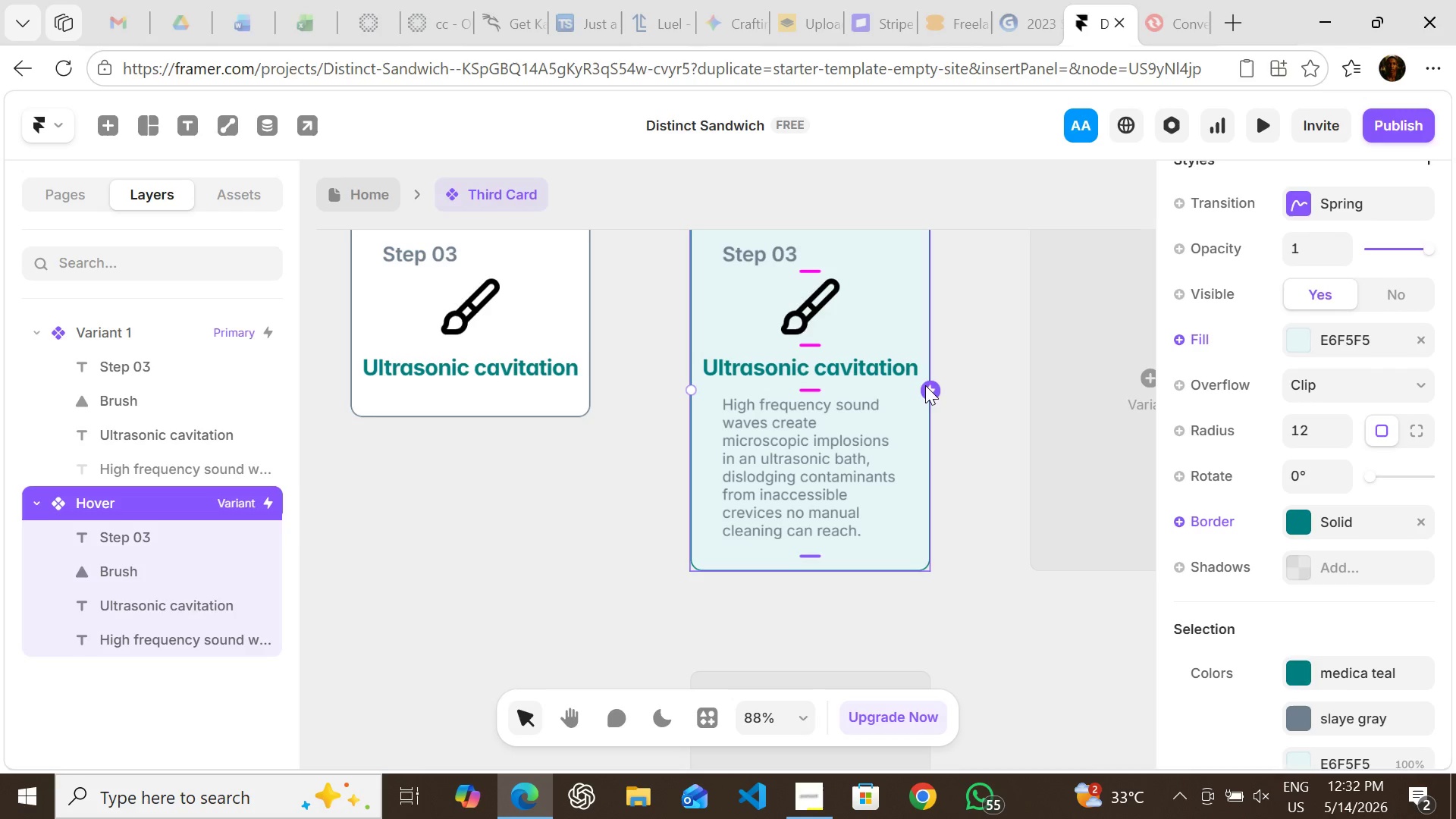 
left_click_drag(start_coordinate=[928, 386], to_coordinate=[566, 304])
 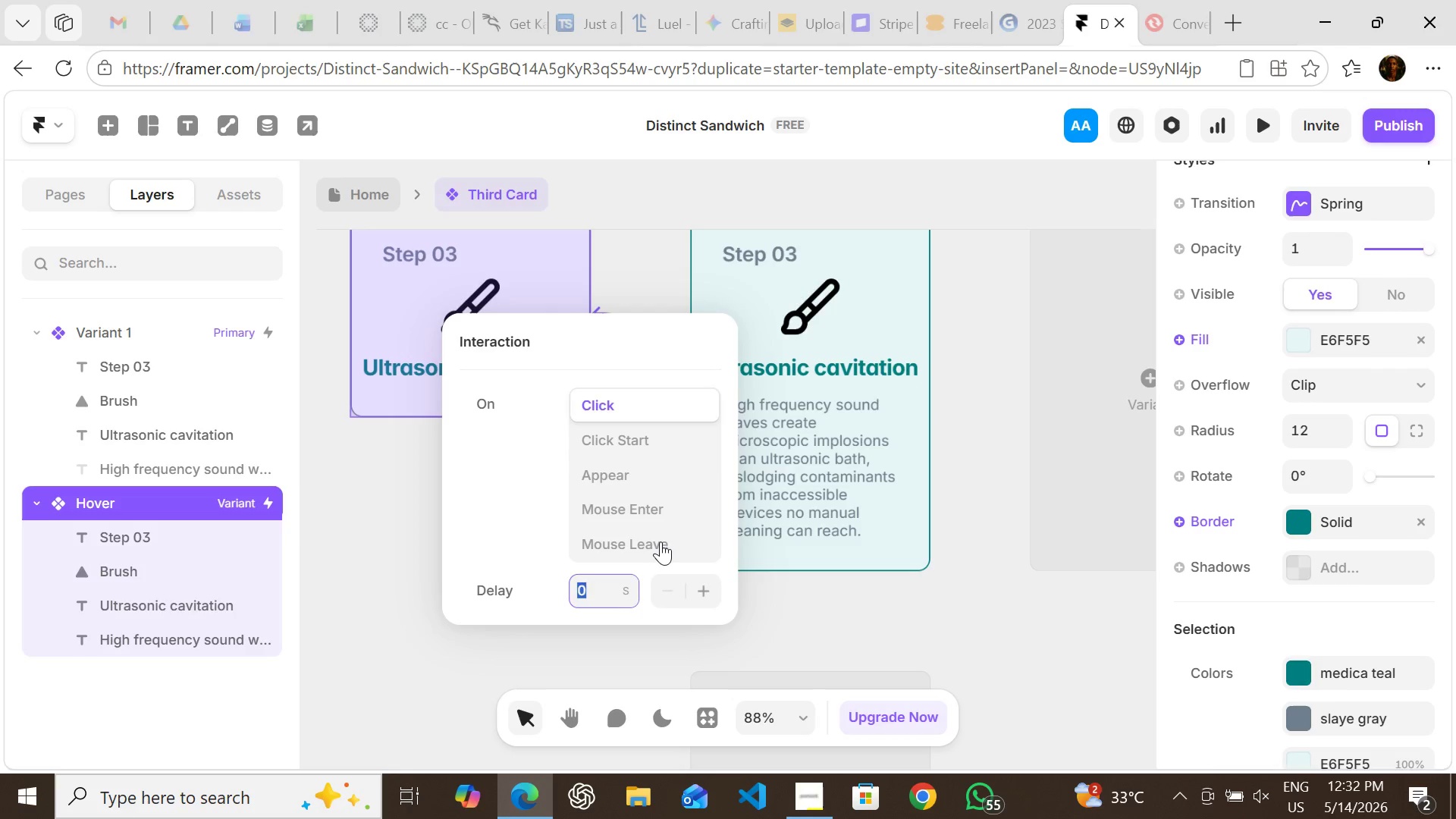 
left_click([661, 541])
 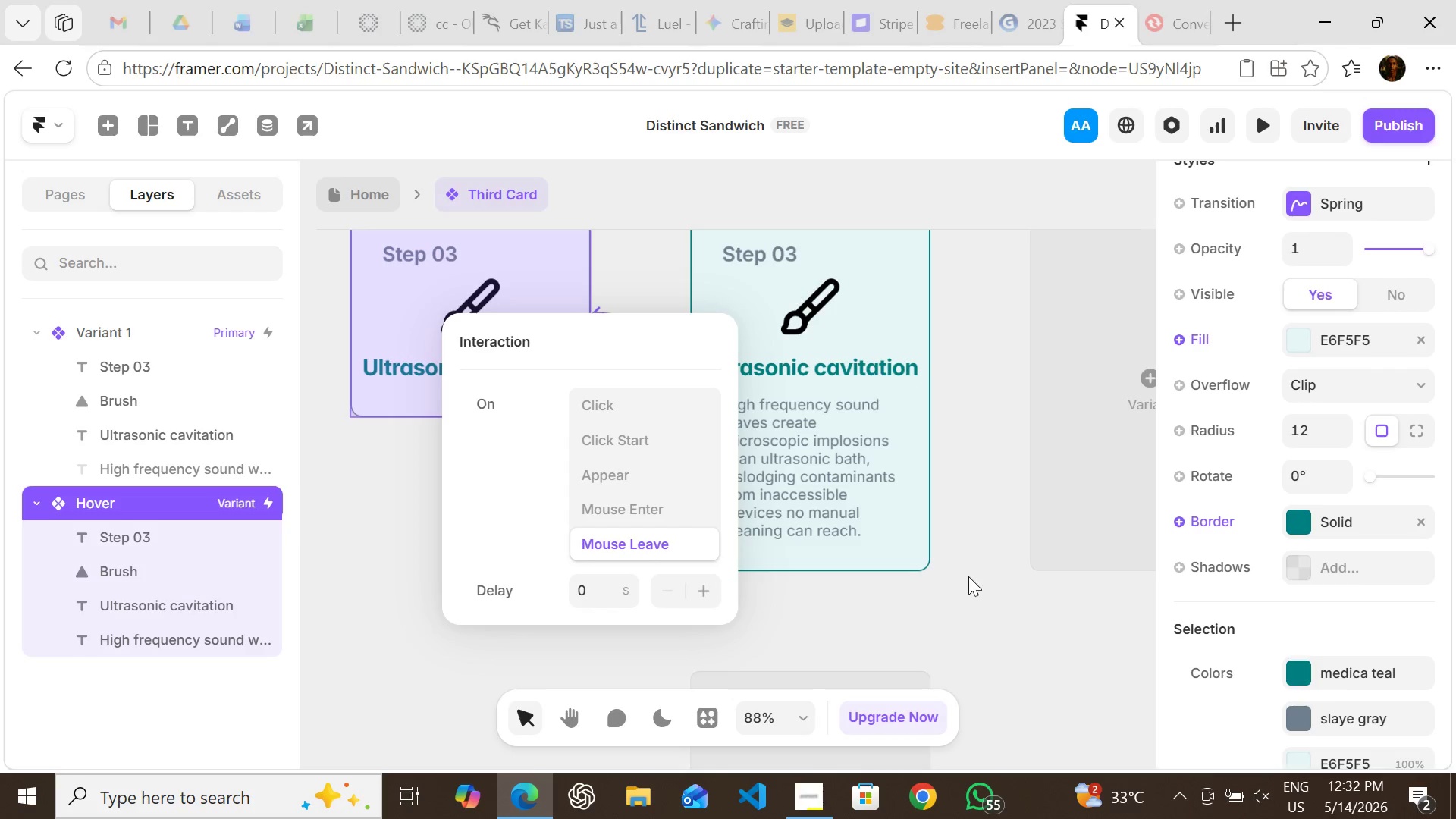 
left_click([968, 576])
 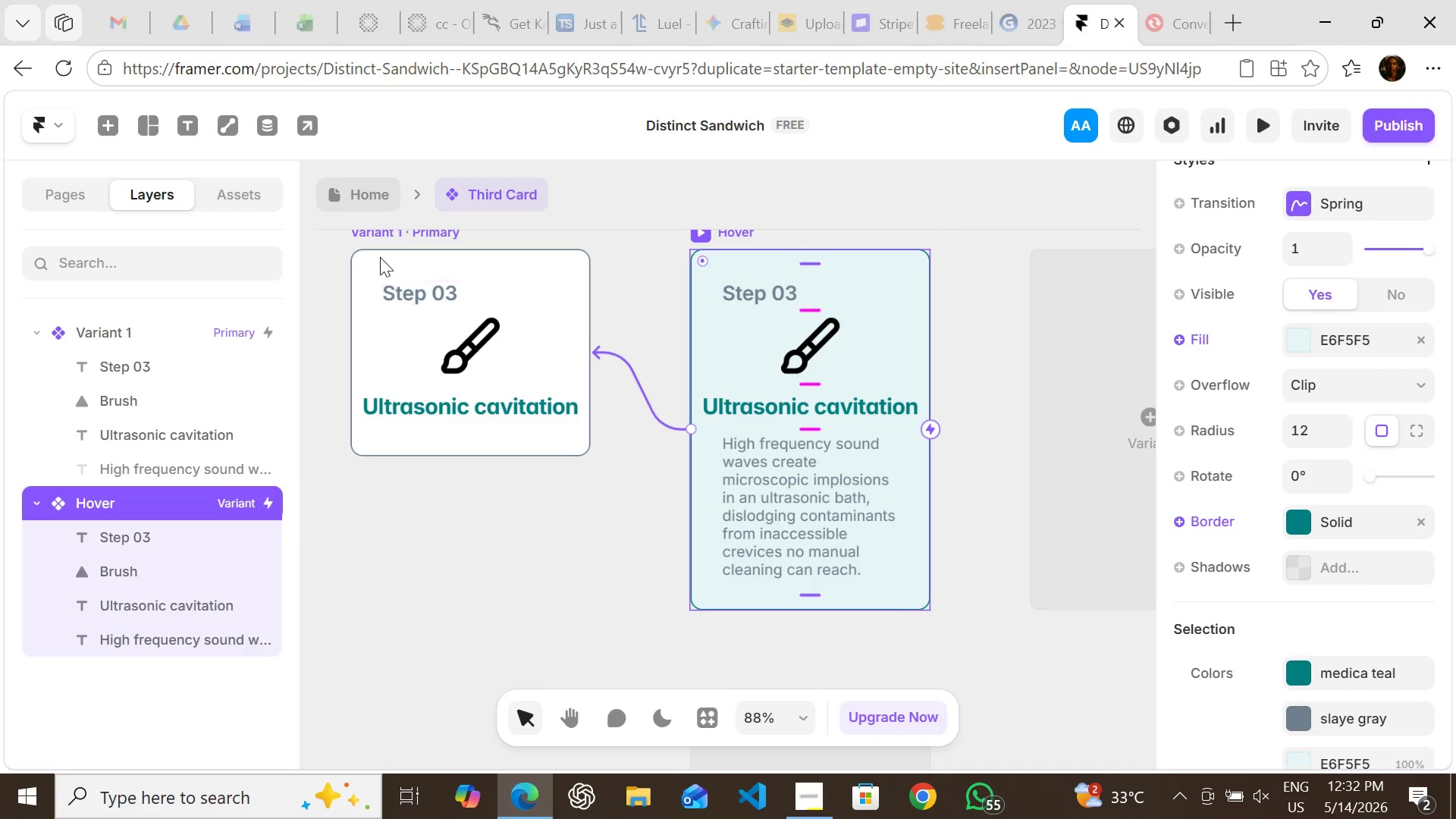 
left_click([379, 237])
 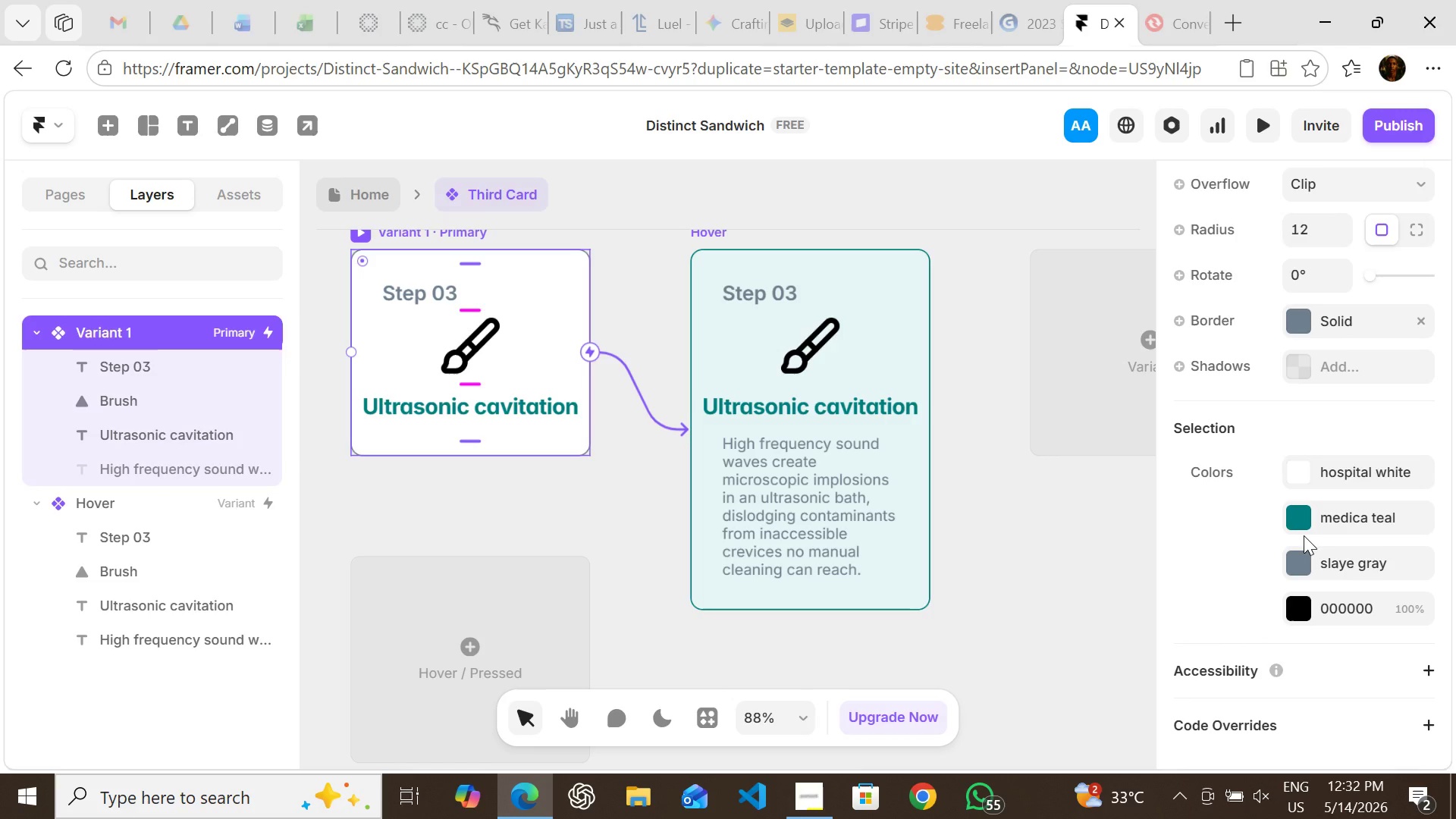 
wait(10.06)
 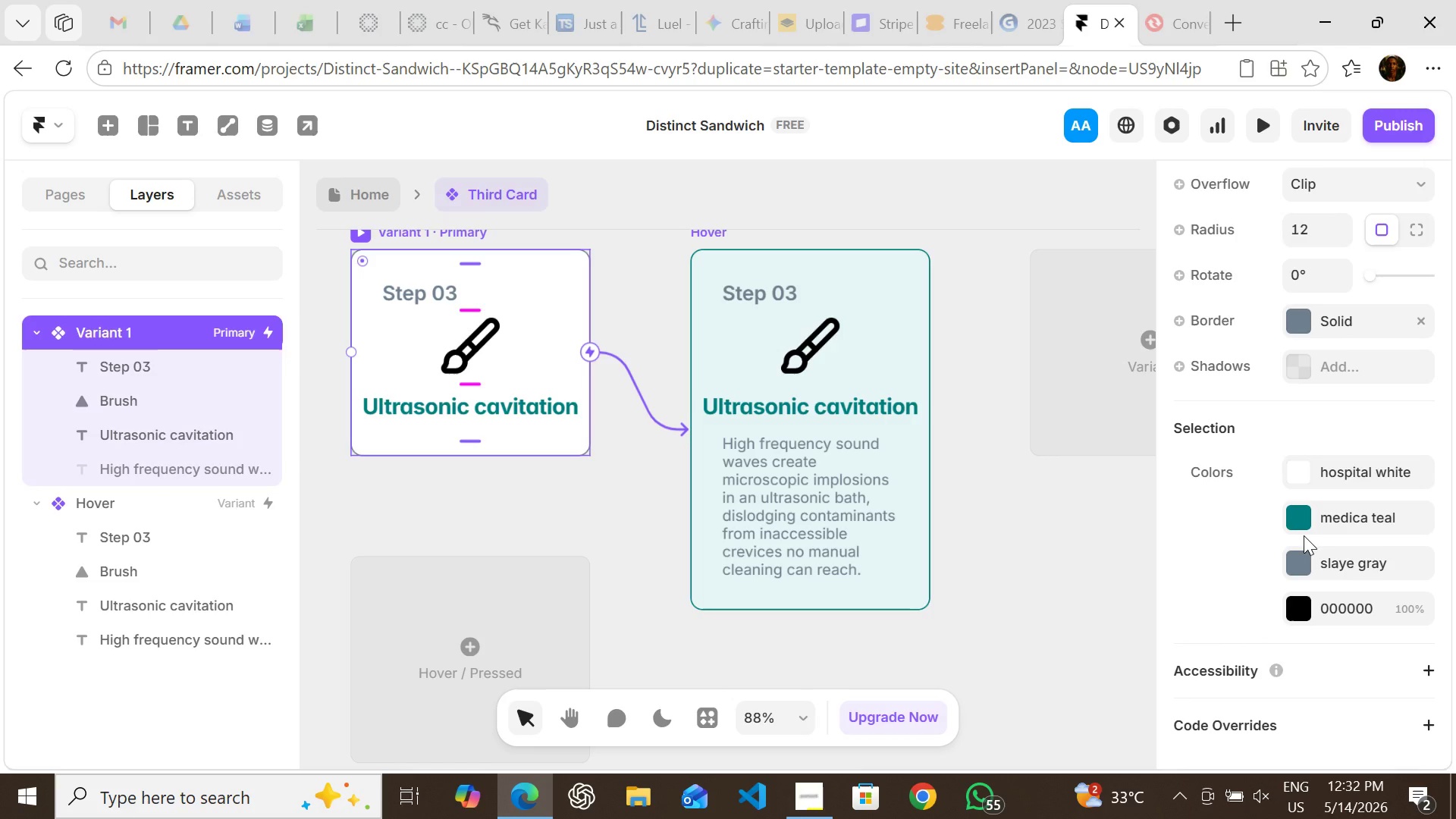 
left_click([1302, 394])
 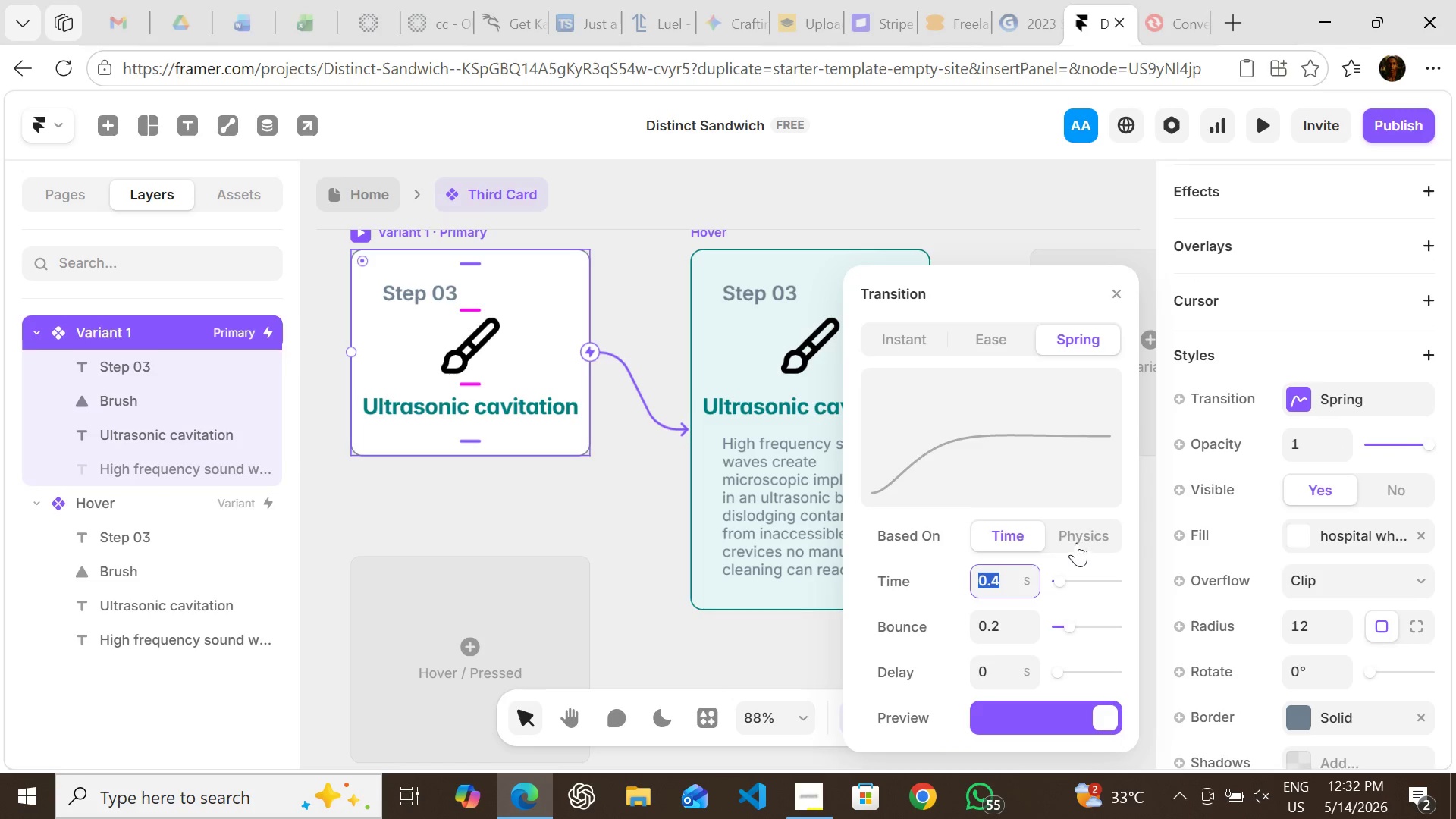 
left_click([1093, 529])
 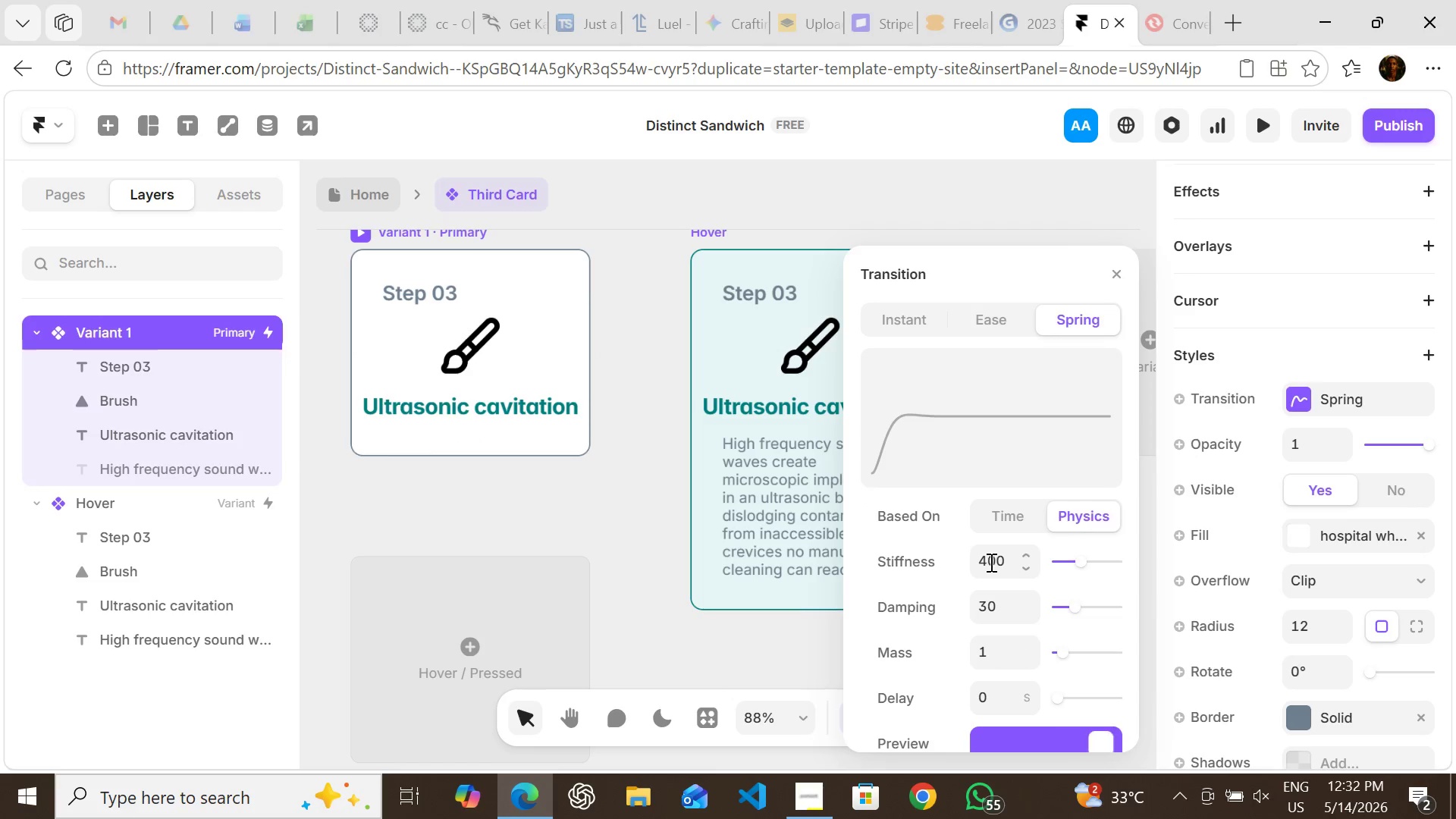 
left_click([990, 562])
 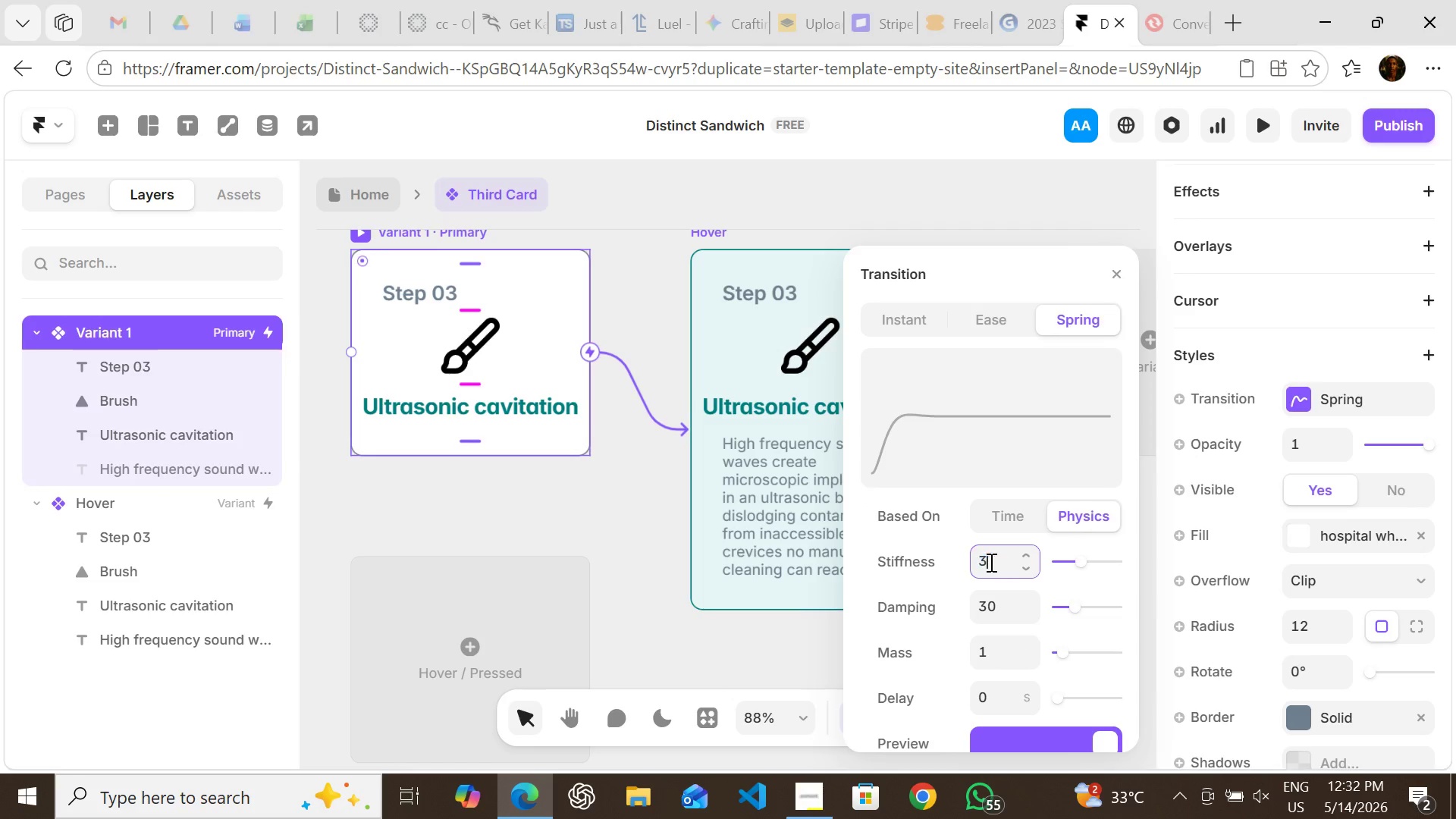 
type(300)
 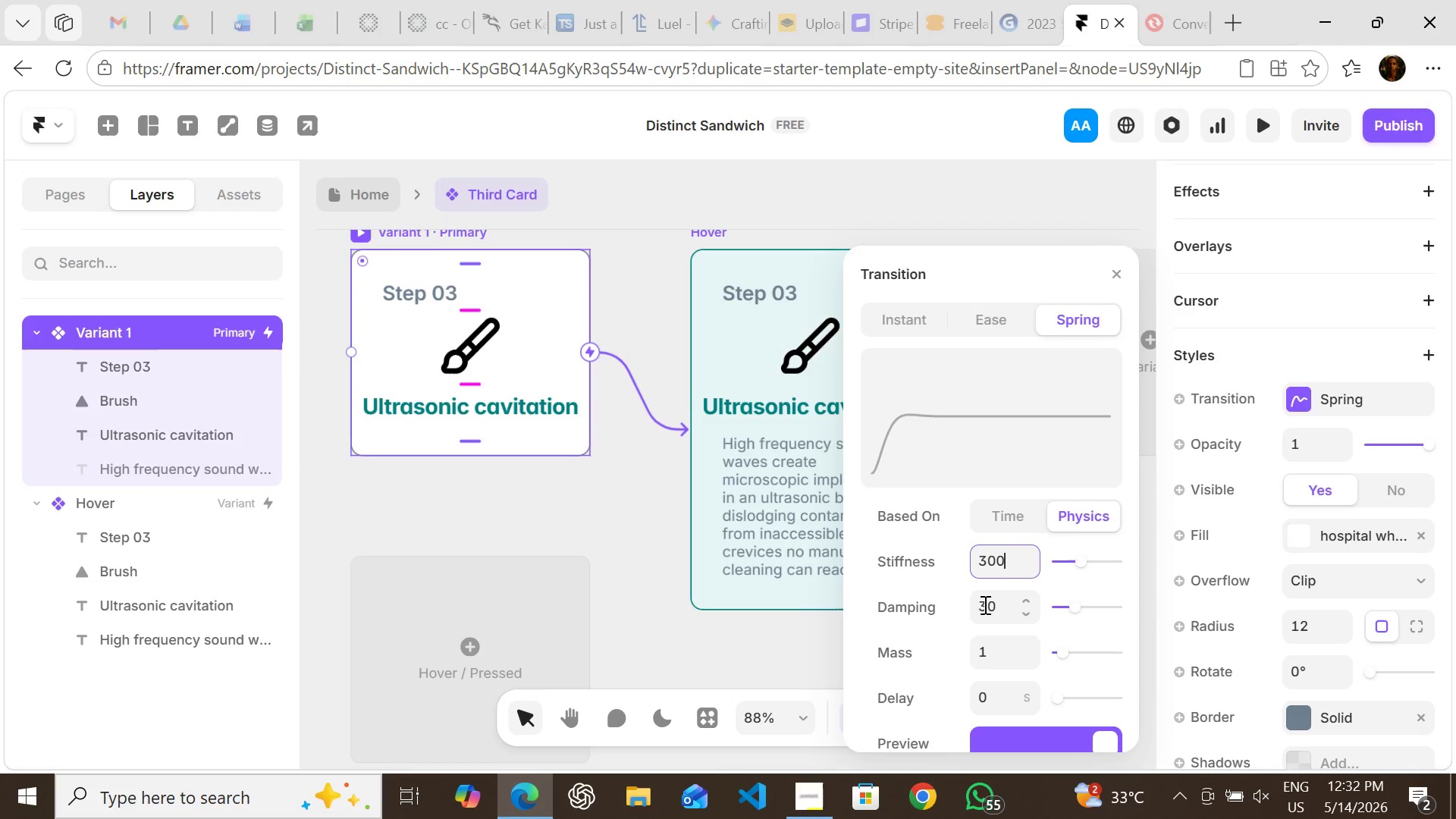 
left_click([984, 602])
 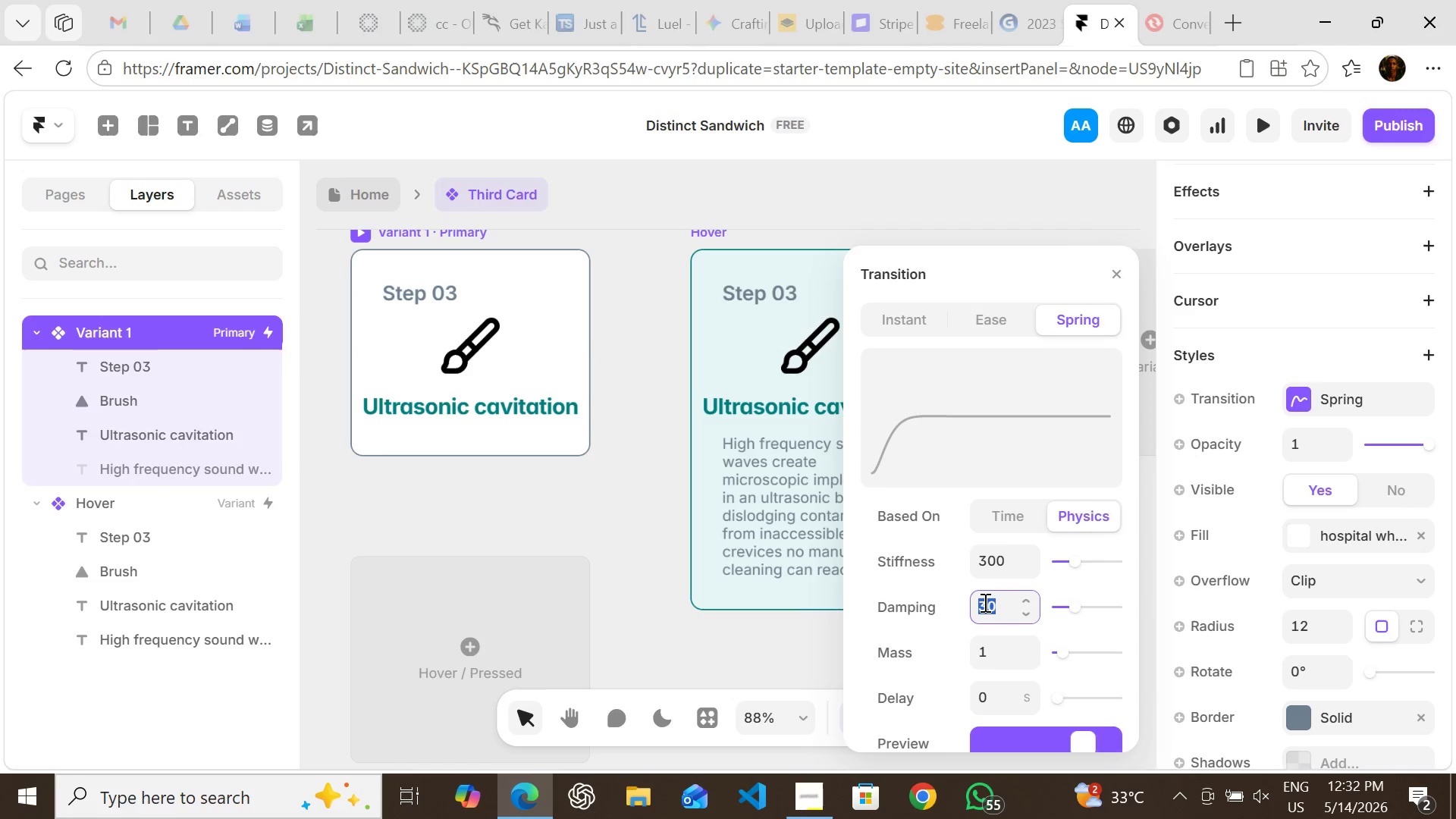 
type(25)
 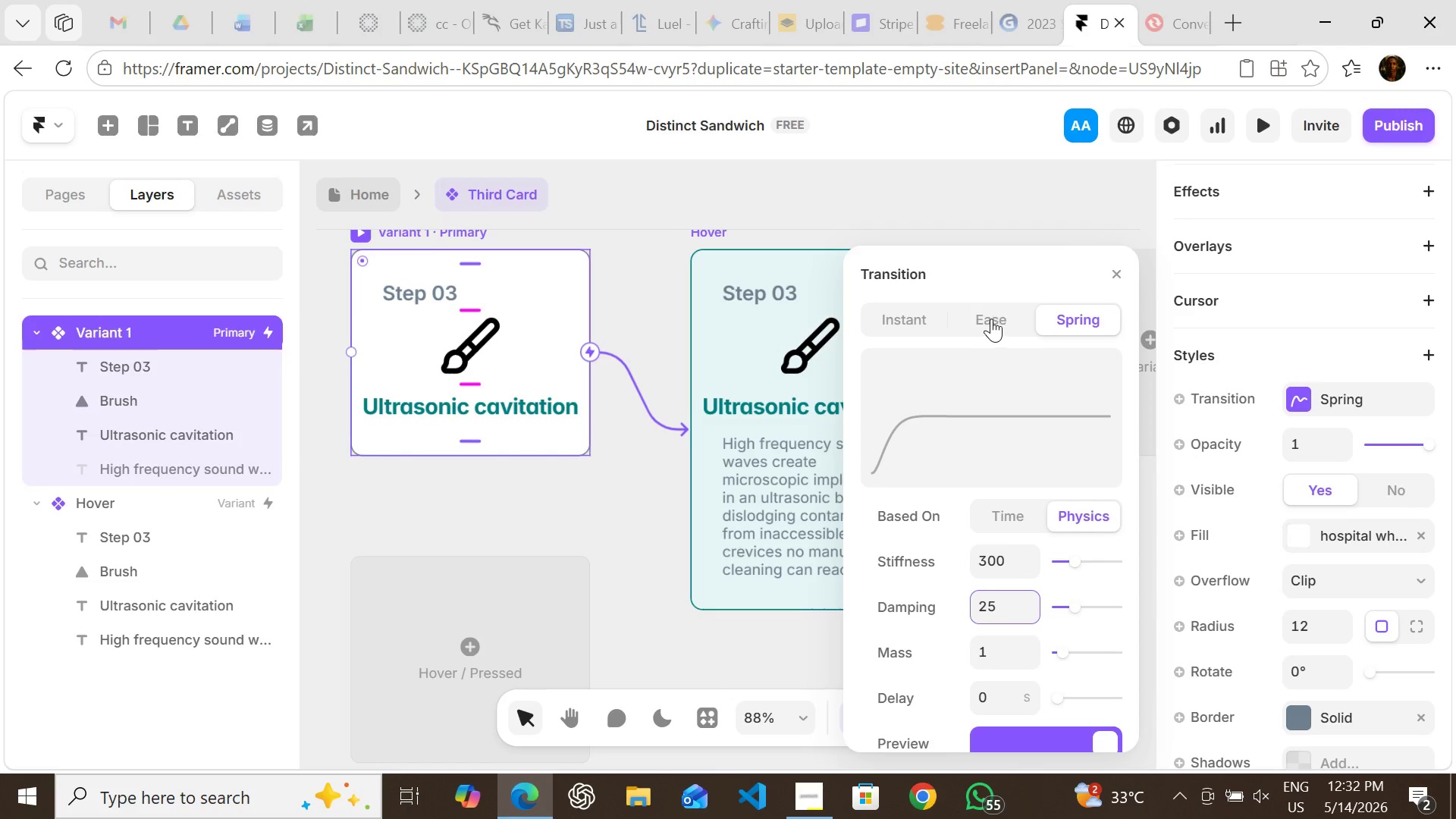 
double_click([991, 318])
 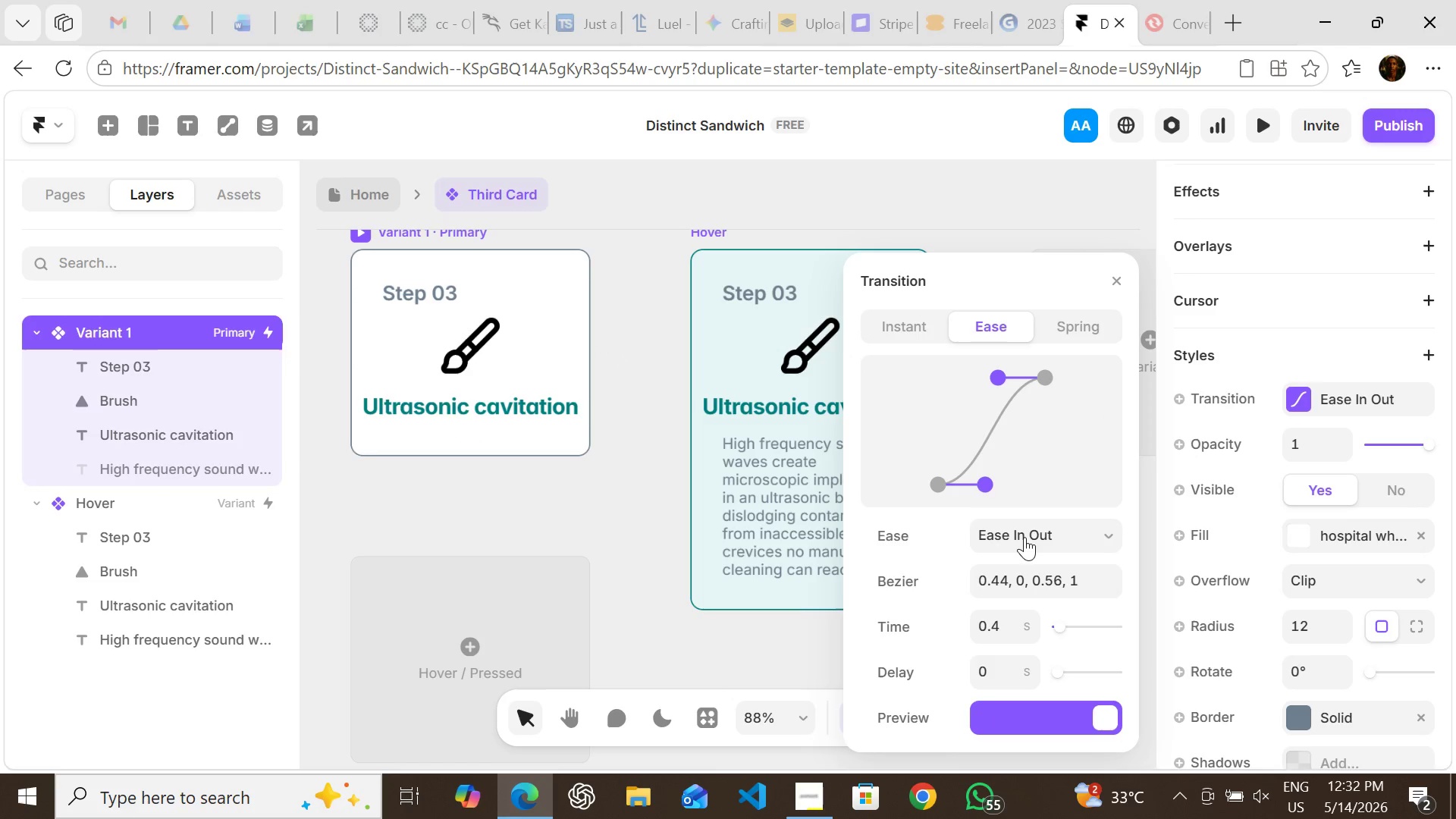 
left_click([1025, 535])
 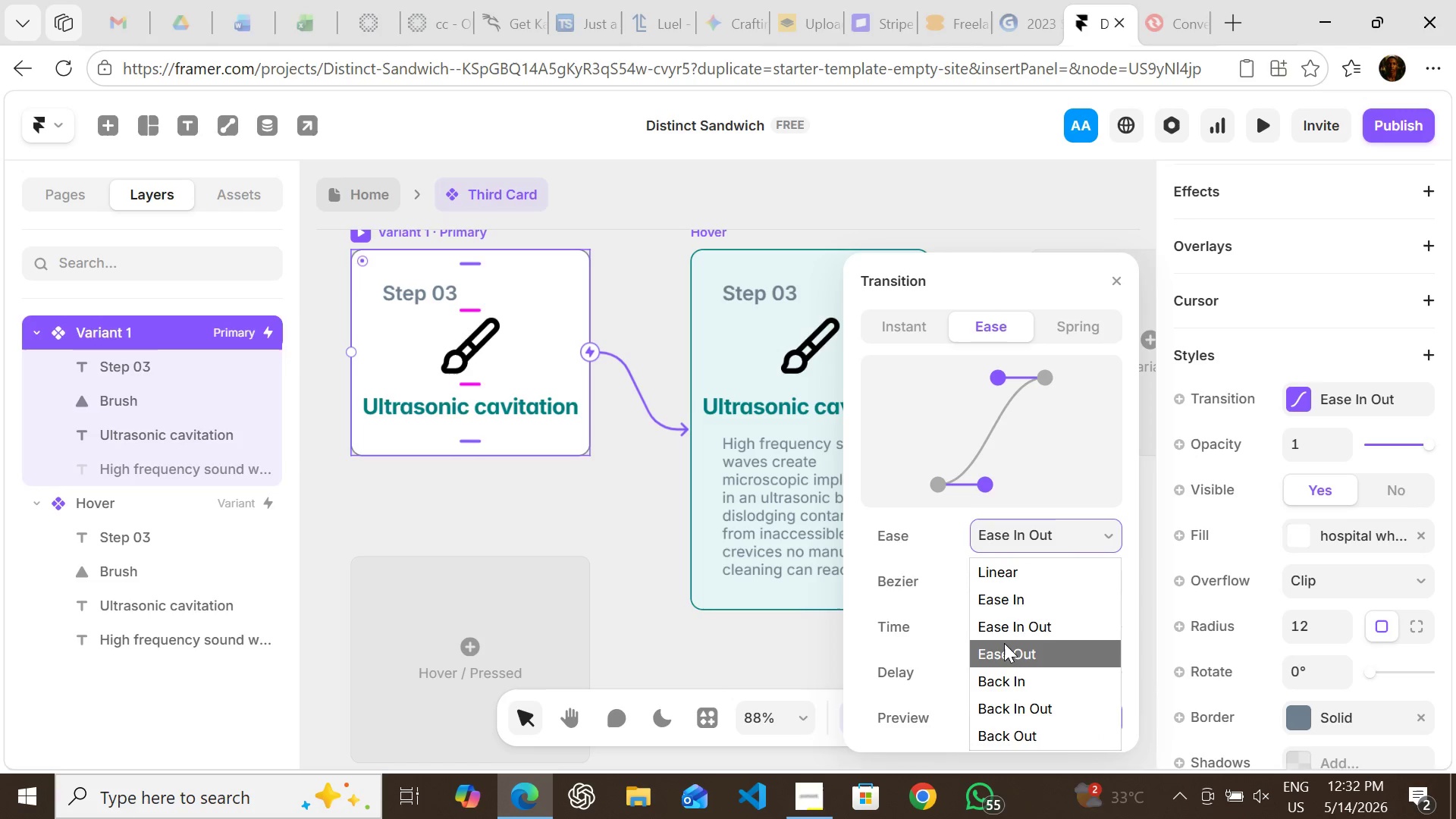 
left_click([1004, 643])
 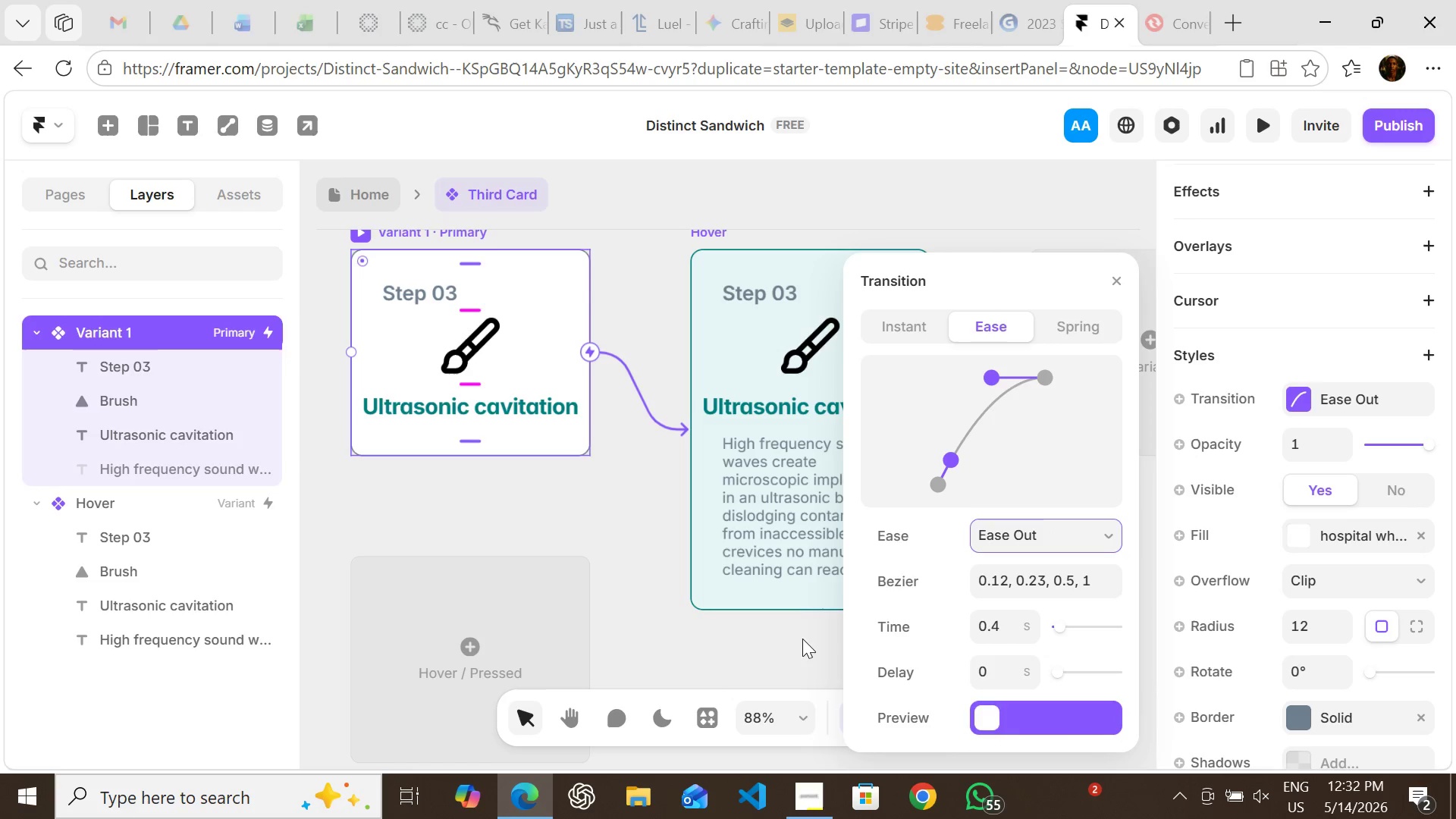 
left_click([802, 639])
 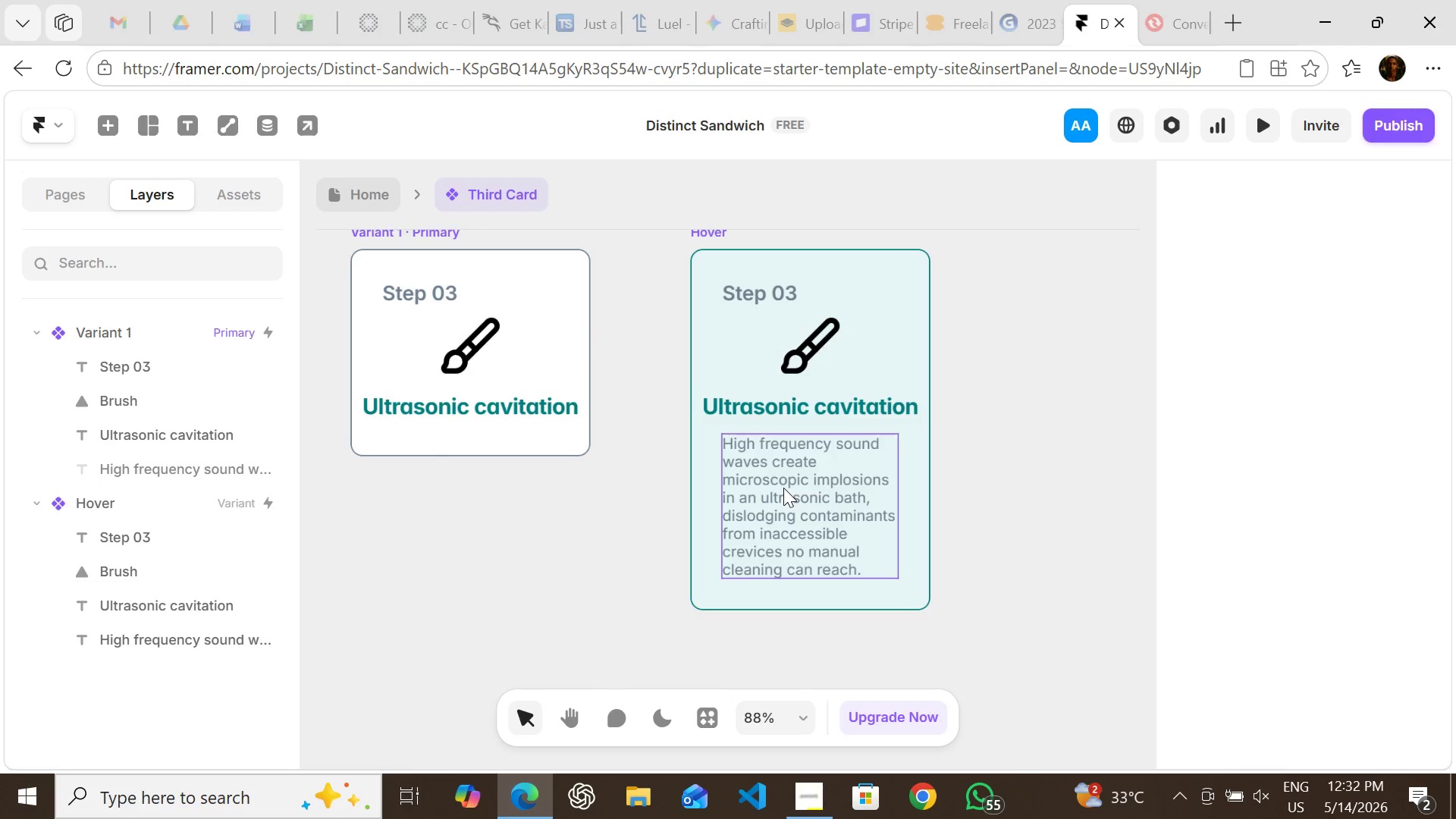 
wait(8.7)
 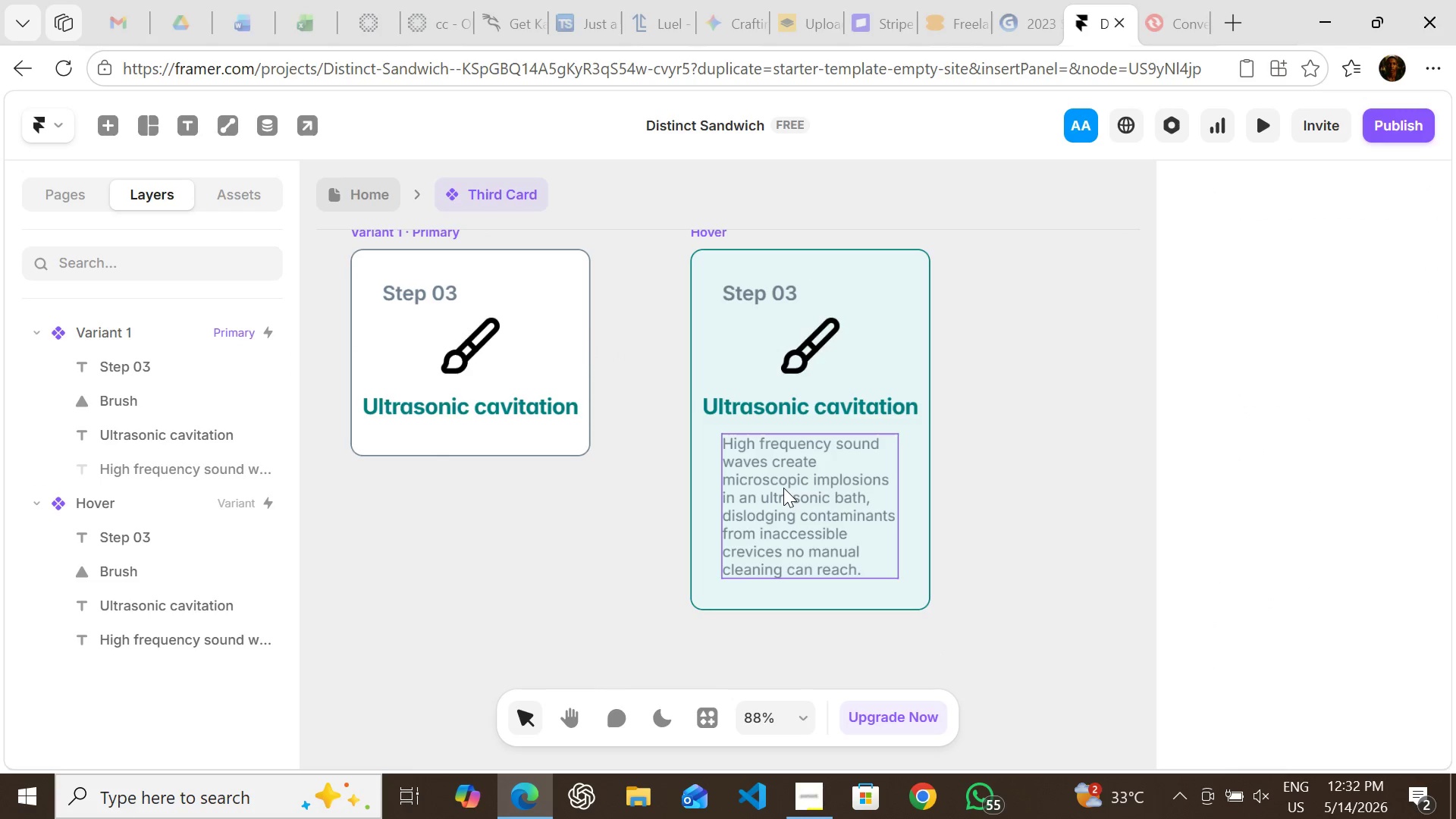 
left_click([366, 273])
 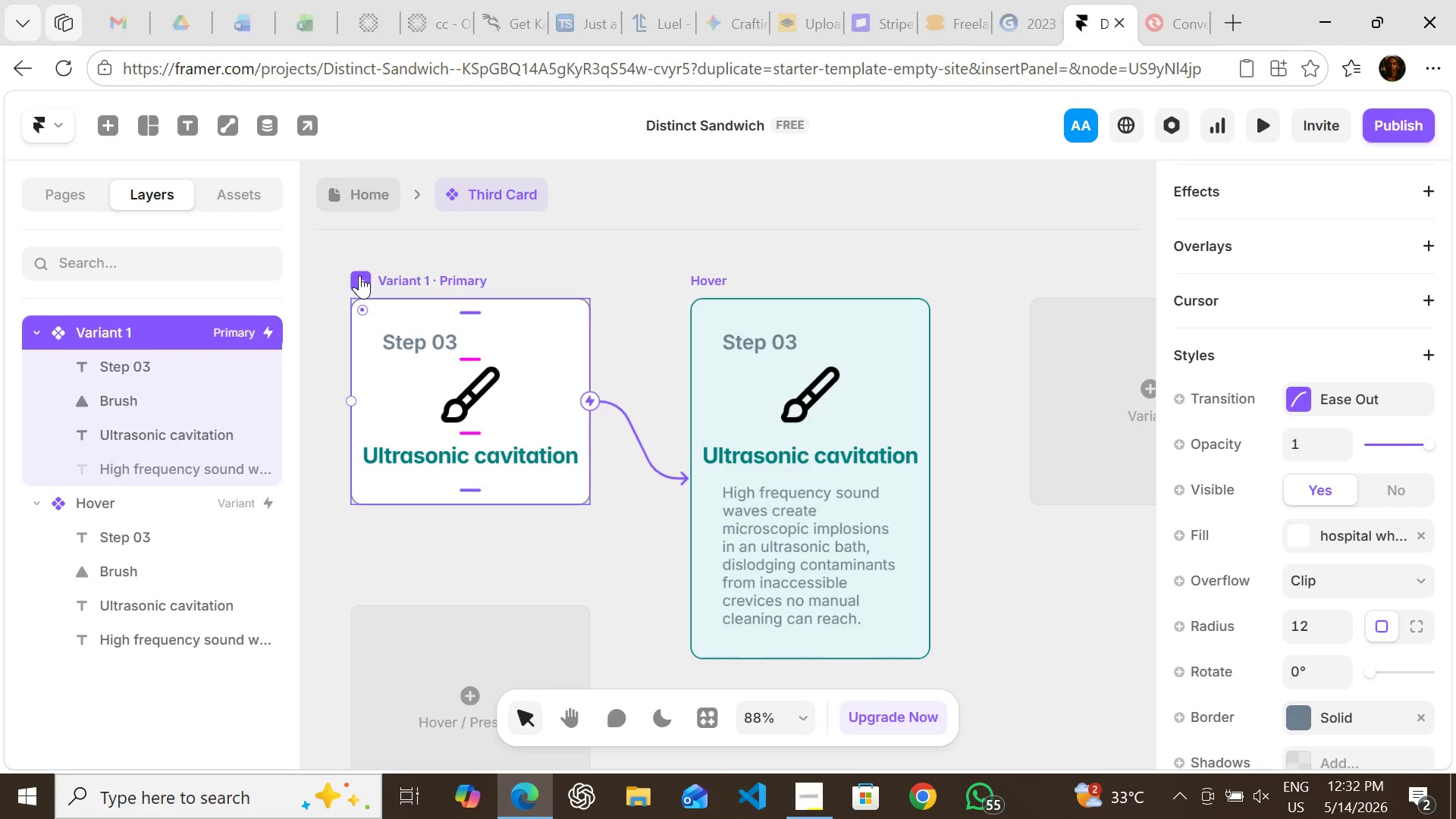 
left_click([359, 275])
 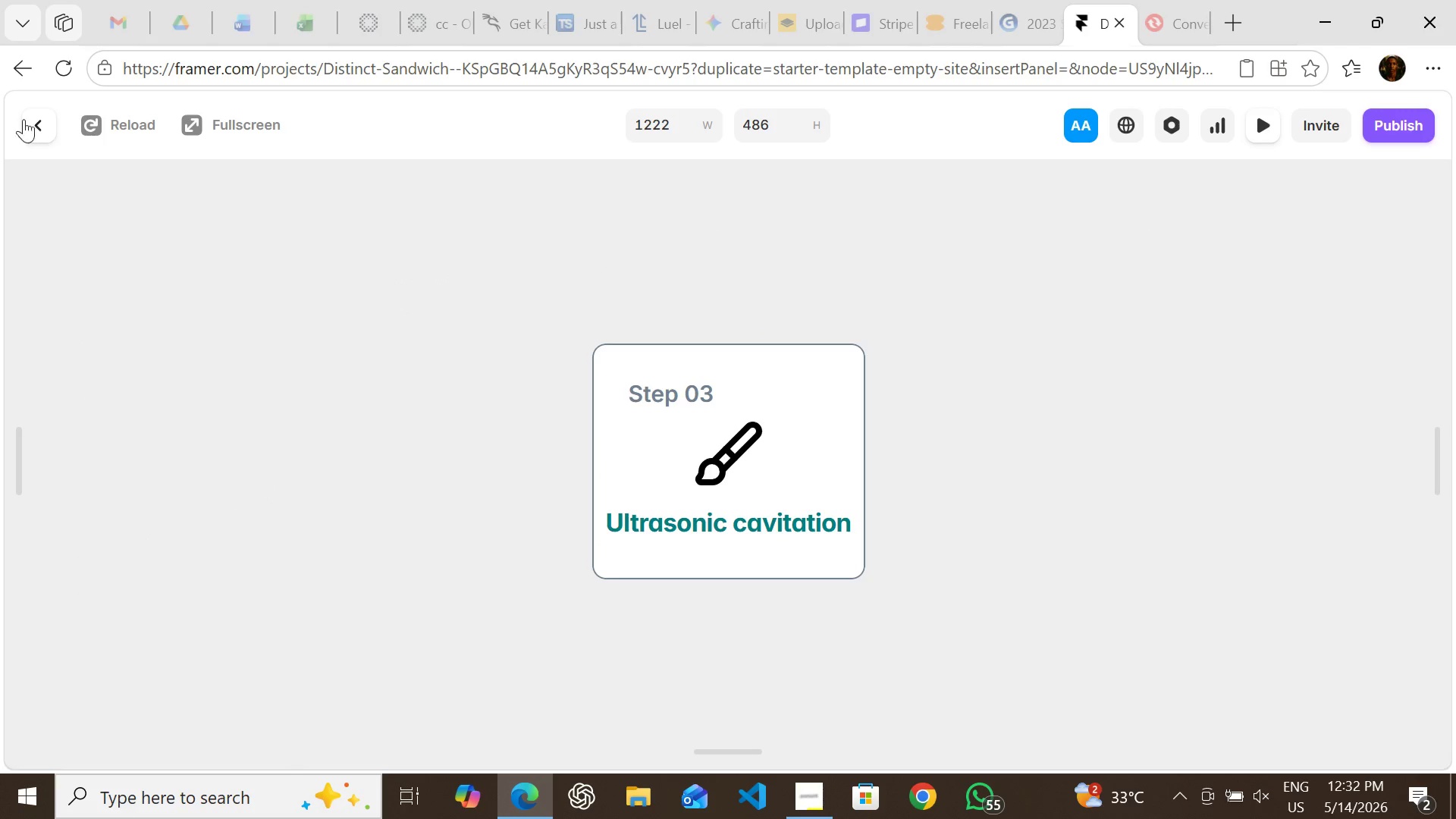 
wait(5.08)
 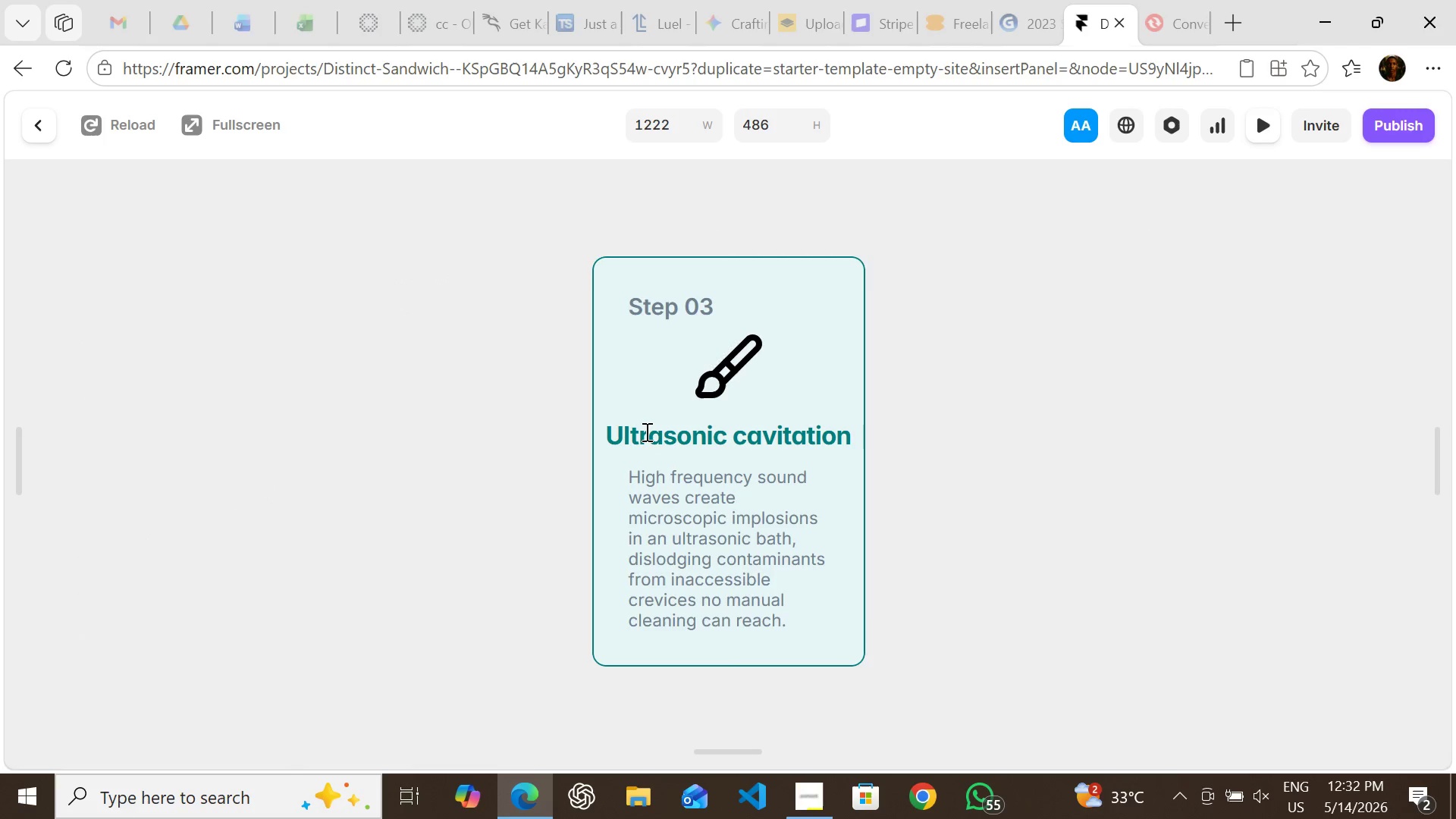 
left_click([28, 118])
 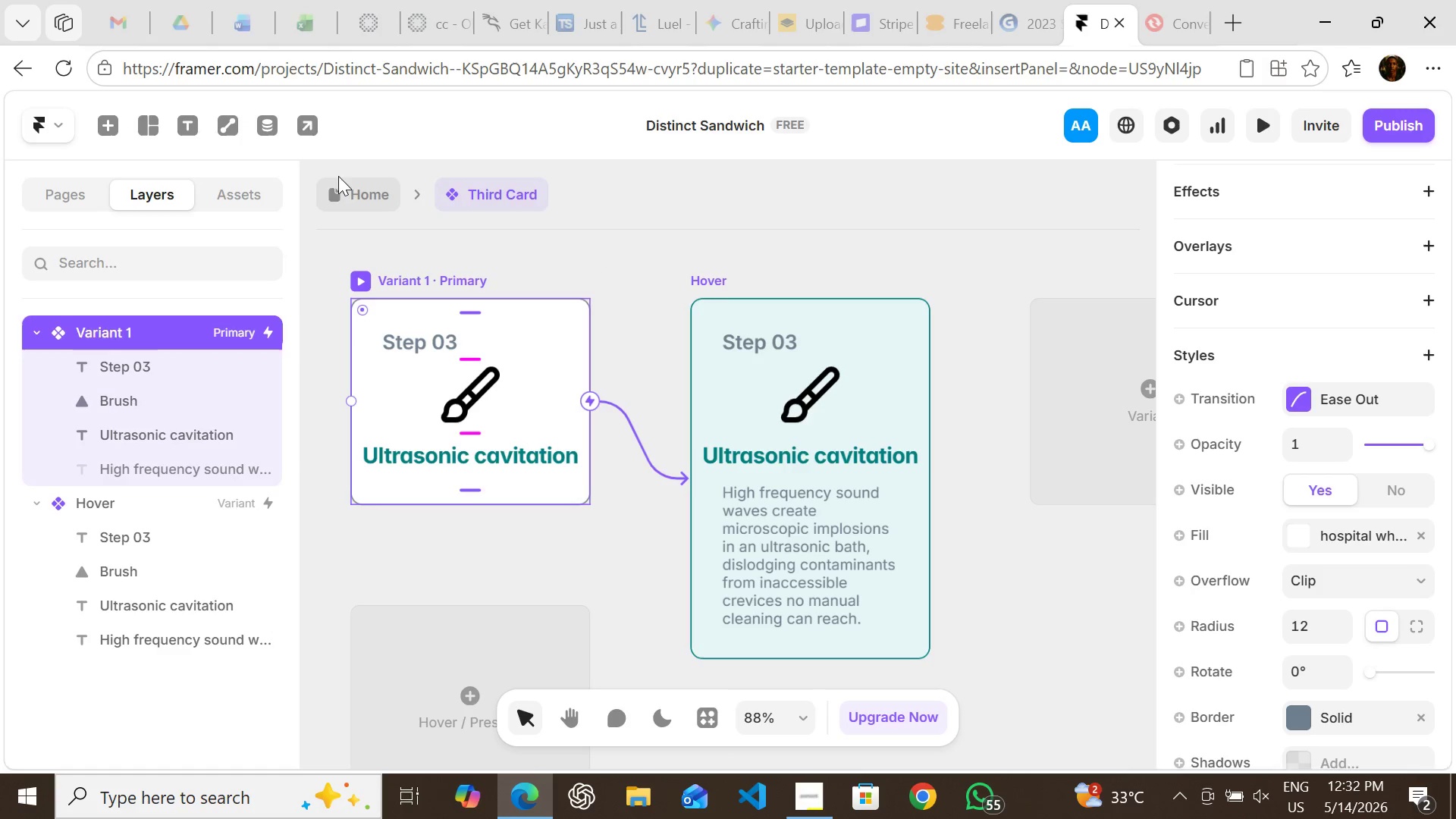 
left_click([340, 189])
 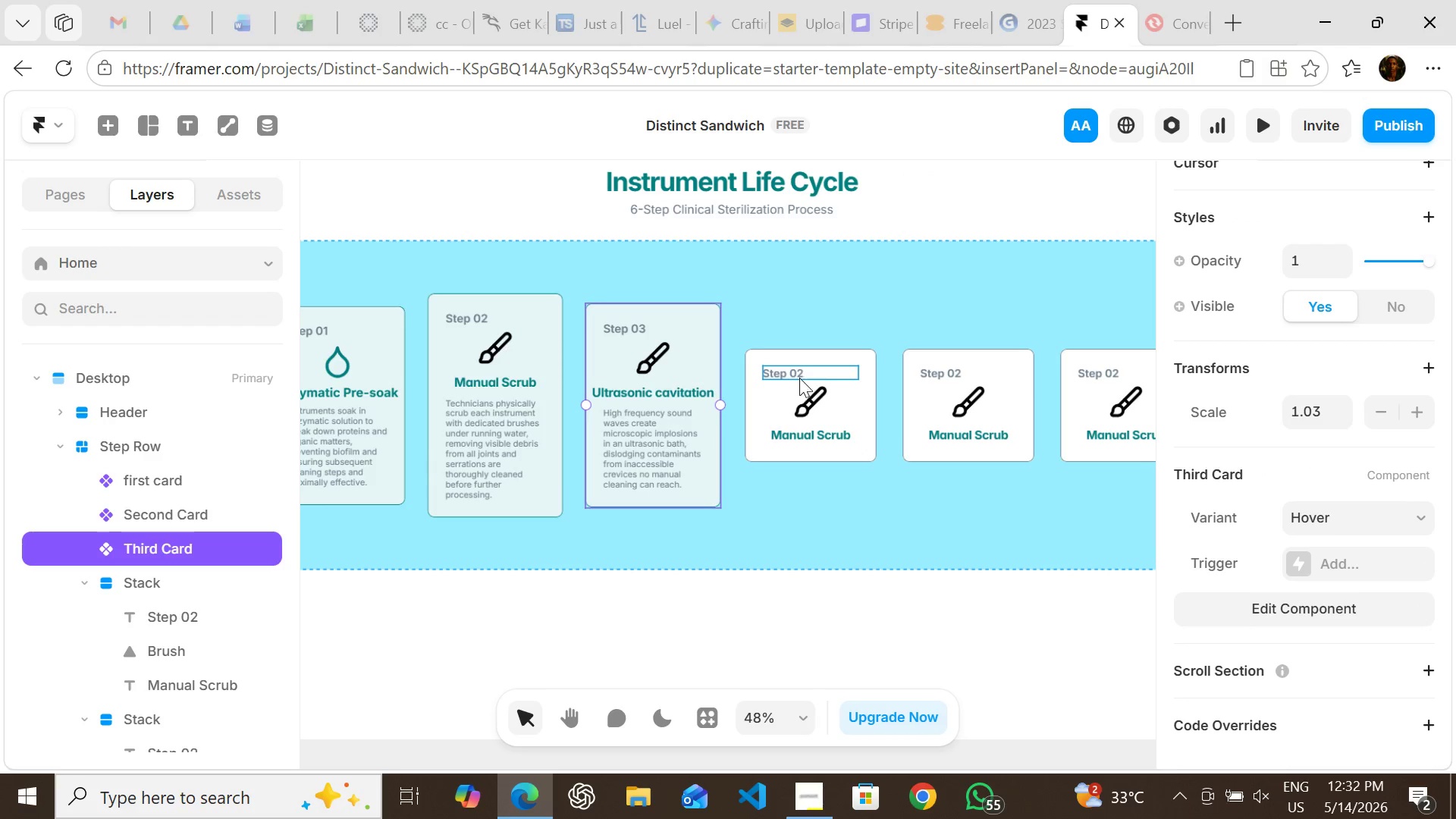 
left_click([827, 385])
 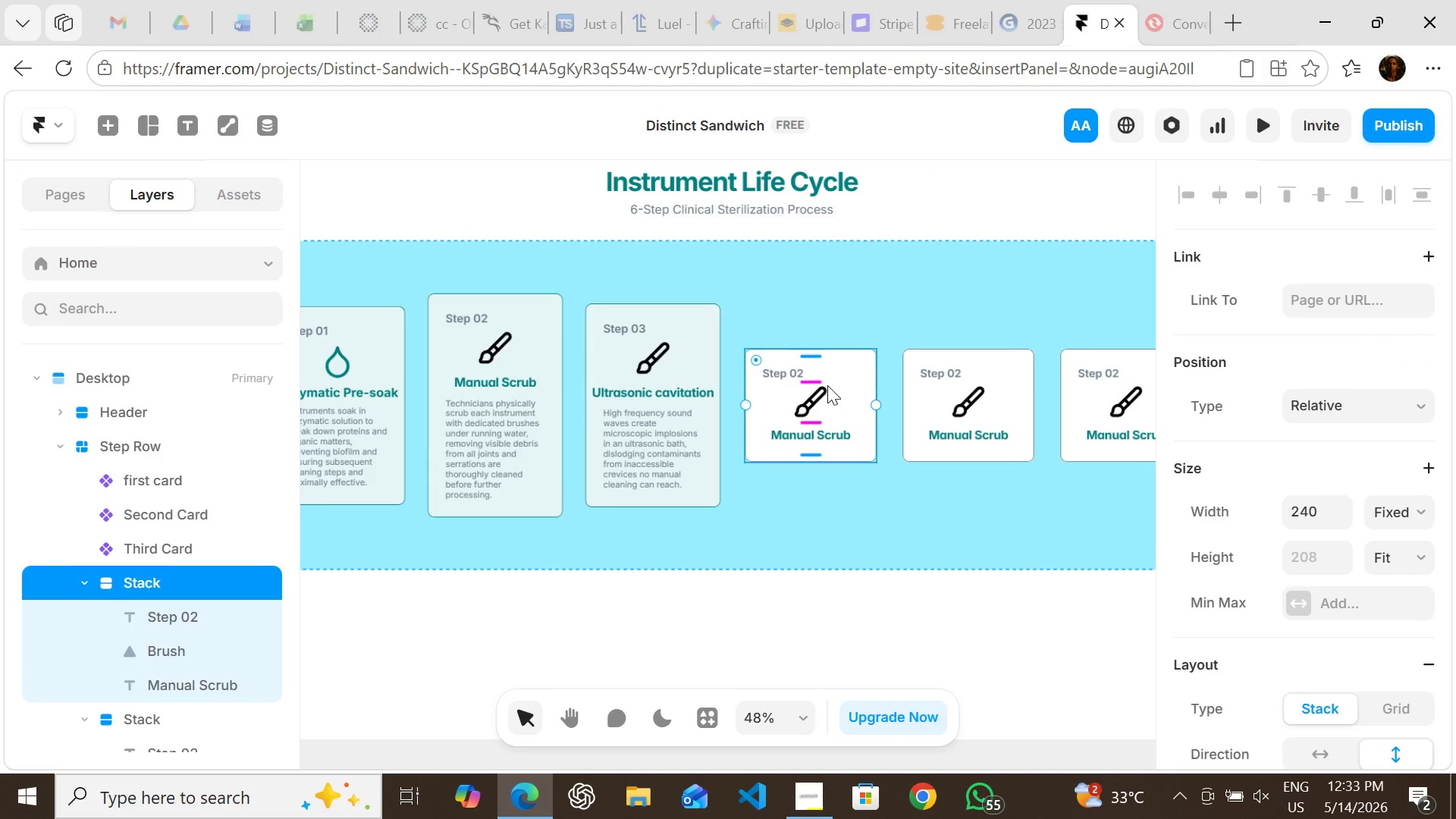 
wait(7.31)
 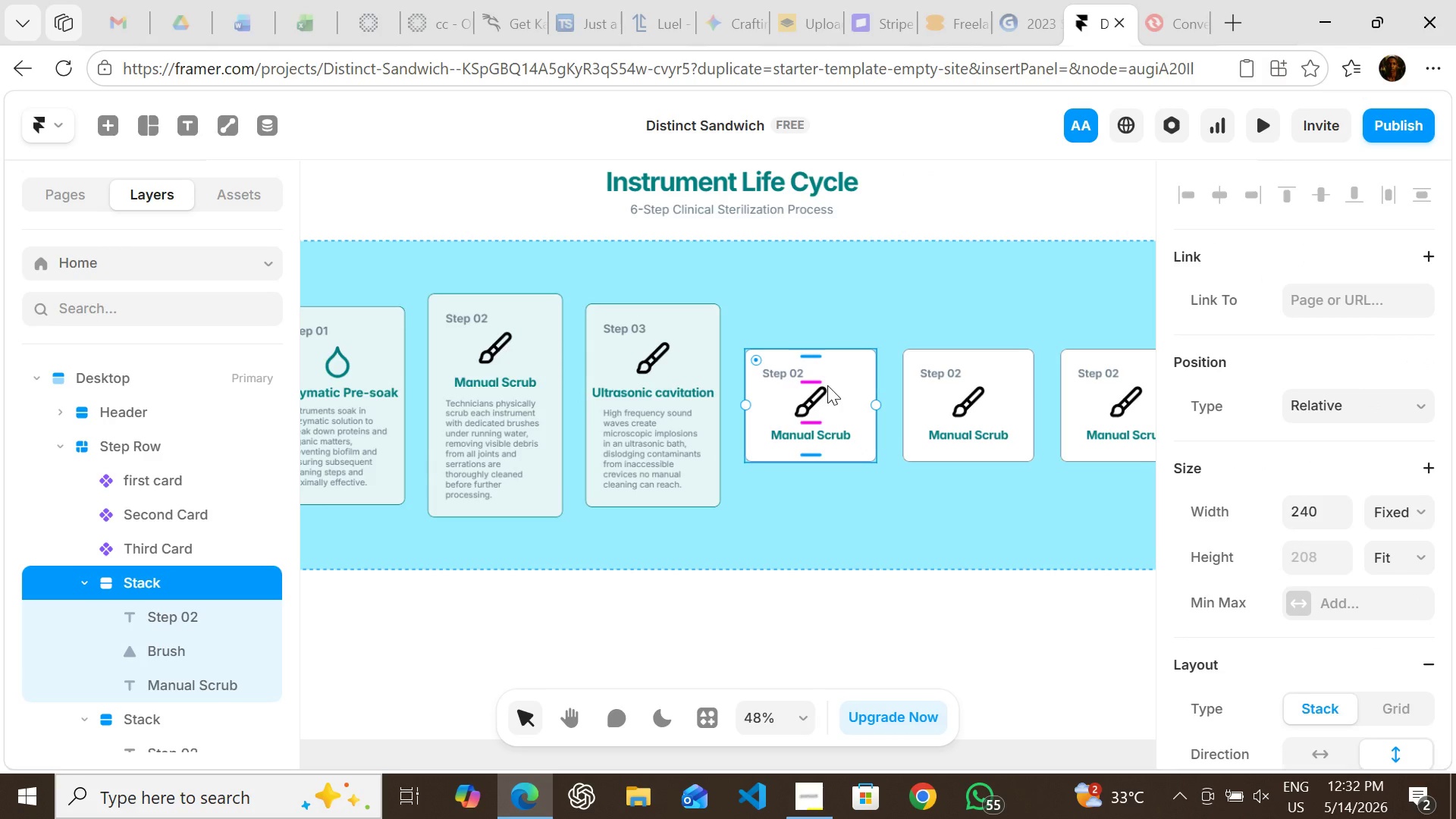 
double_click([845, 409])
 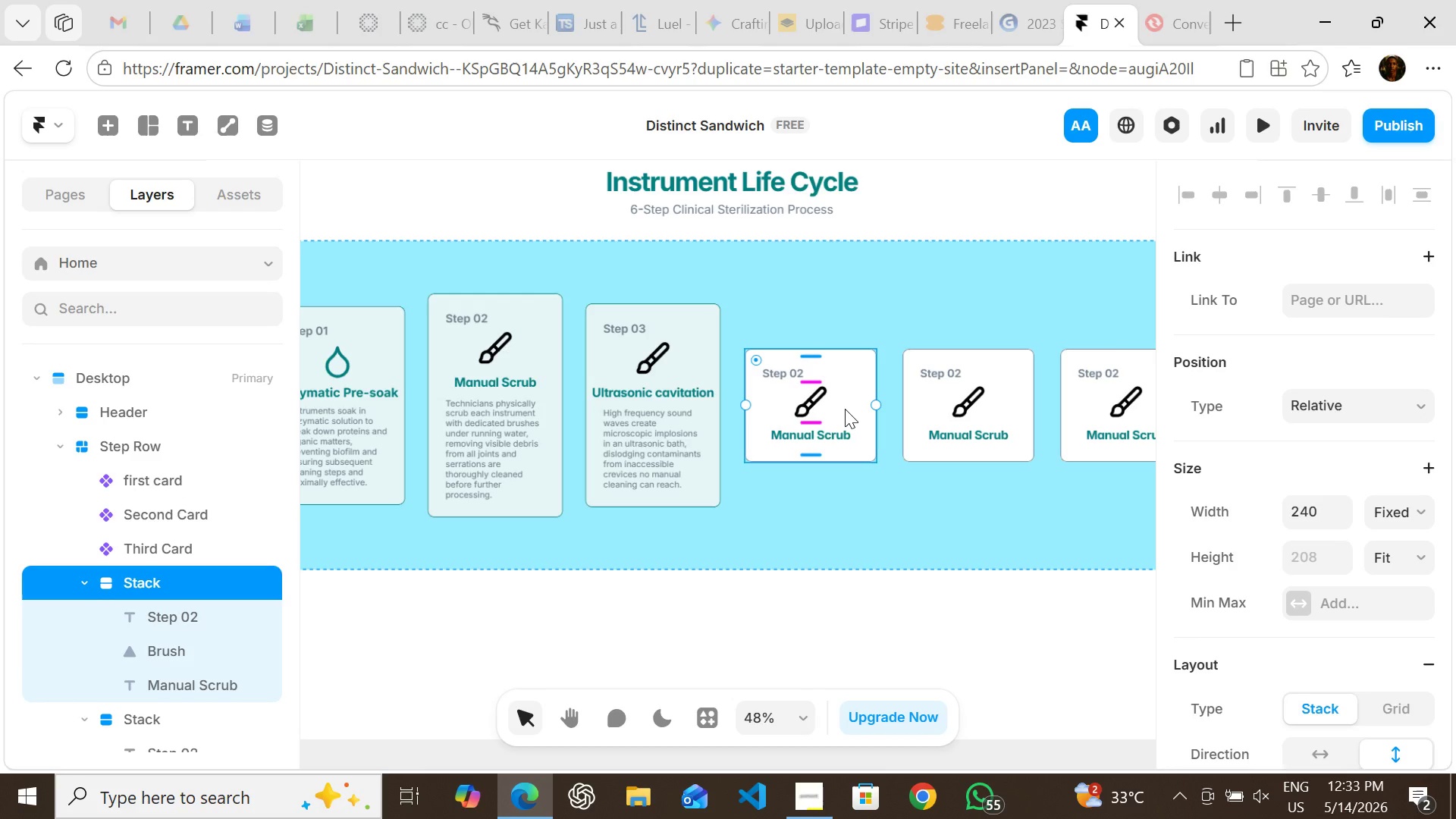 
right_click([845, 409])
 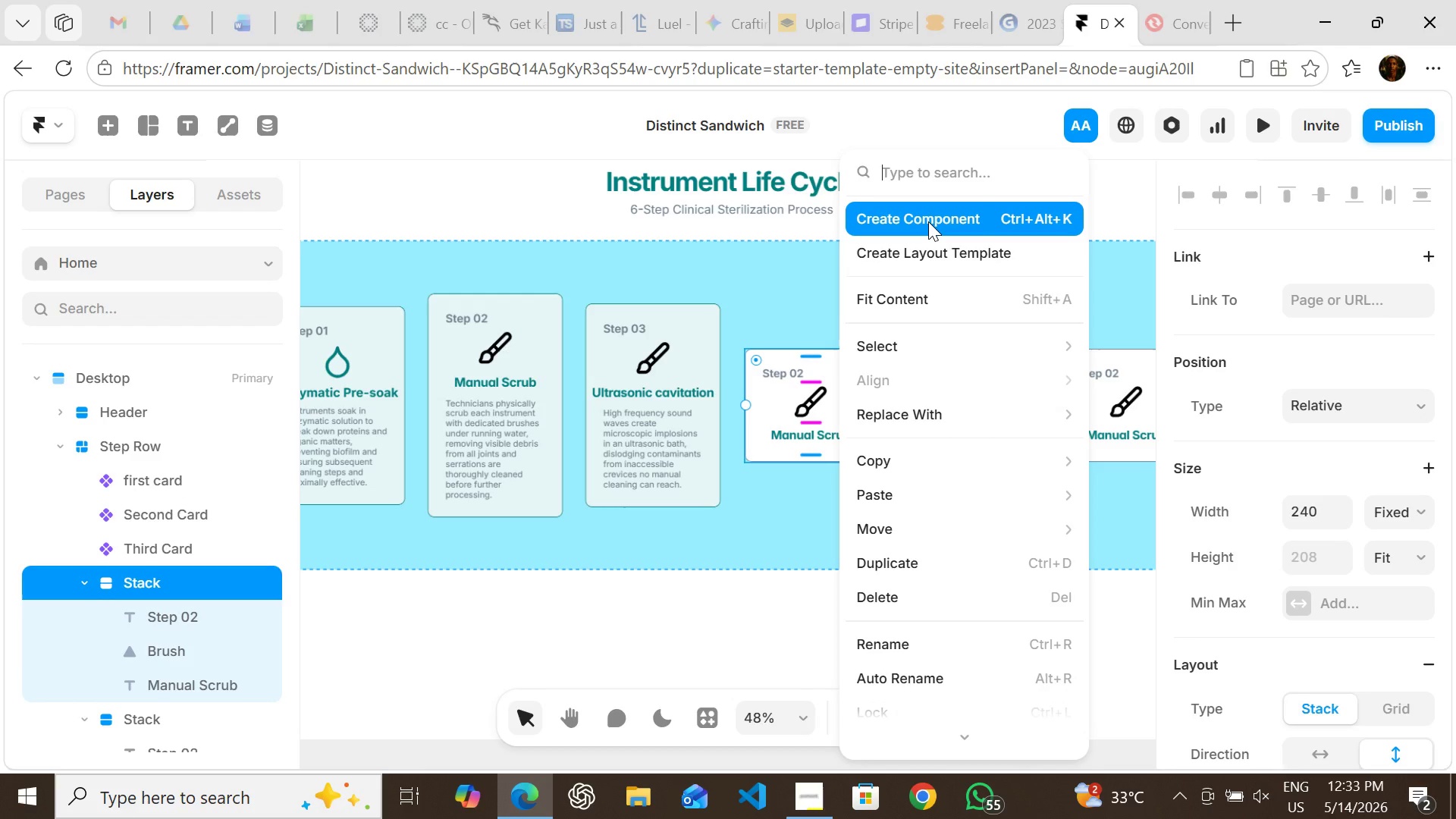 
left_click([928, 221])
 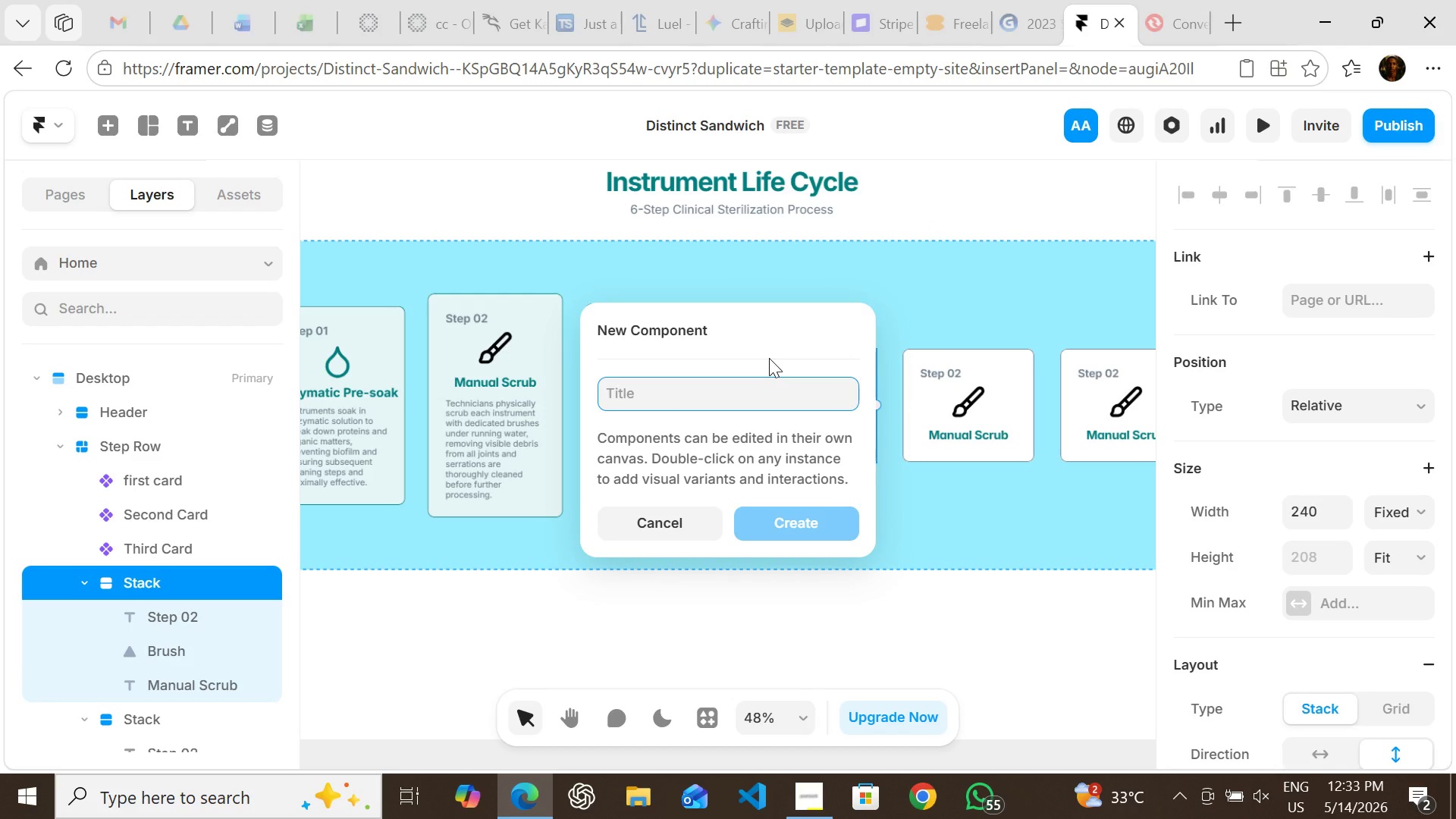 
type(Forth card)
 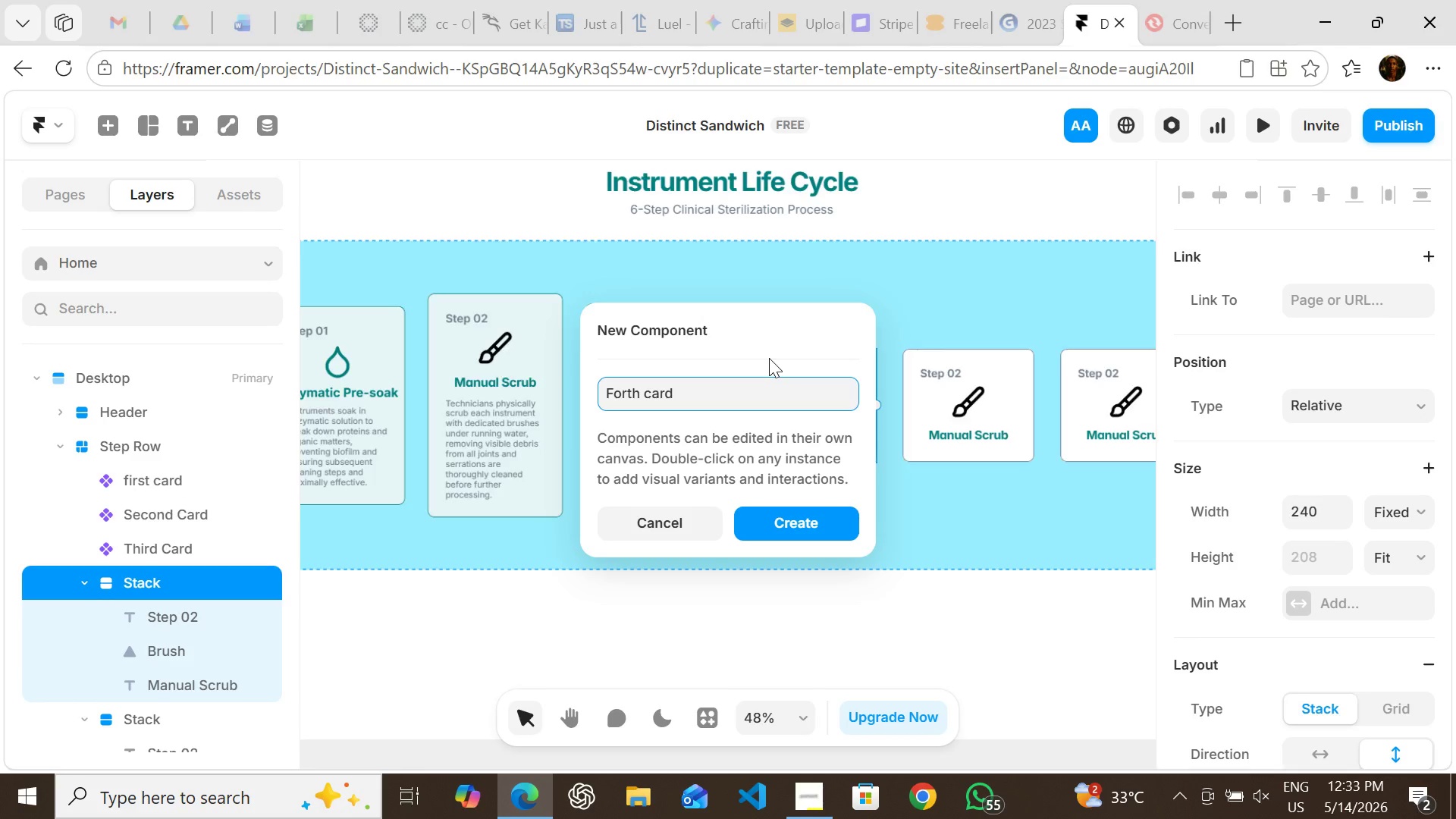 
key(Enter)
 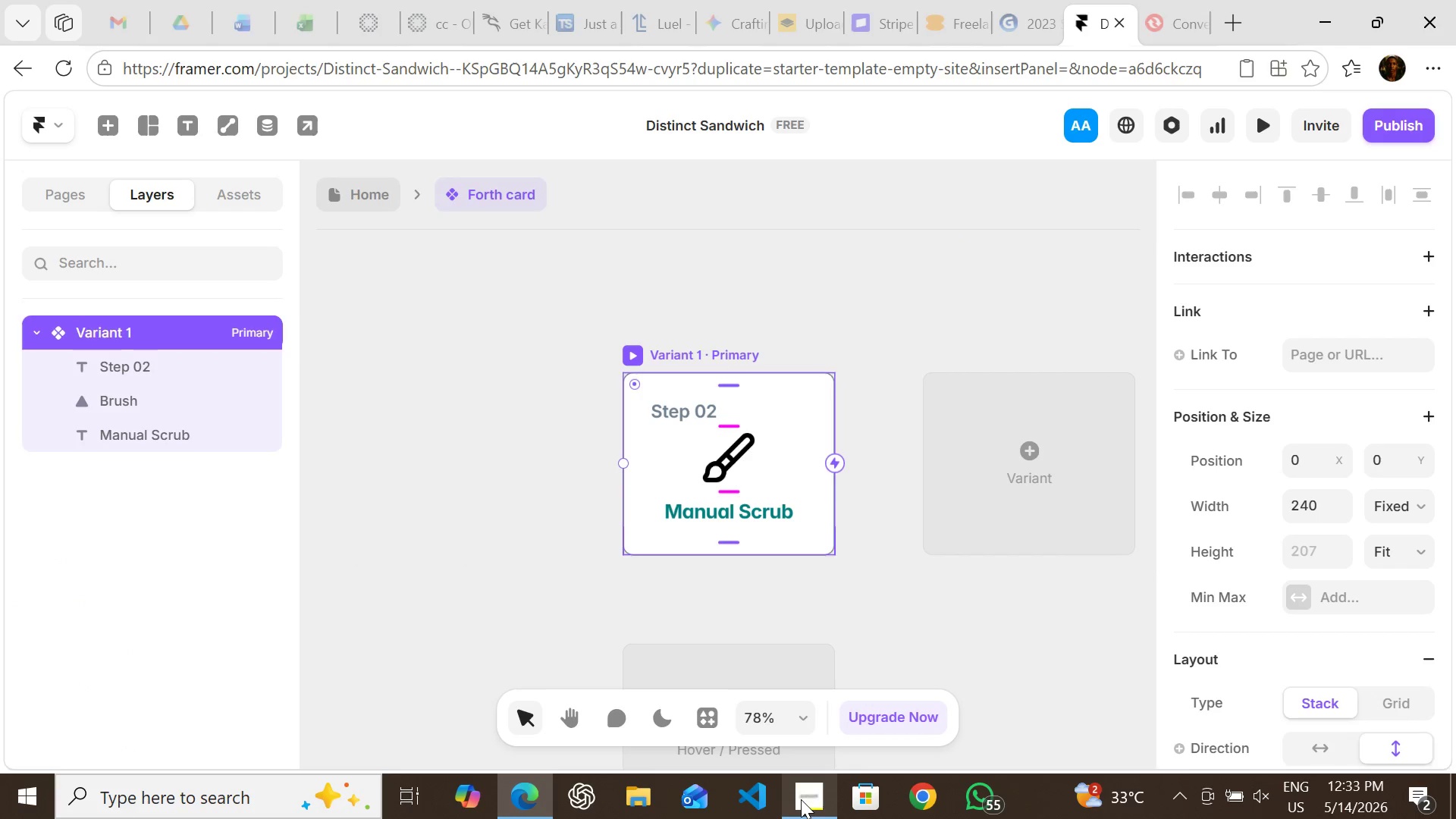 
left_click([800, 799])